 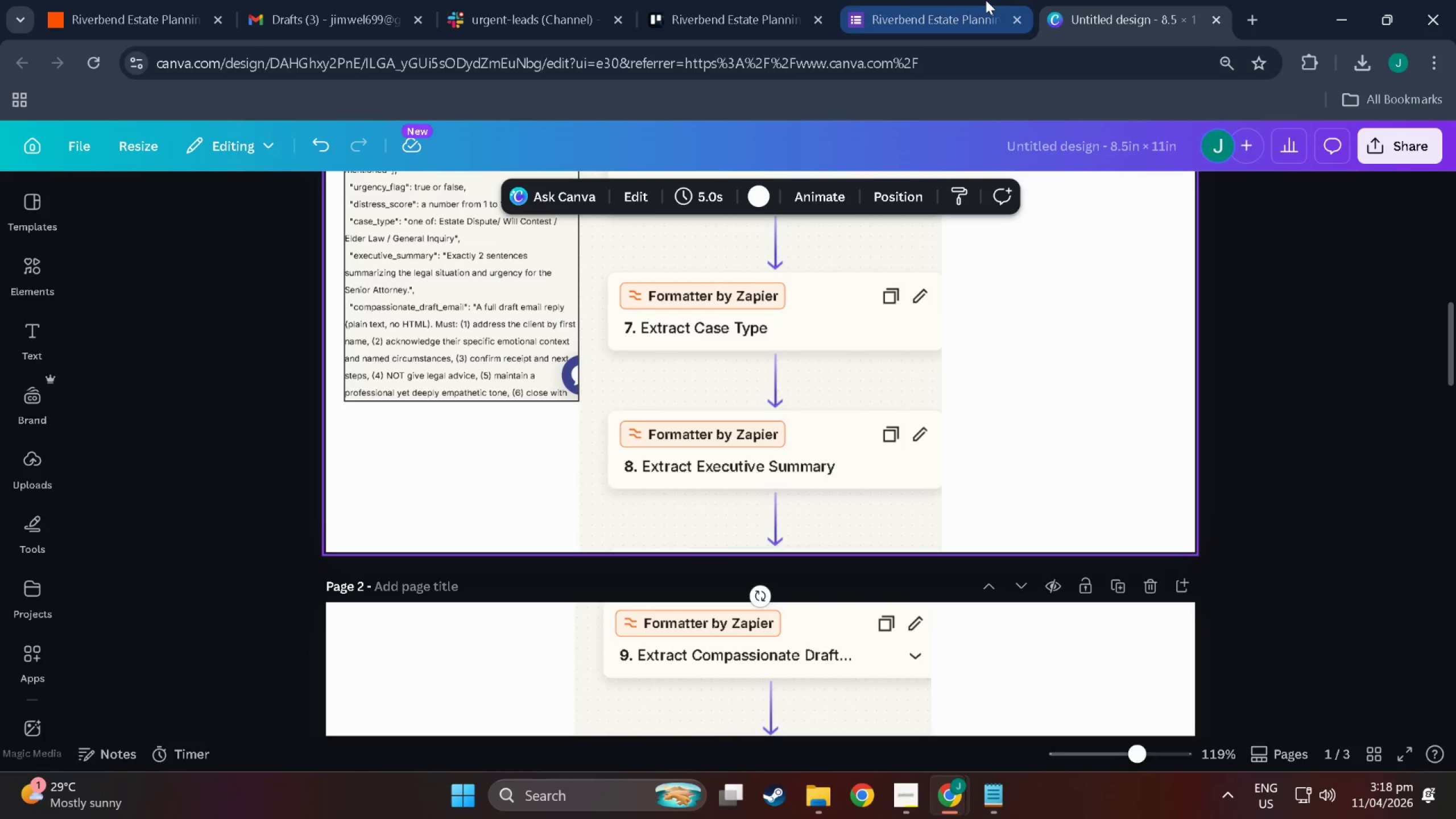 
left_click([910, 0])
 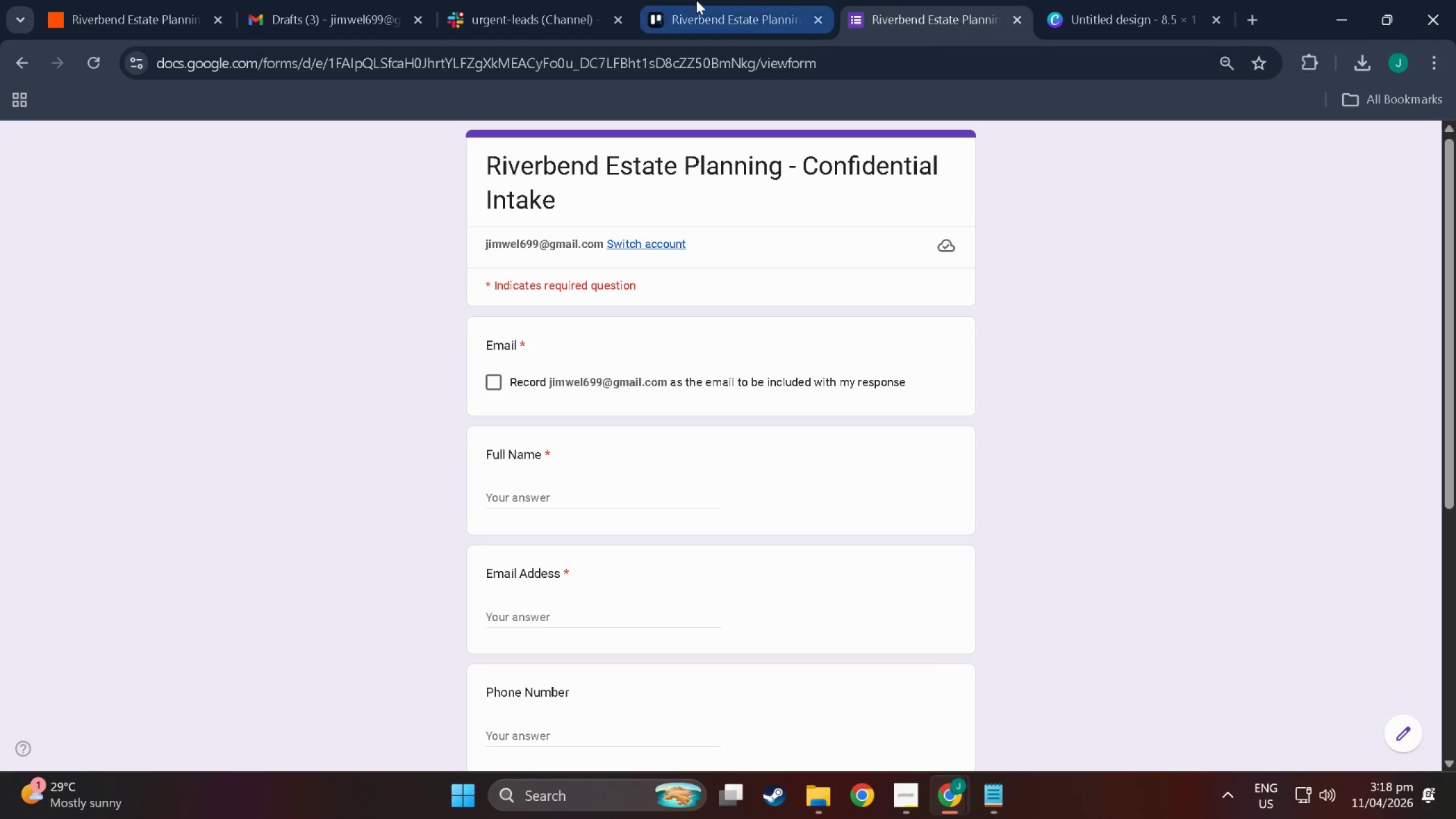 
left_click([691, 0])
 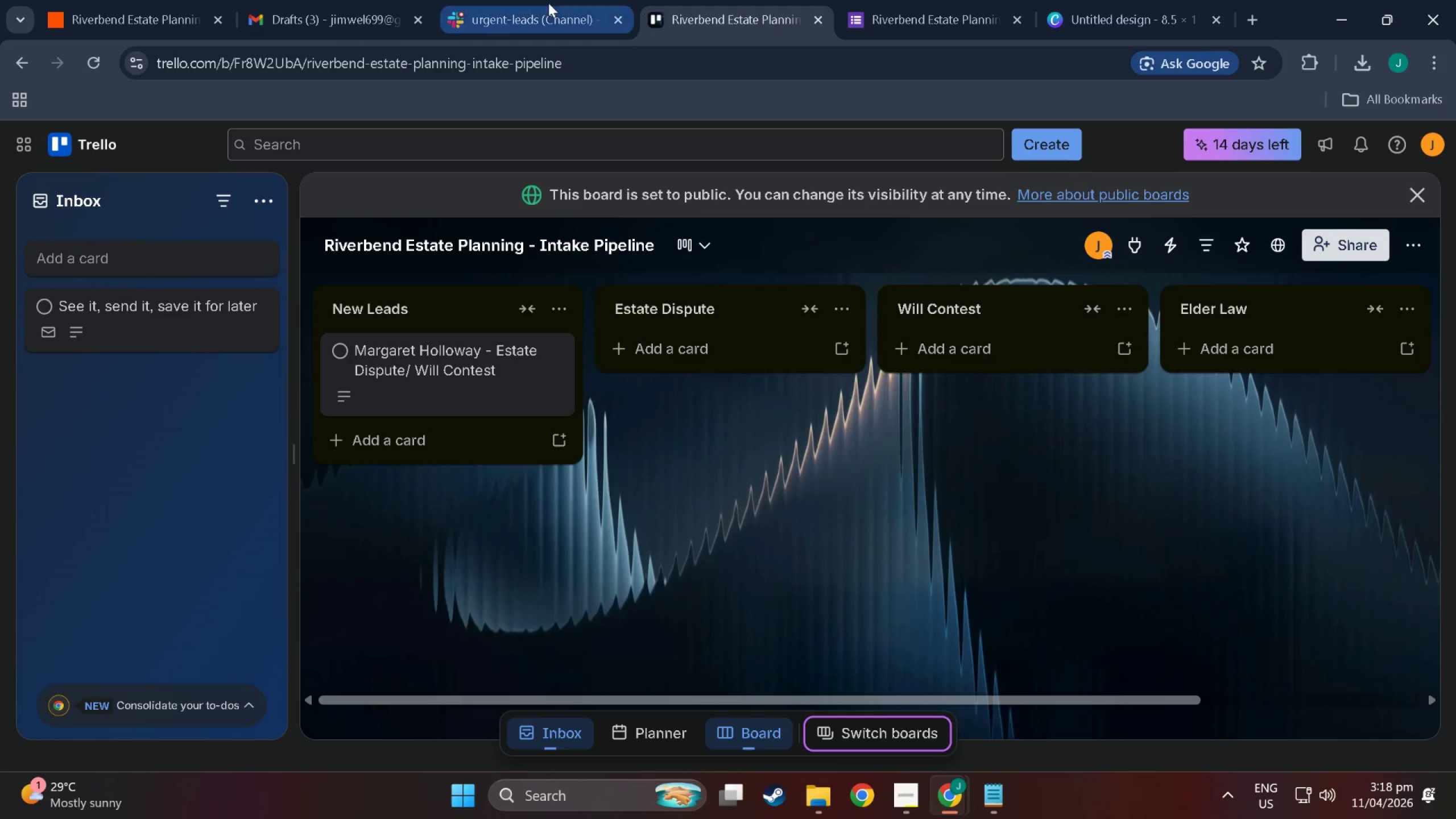 
left_click([520, 3])
 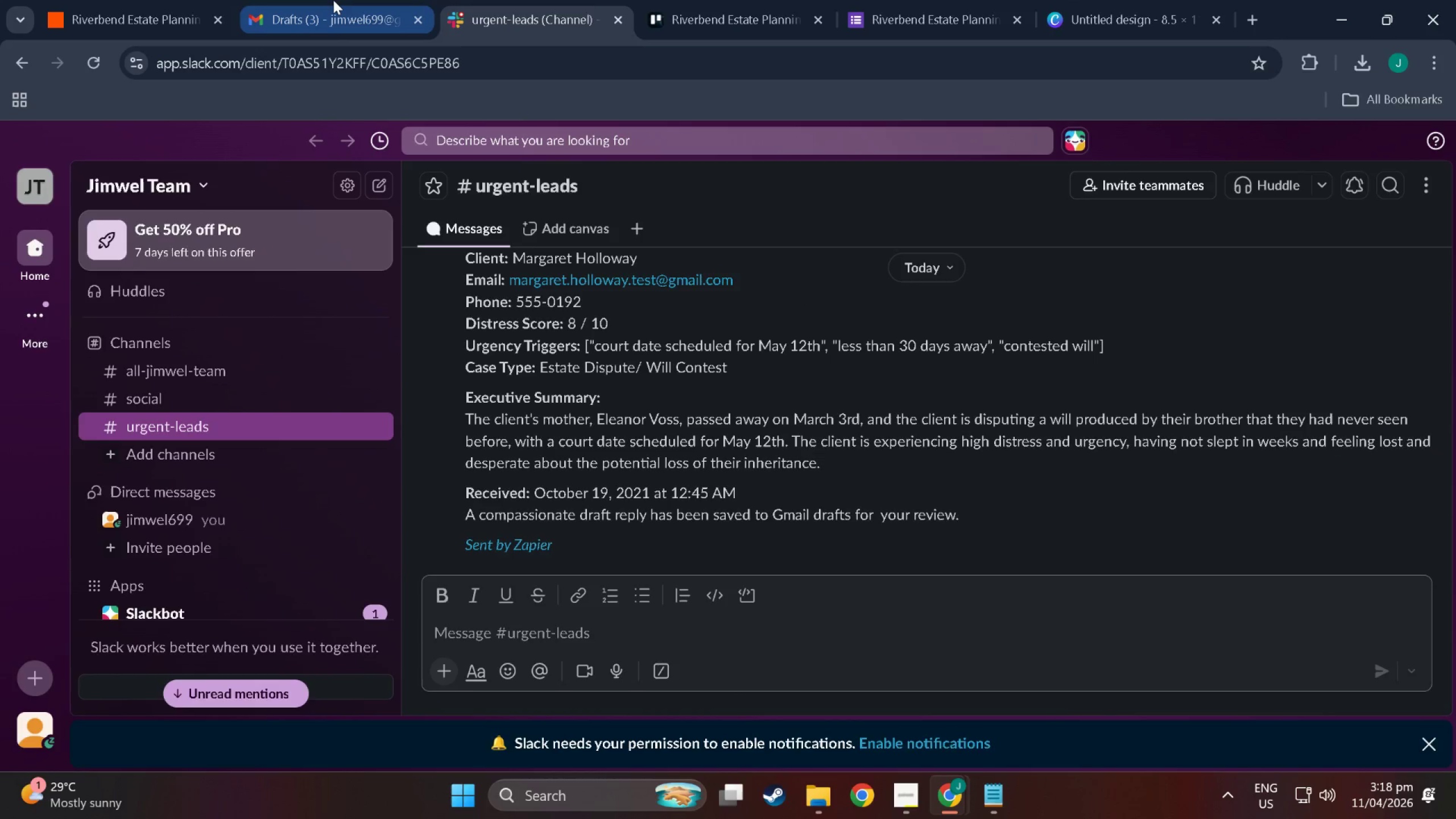 
left_click([333, 0])
 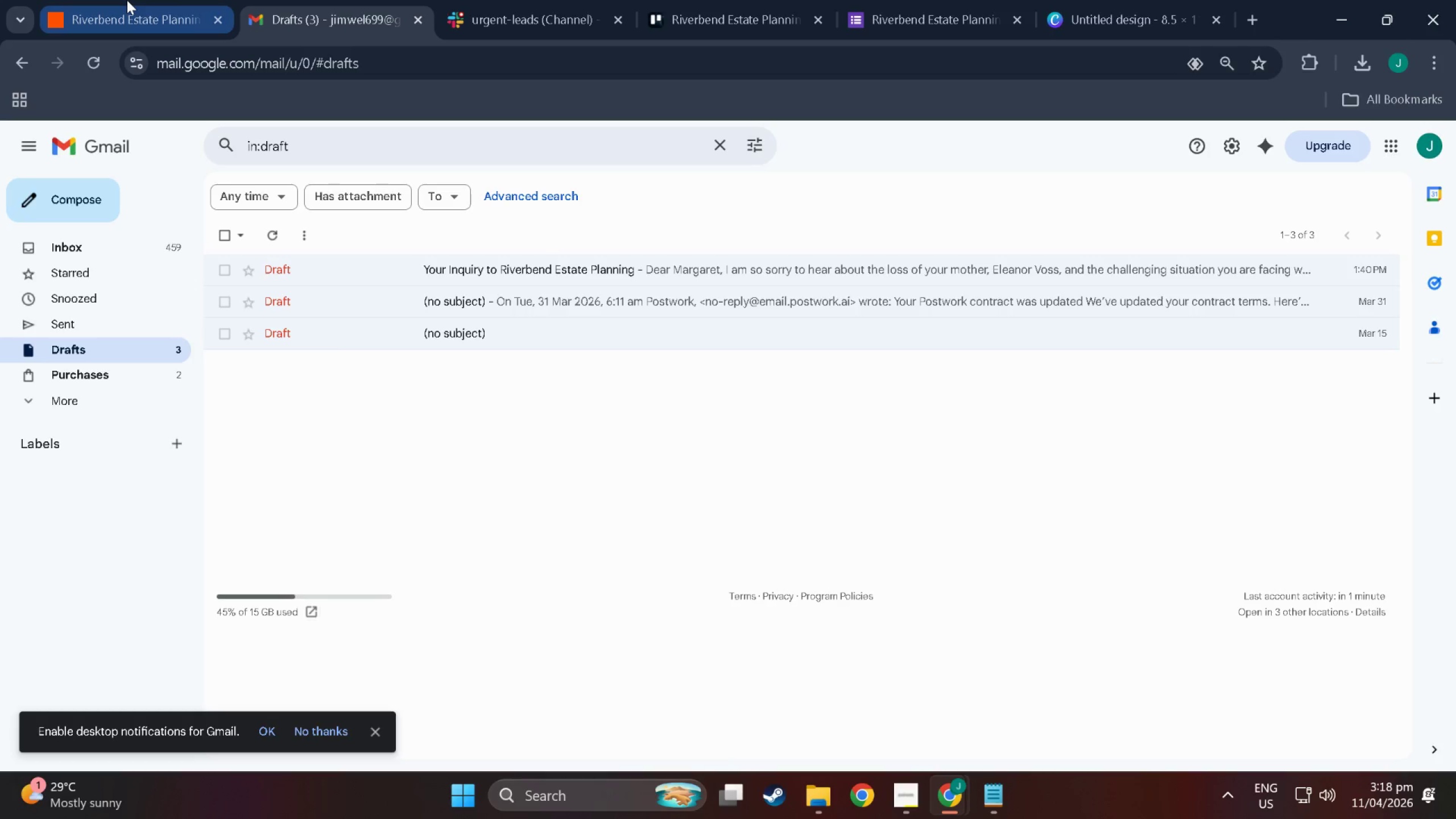 
left_click([127, 0])
 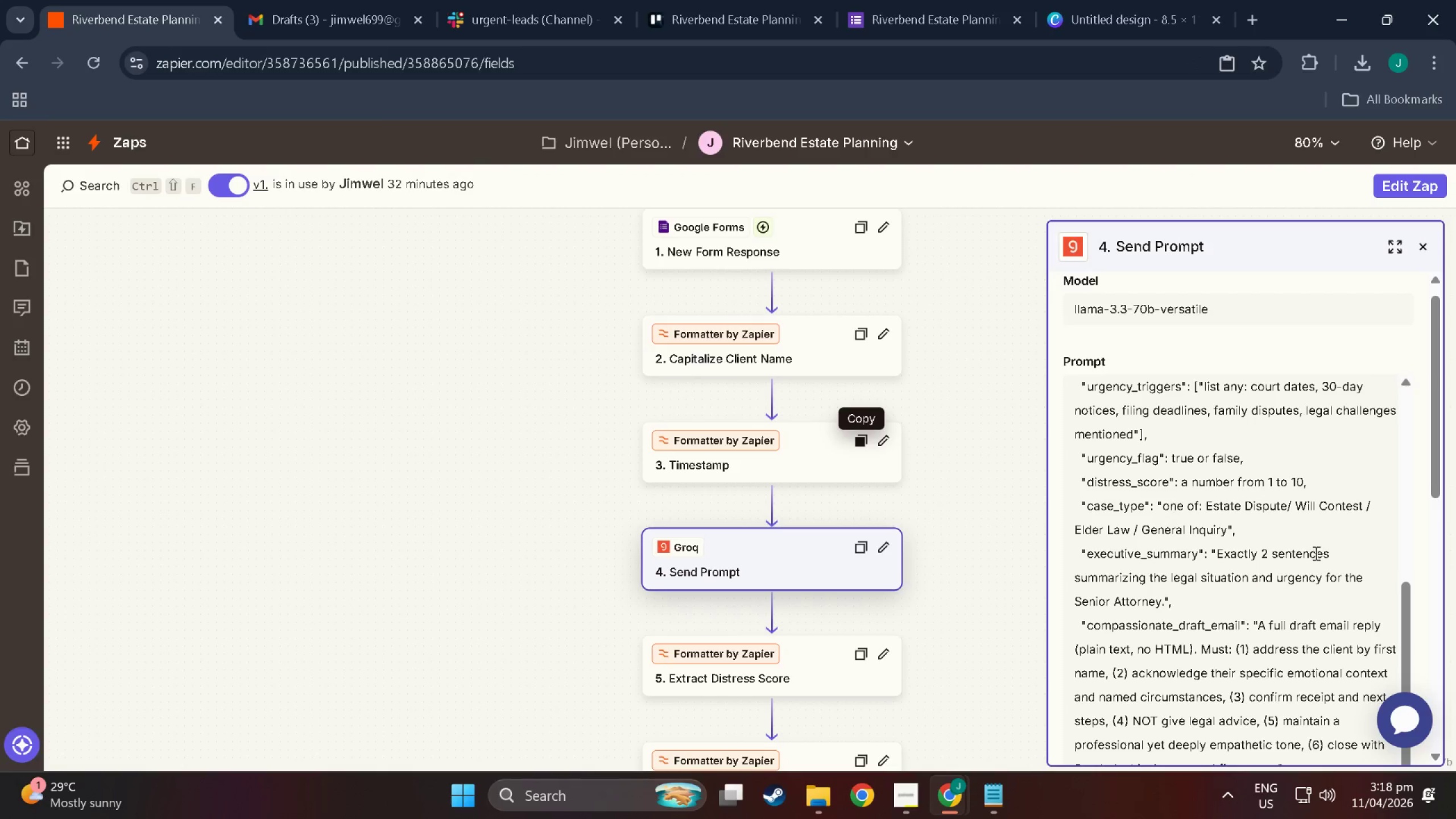 
scroll: coordinate [1306, 607], scroll_direction: down, amount: 15.0
 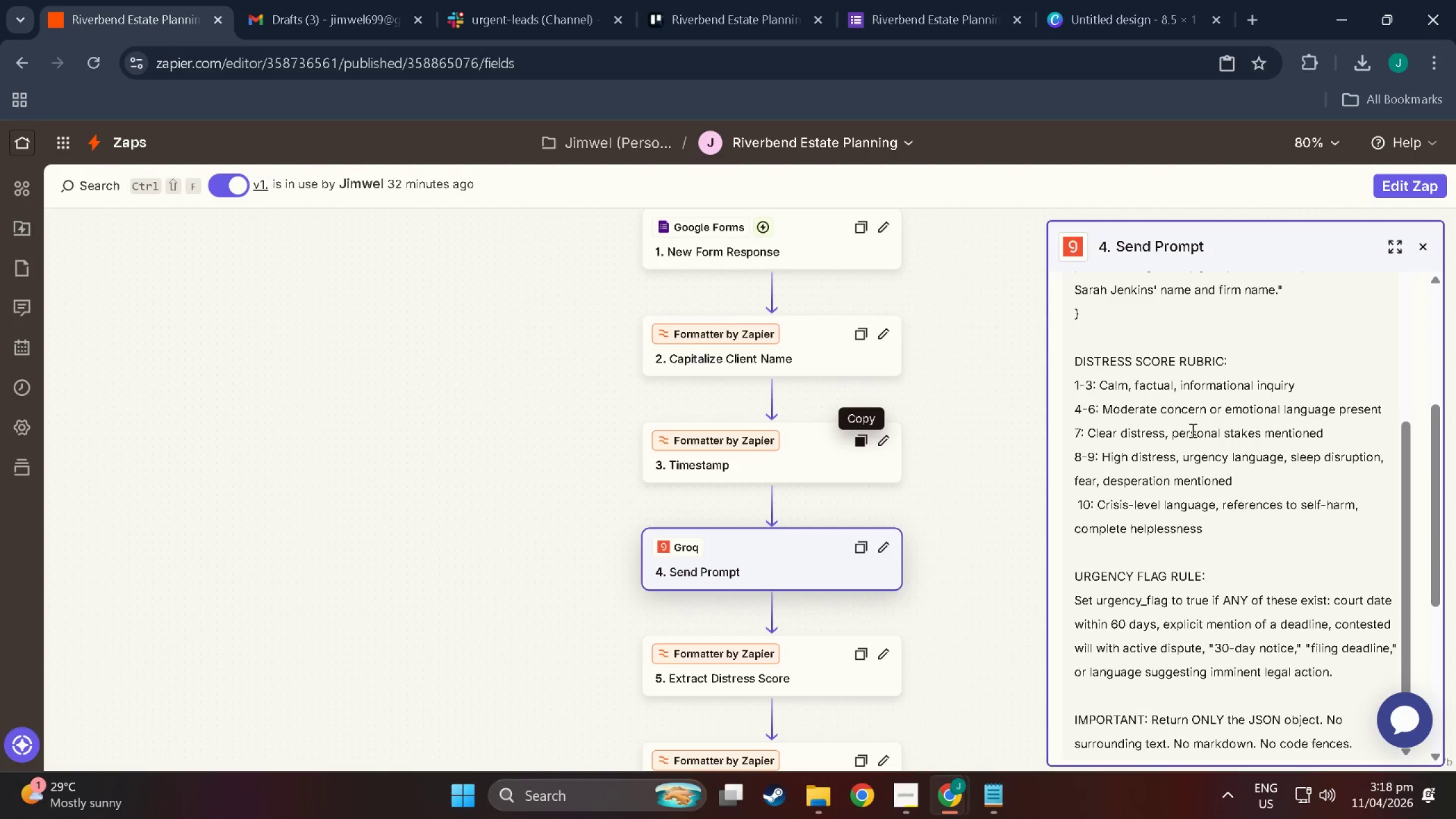 
scroll: coordinate [1191, 466], scroll_direction: up, amount: 6.0
 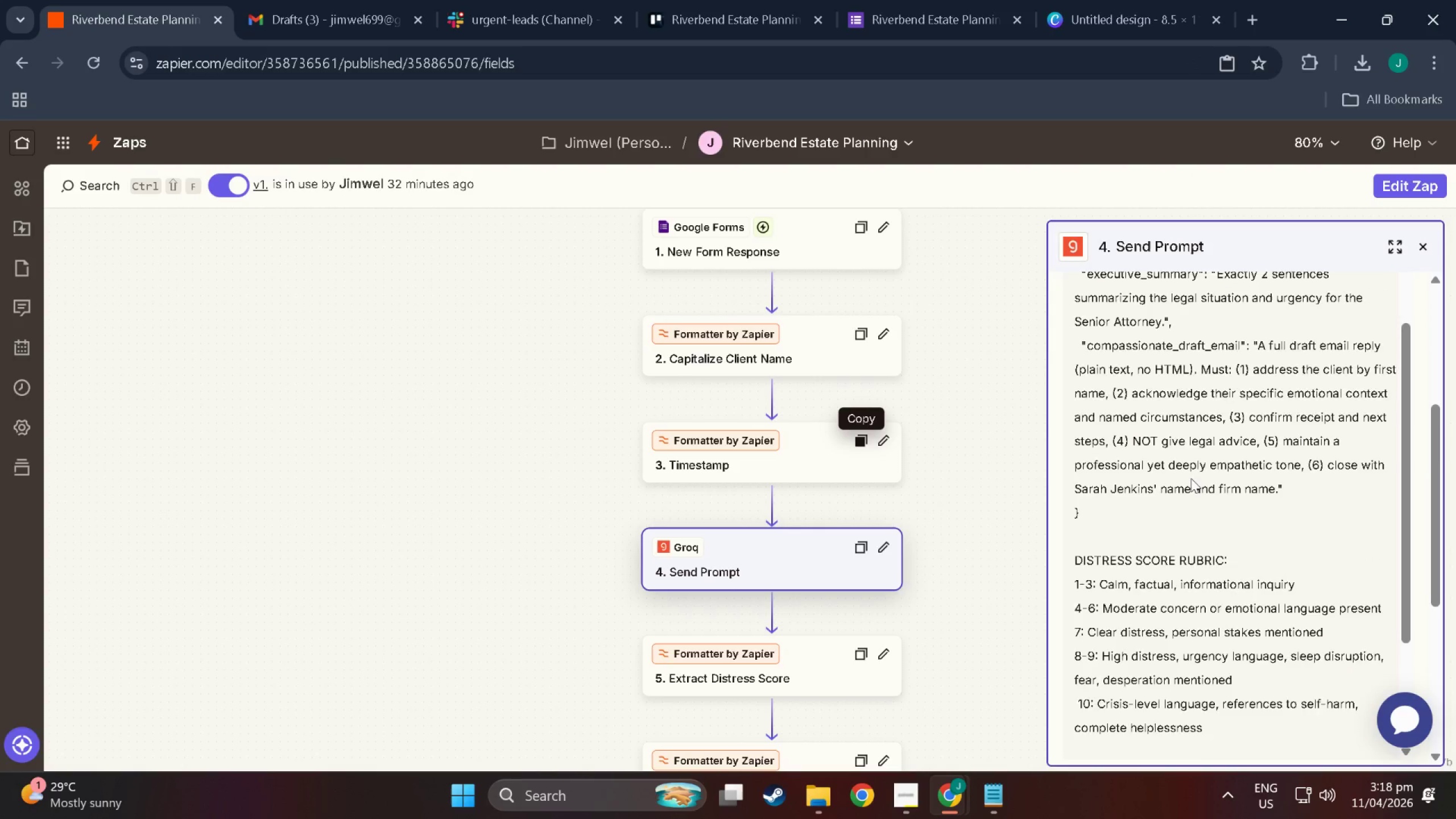 
left_click([297, 0])
 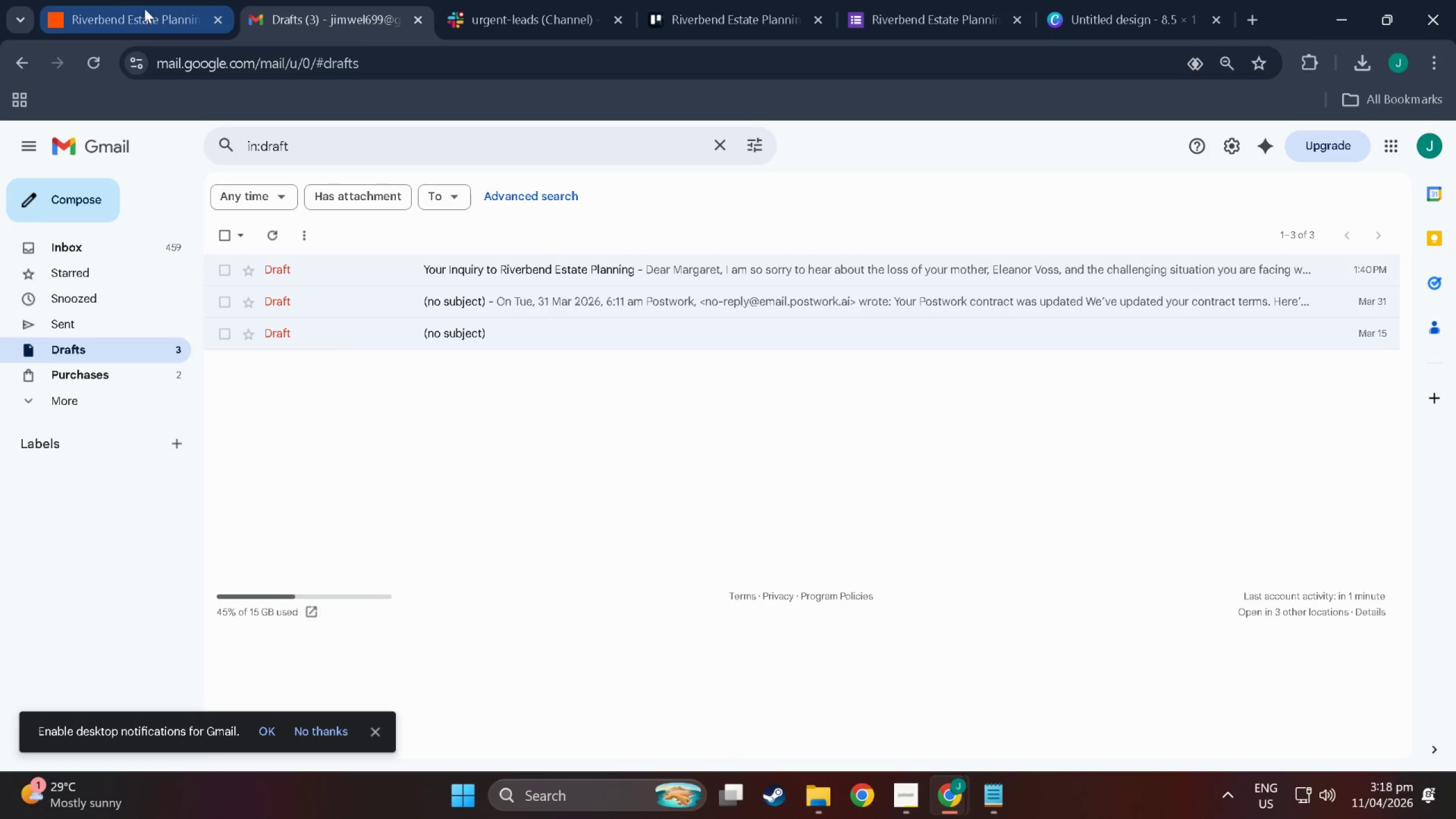 
scroll: coordinate [712, 330], scroll_direction: down, amount: 9.0
 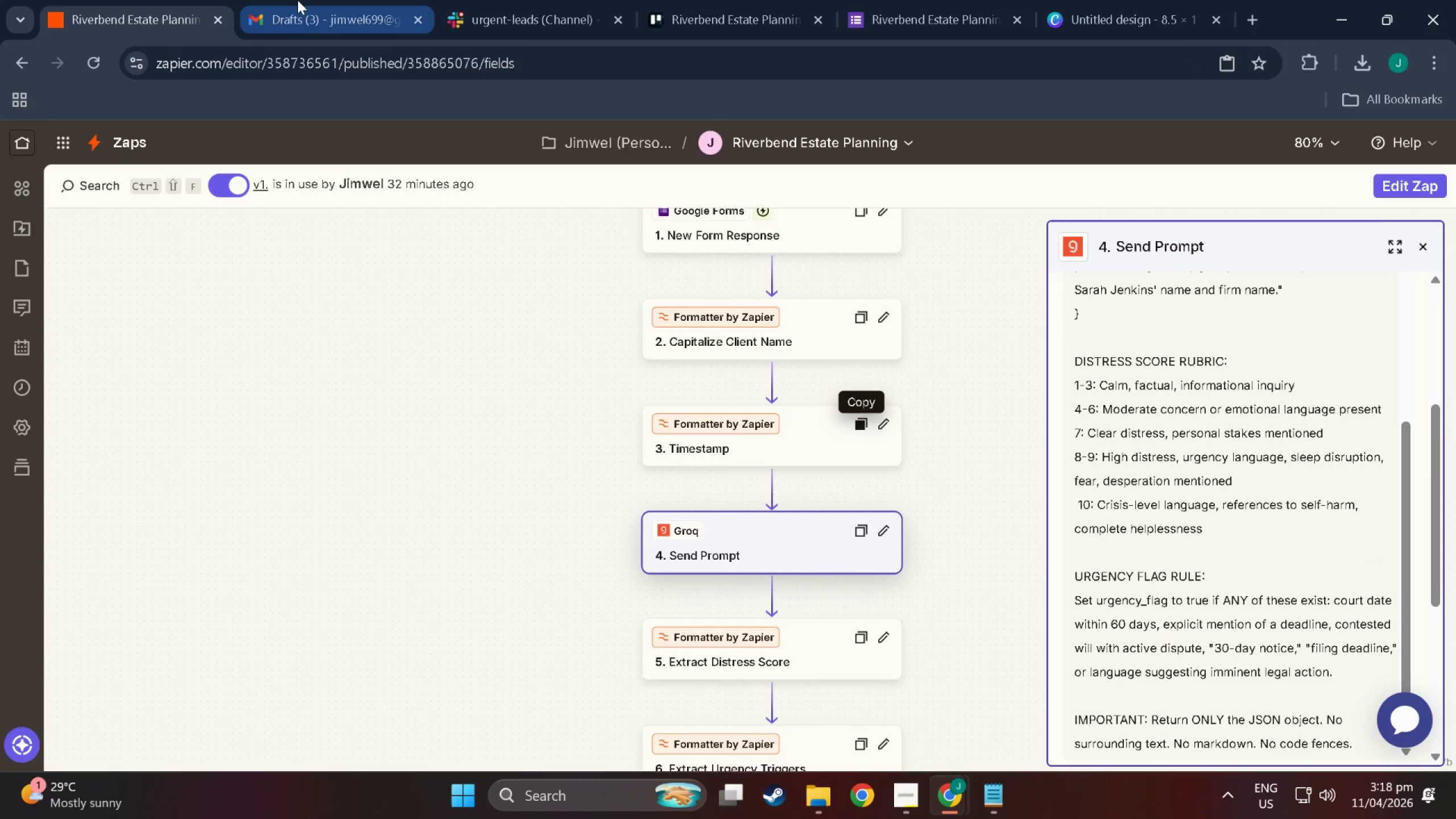 
left_click([112, 2])
 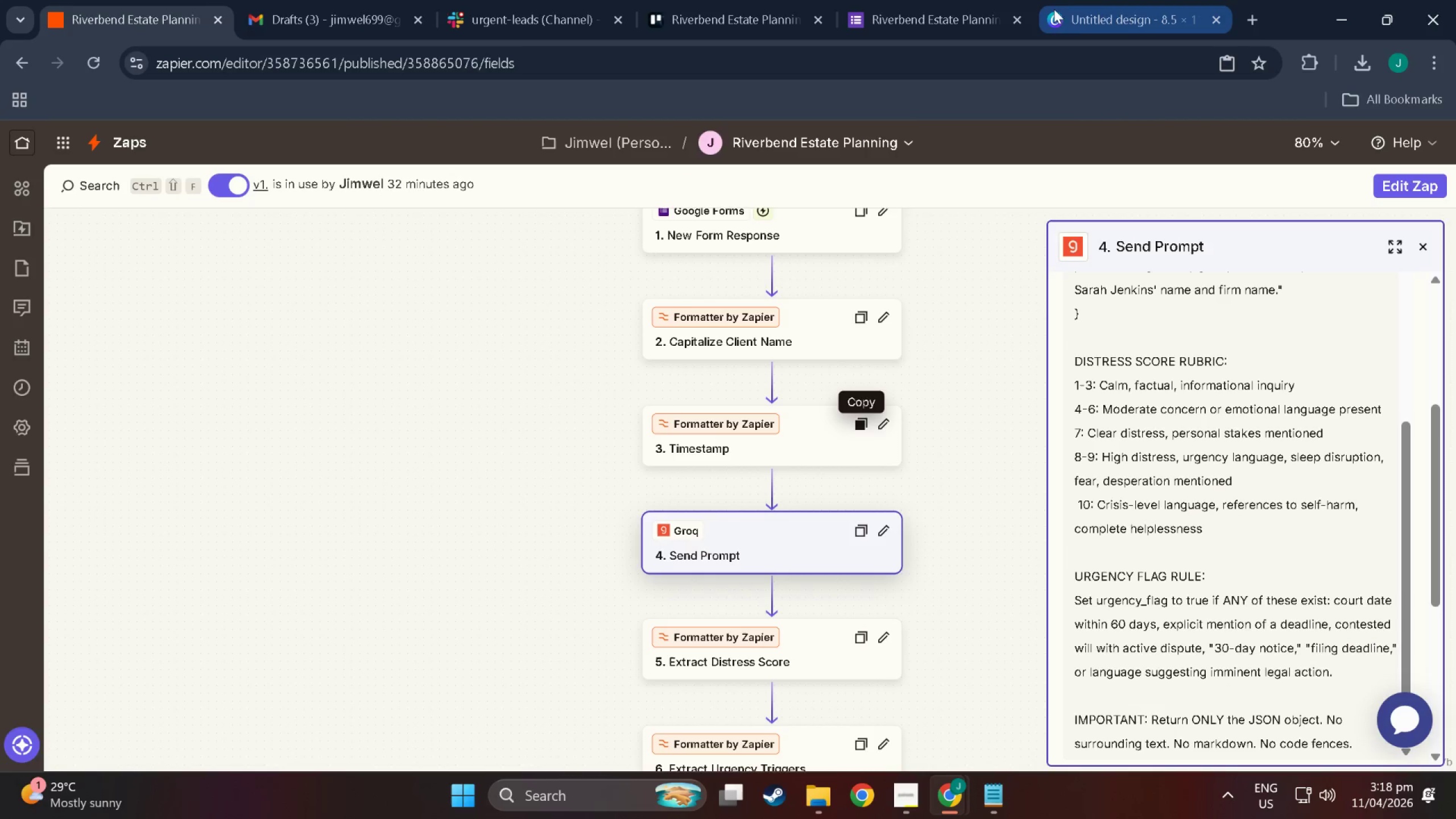 
left_click([1104, 15])
 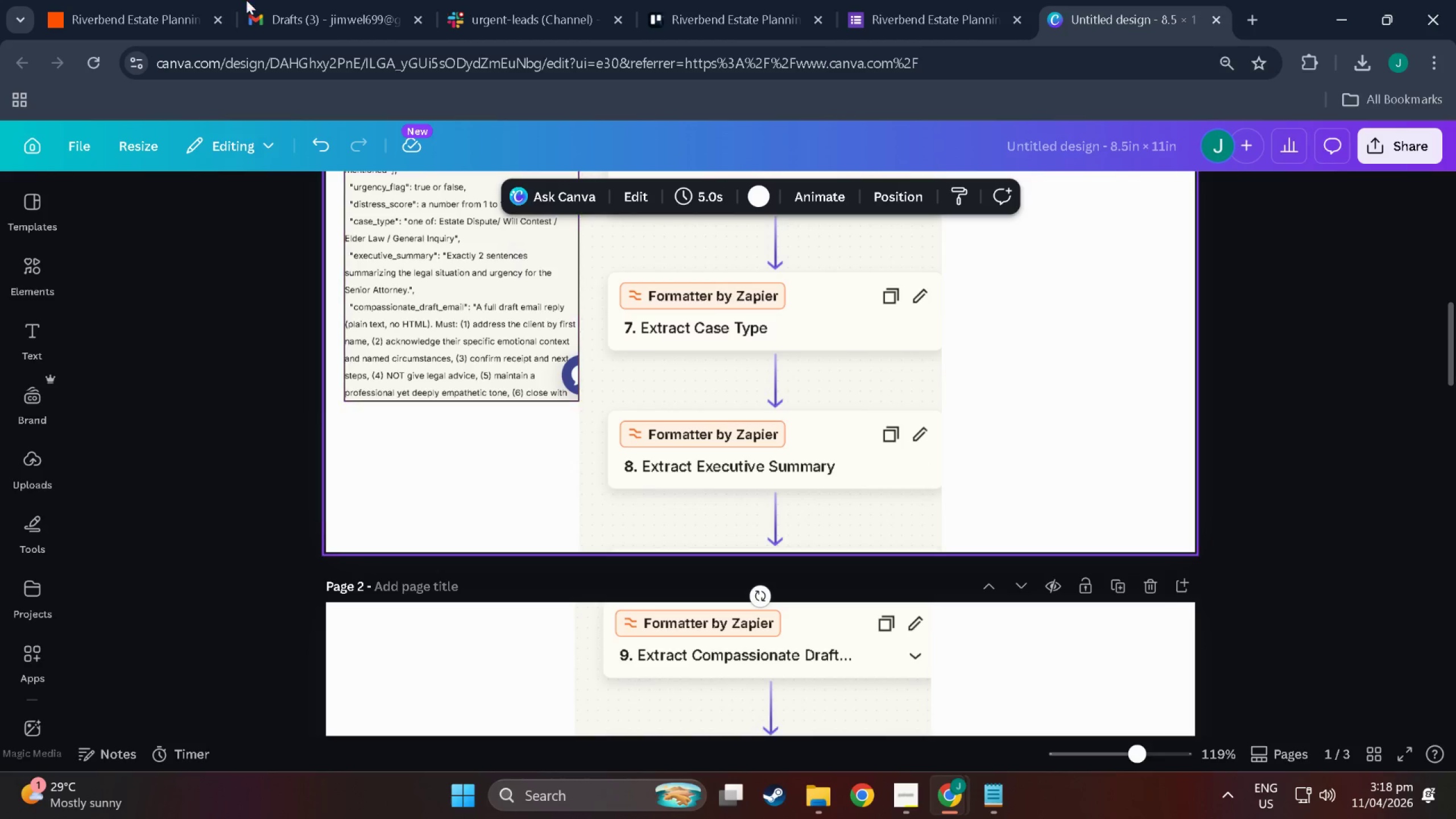 
left_click([115, 0])
 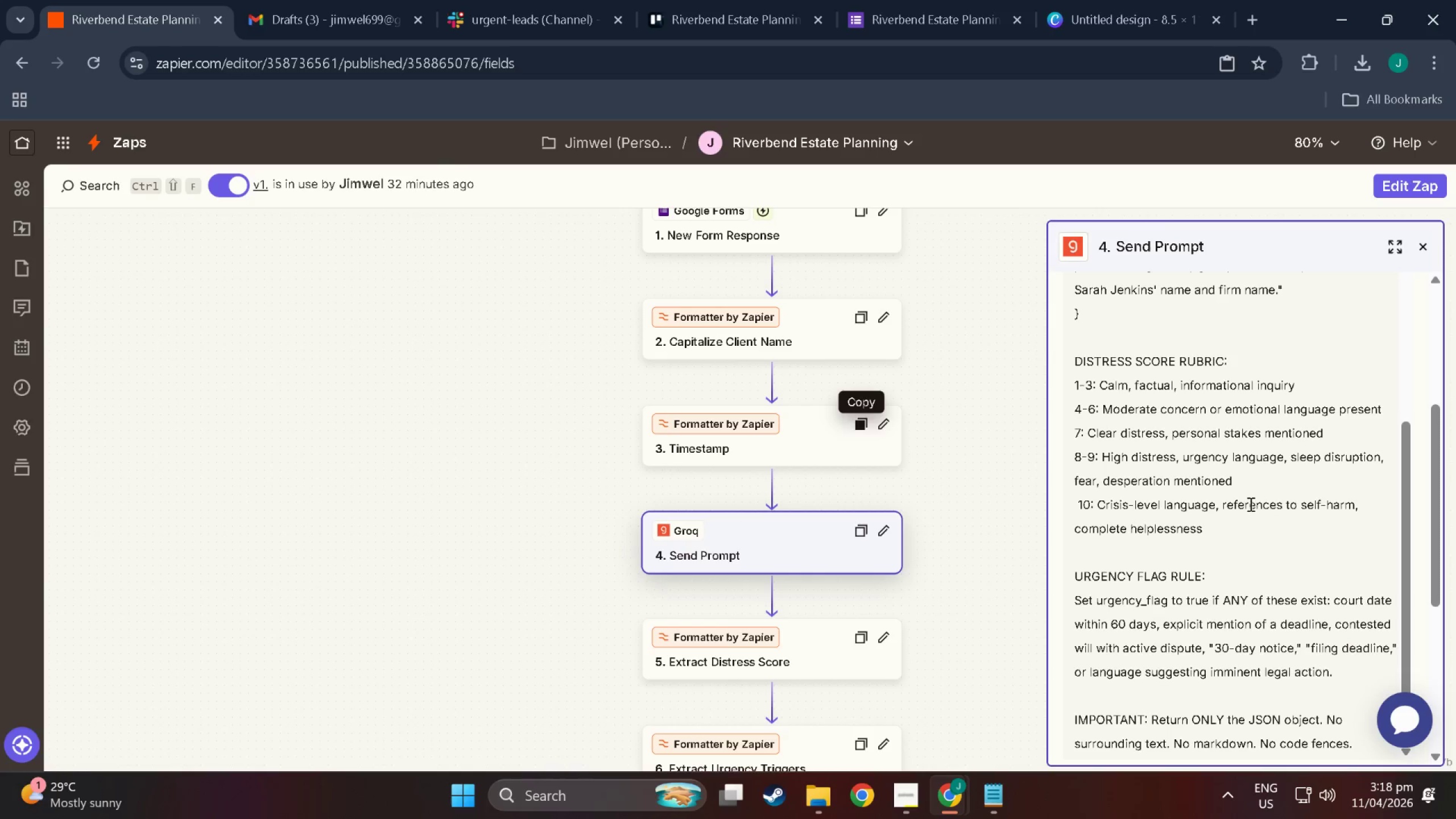 
scroll: coordinate [1290, 568], scroll_direction: up, amount: 3.0
 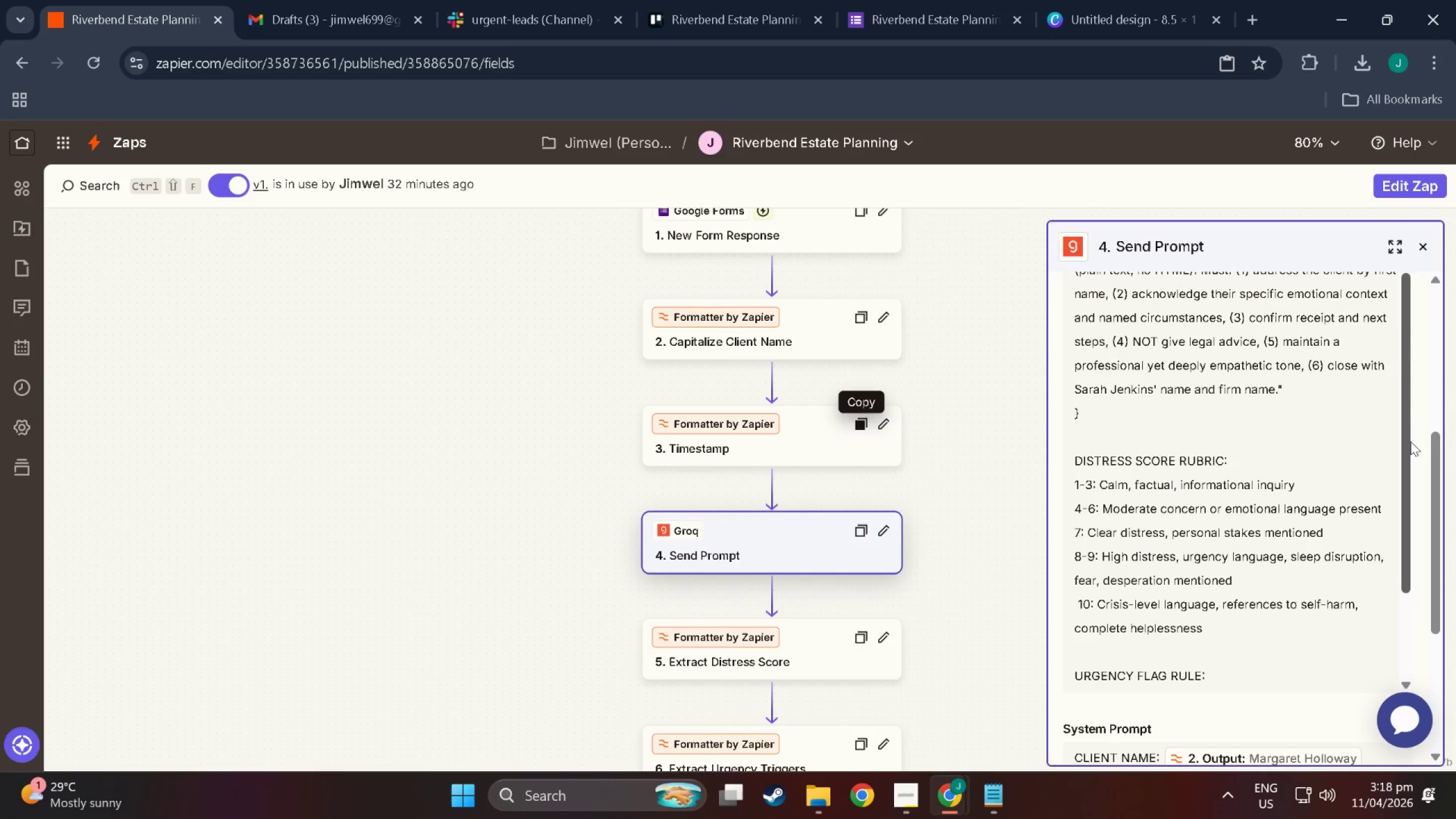 
left_click_drag(start_coordinate=[1406, 442], to_coordinate=[1428, 562])
 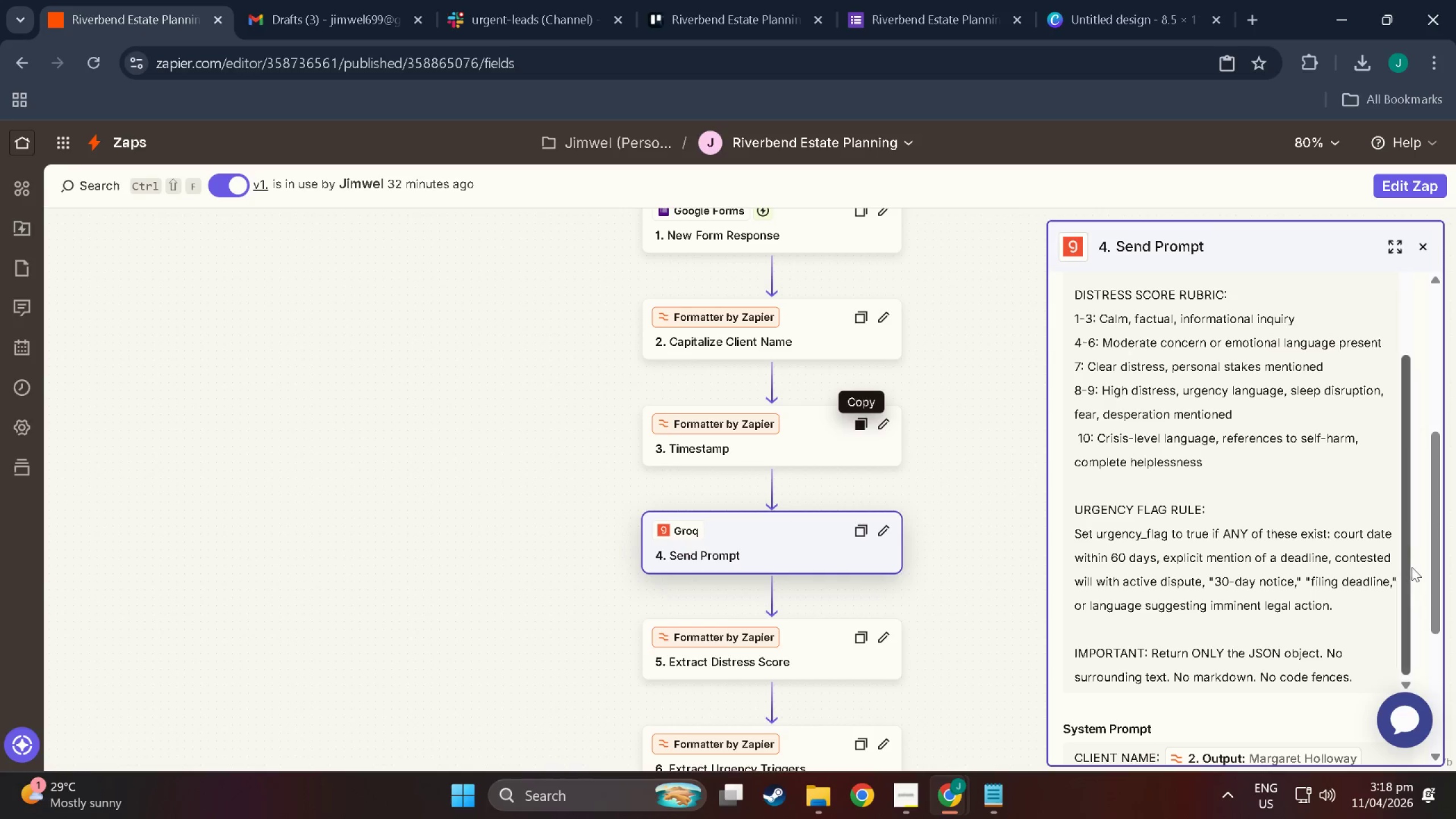 
left_click_drag(start_coordinate=[1409, 572], to_coordinate=[1408, 593])
 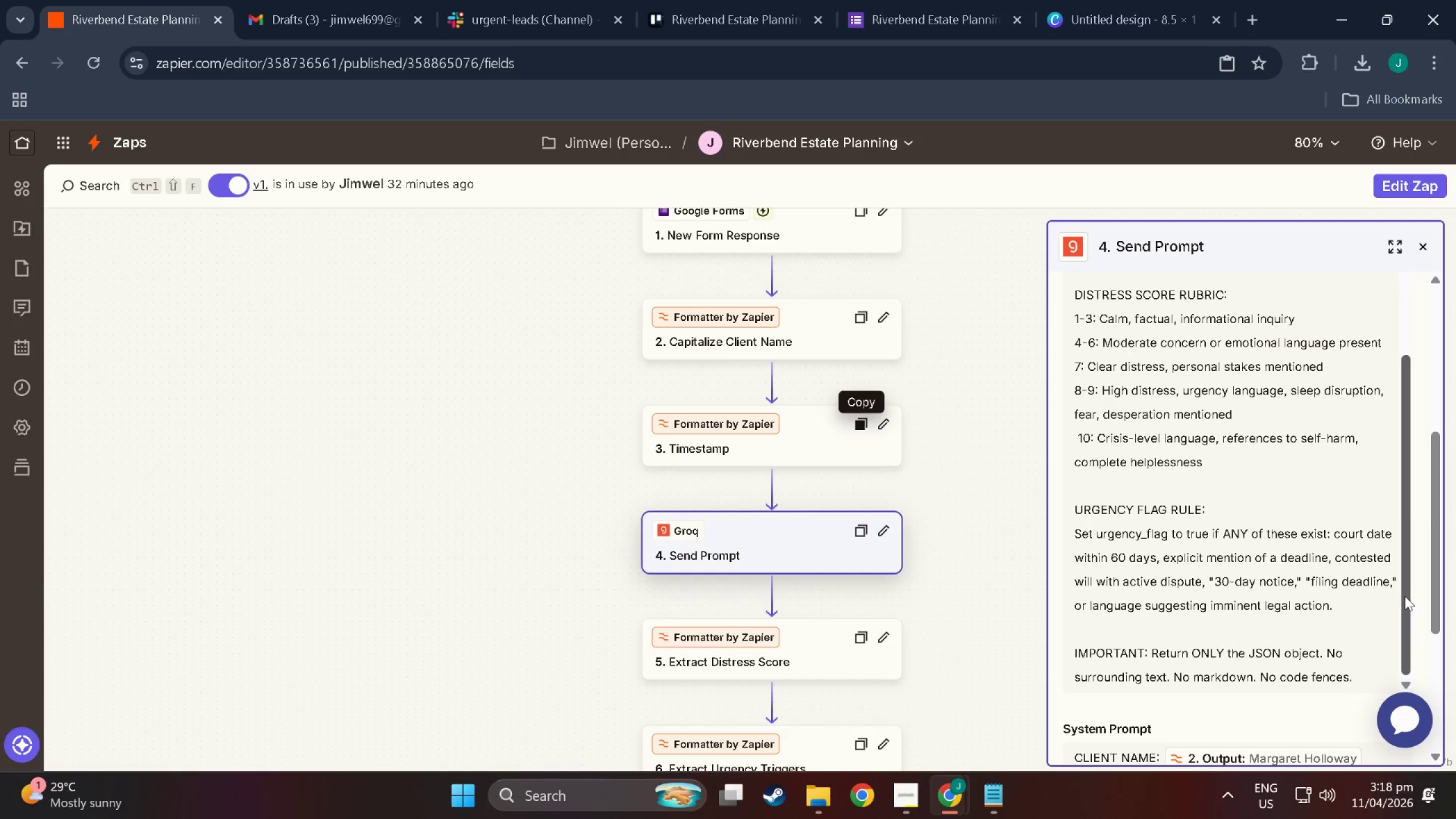 
left_click_drag(start_coordinate=[1405, 596], to_coordinate=[1402, 634])
 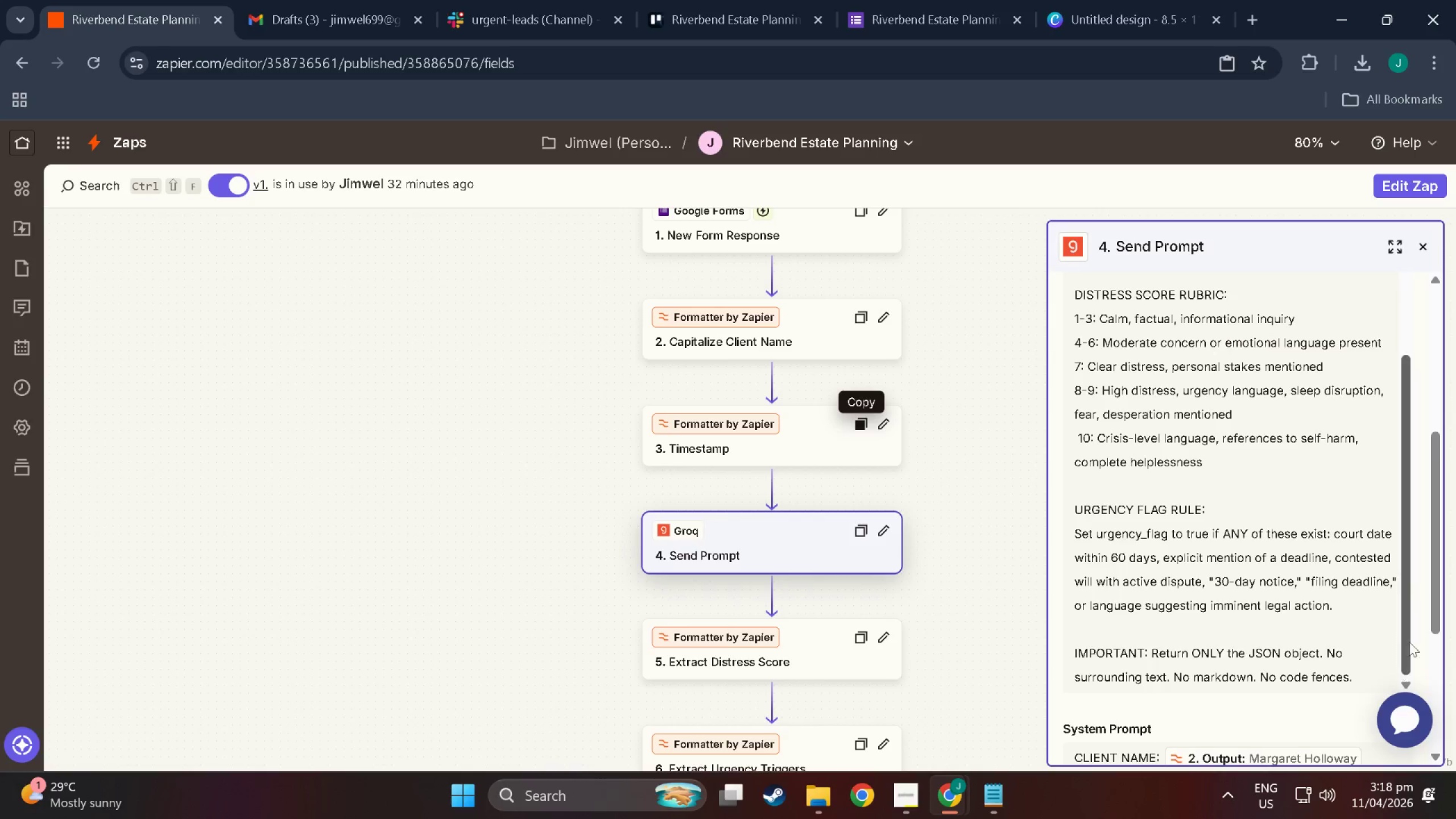 
scroll: coordinate [1401, 640], scroll_direction: down, amount: 15.0
 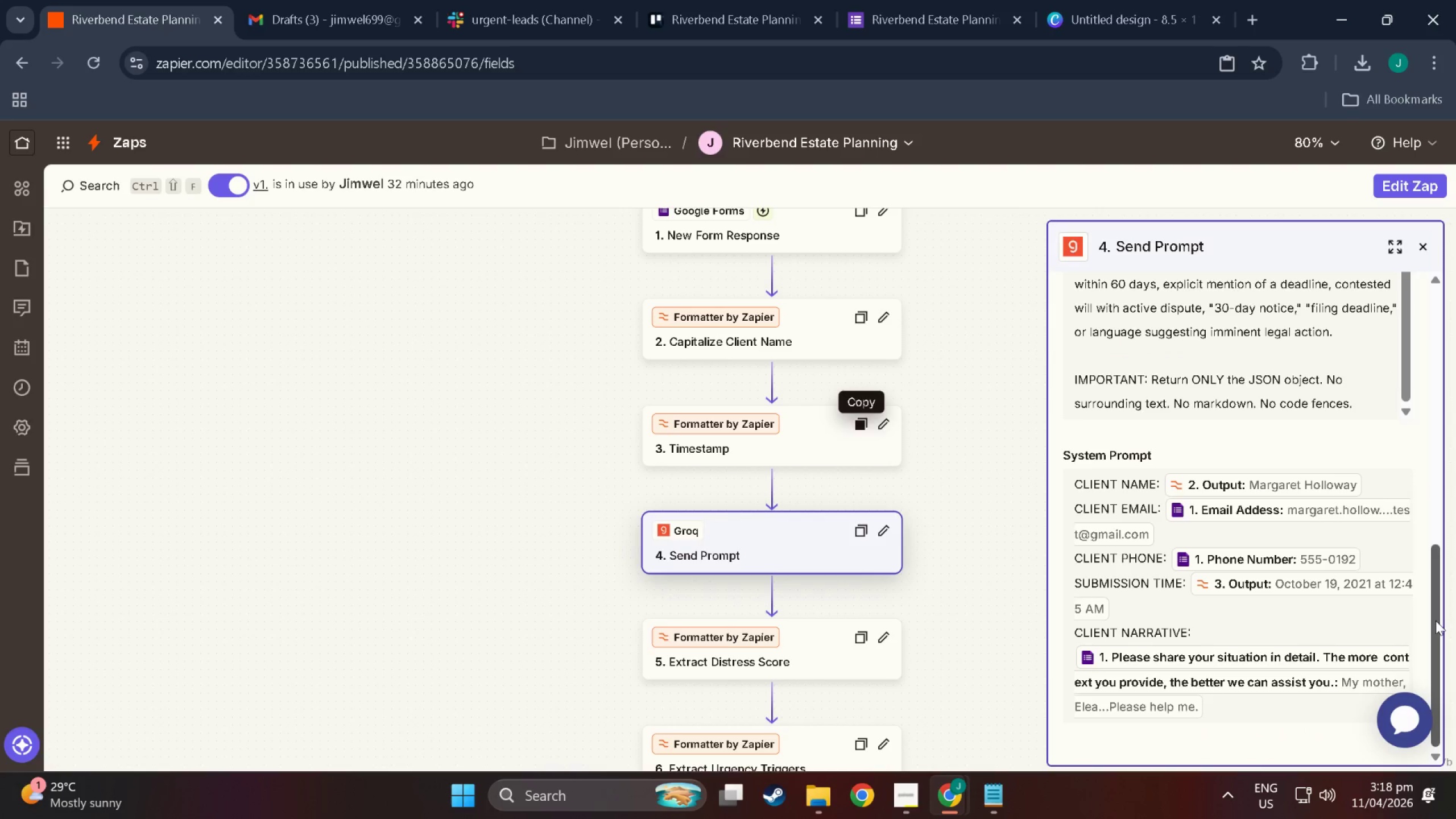 
left_click_drag(start_coordinate=[1436, 621], to_coordinate=[1437, 487])
 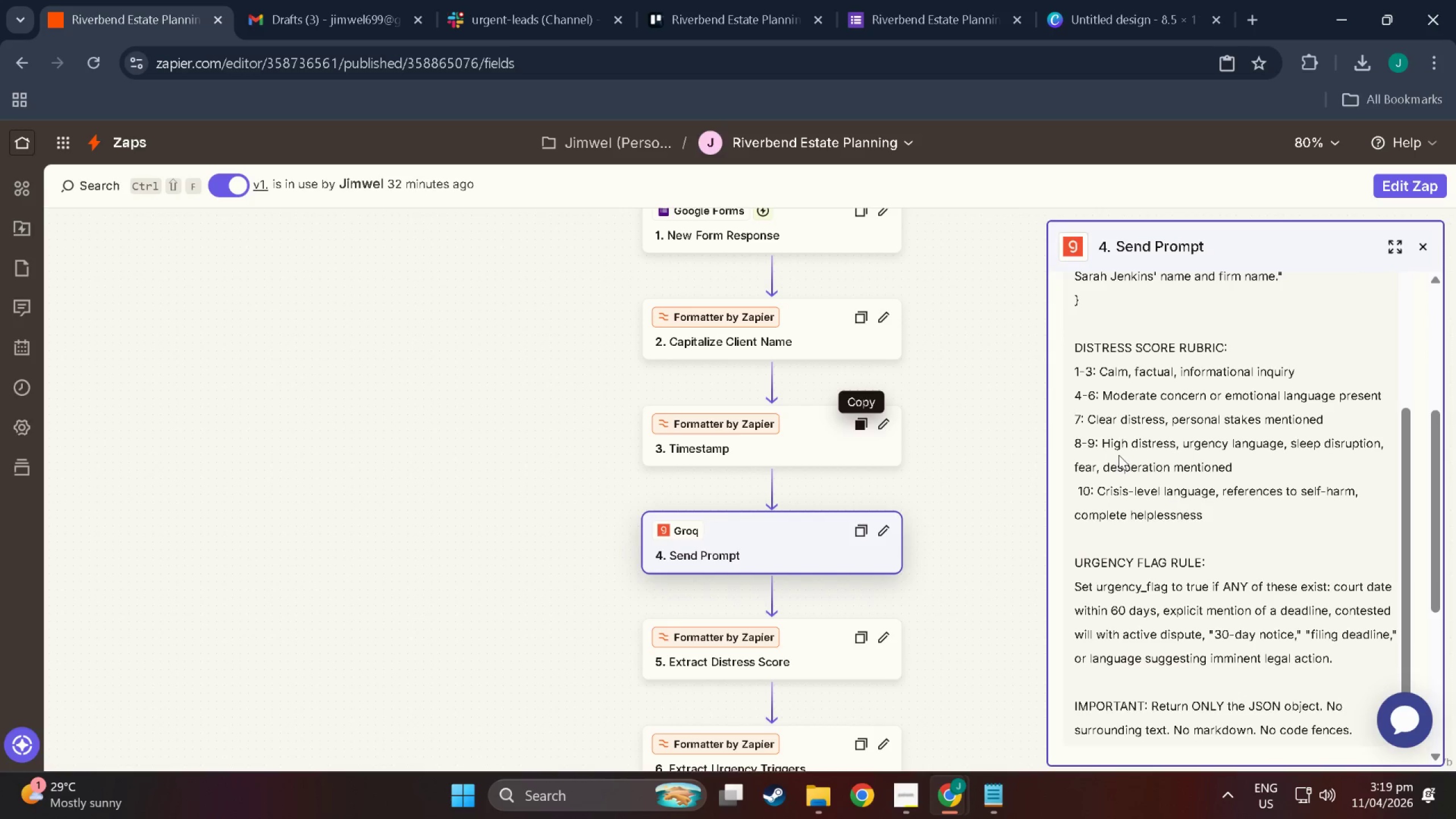 
key(Meta+Shift+MetaLeft)
 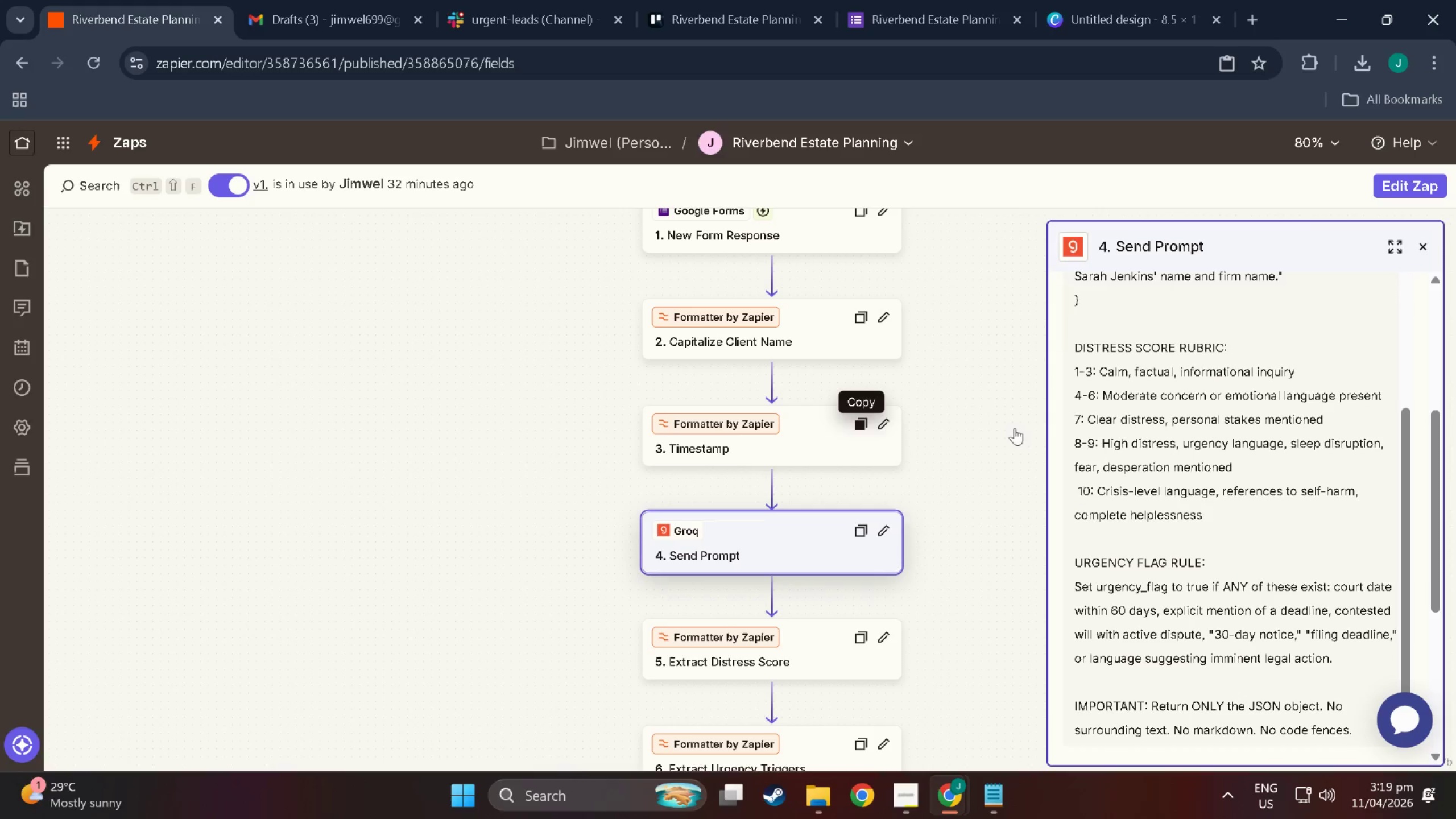 
key(Meta+Shift+S)
 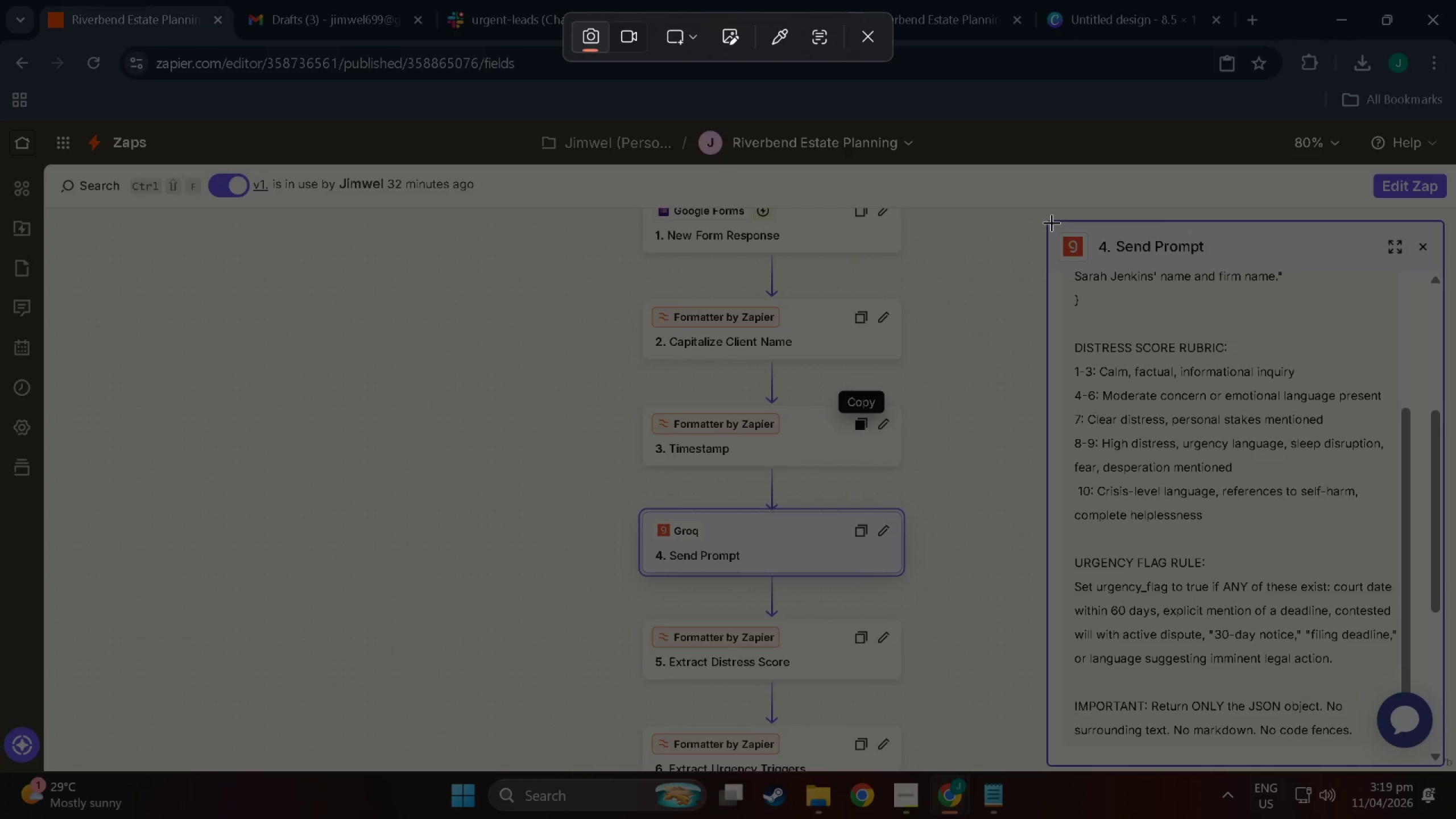 
left_click_drag(start_coordinate=[1050, 222], to_coordinate=[1440, 757])
 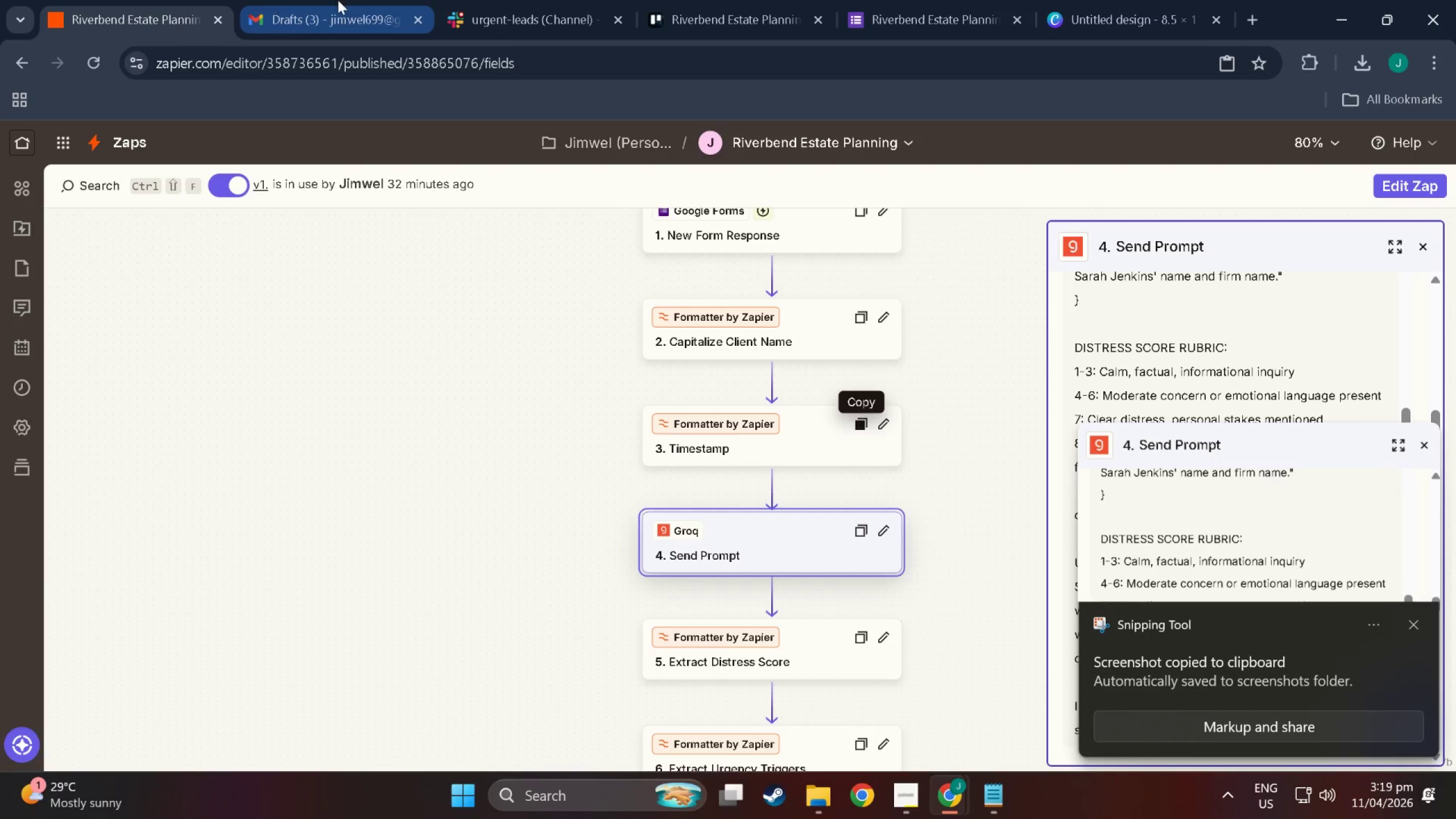 
left_click([338, 0])
 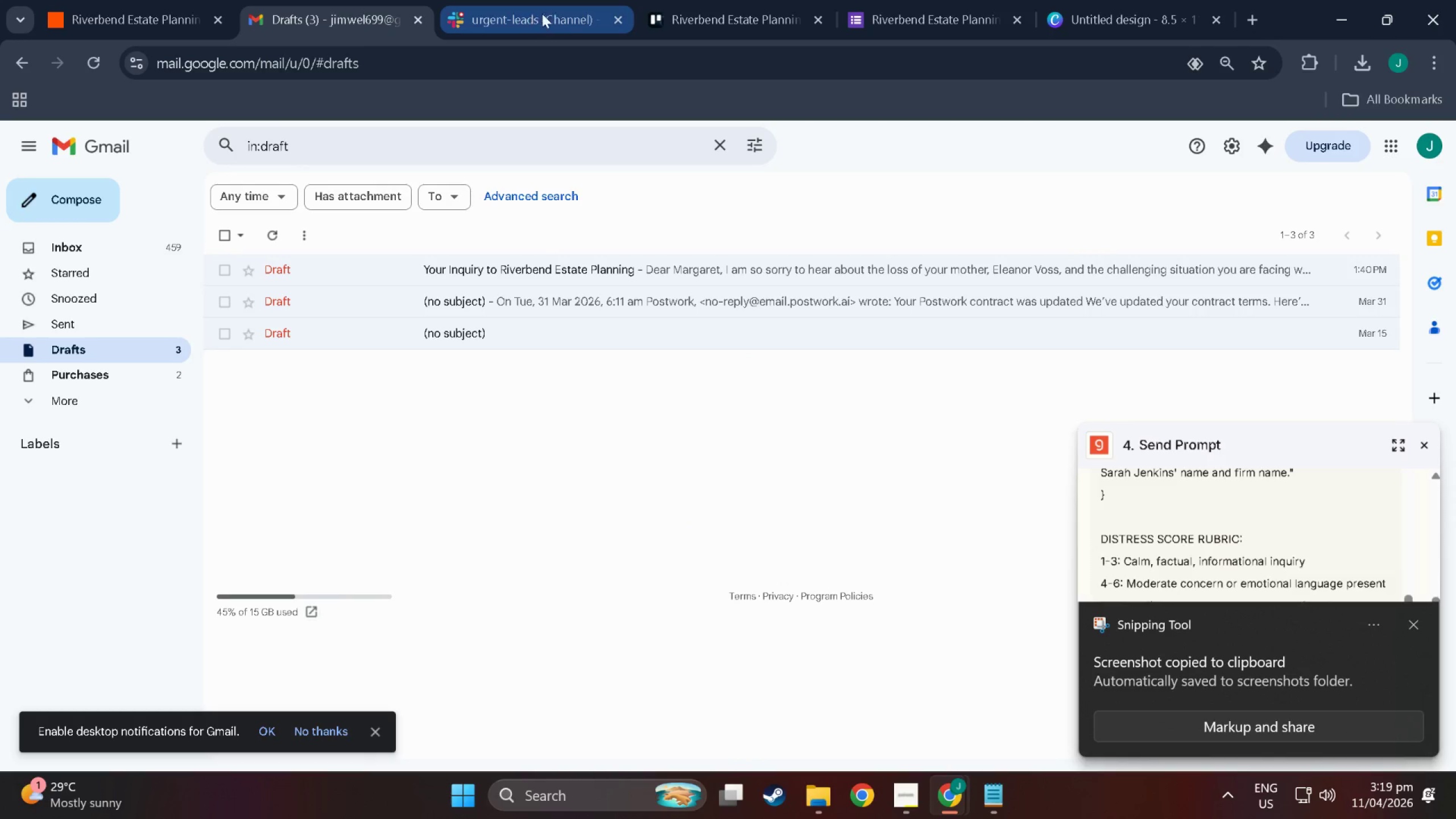 
left_click([537, 9])
 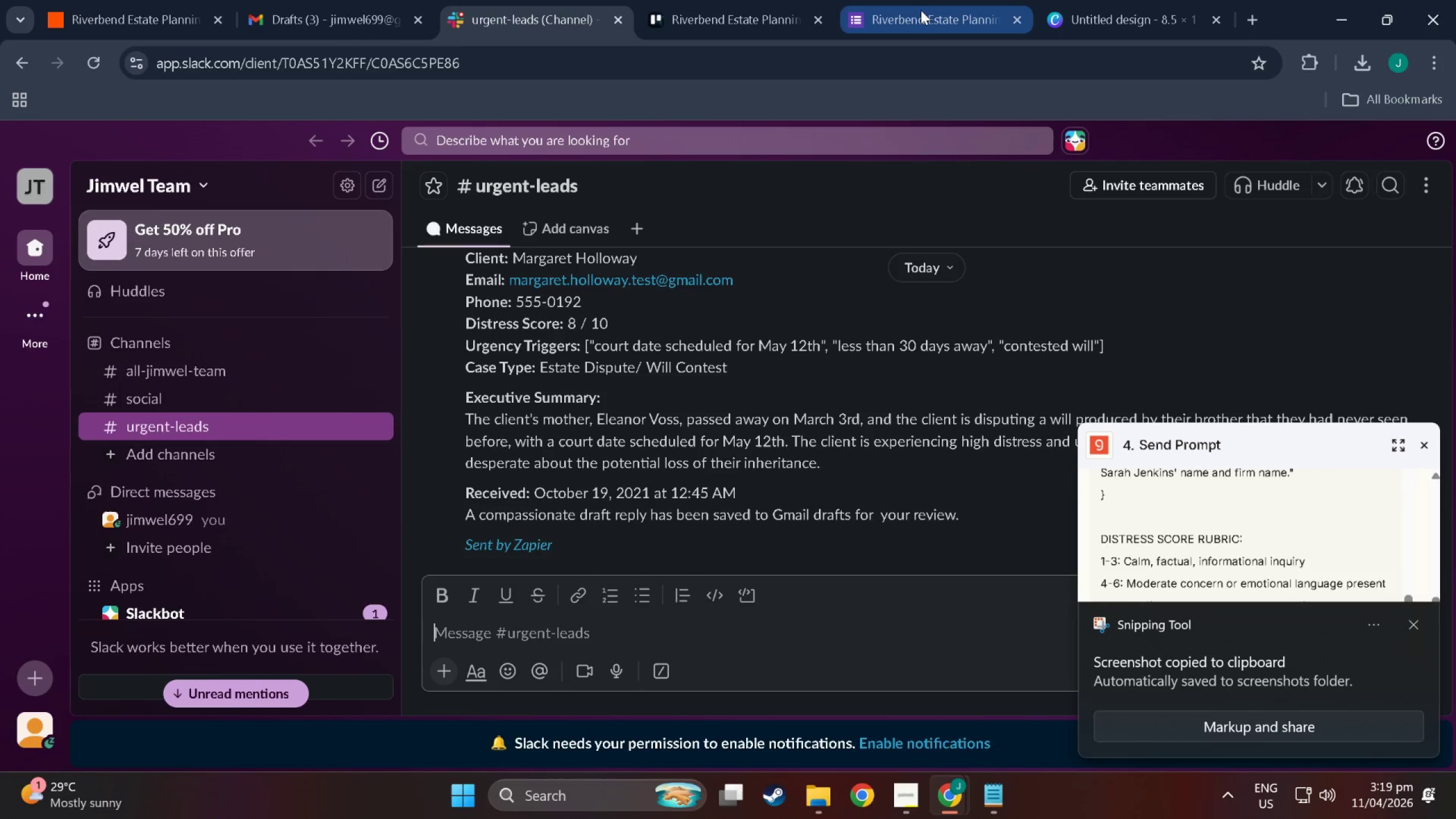 
left_click([1095, 3])
 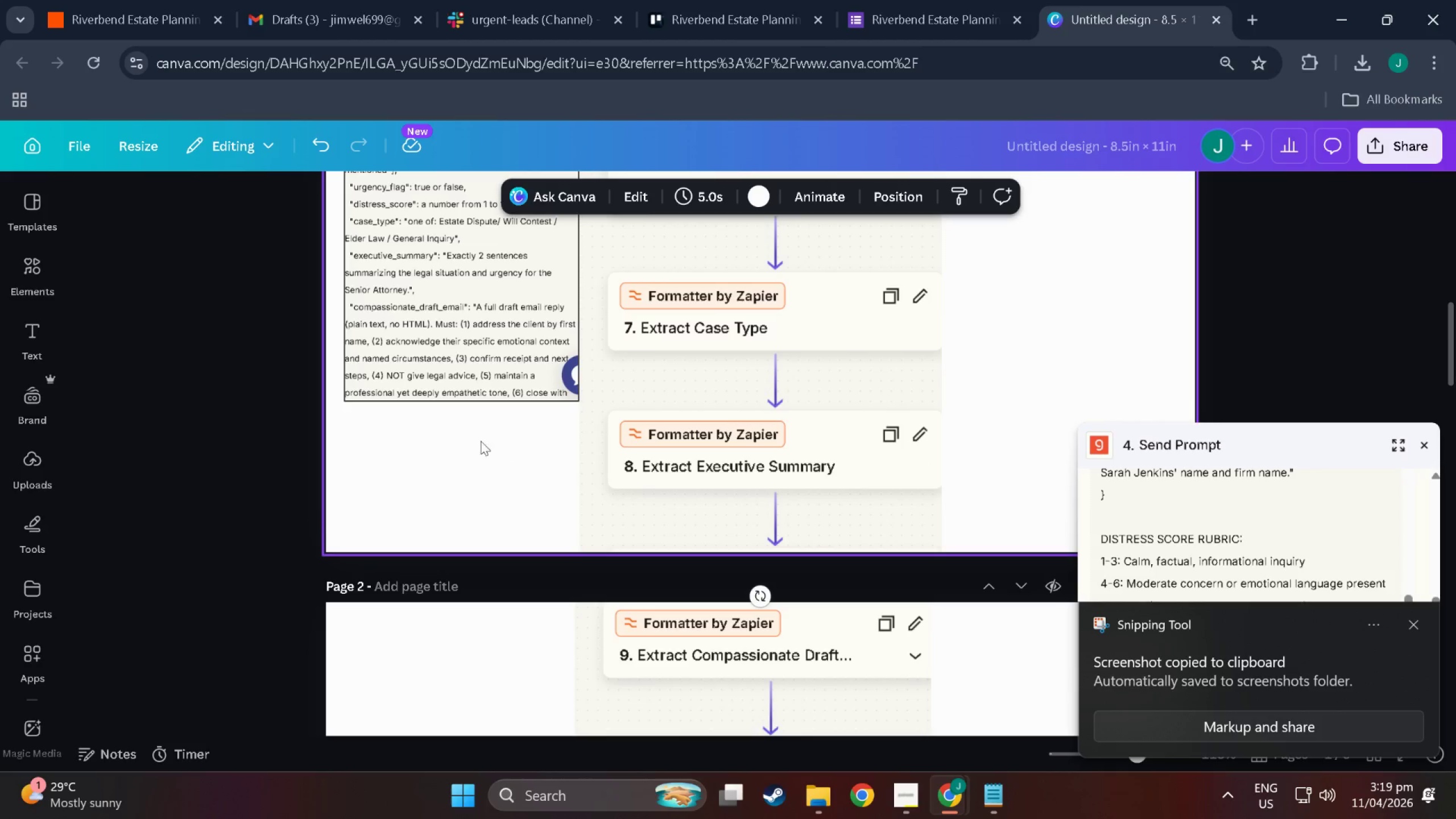 
left_click([468, 439])
 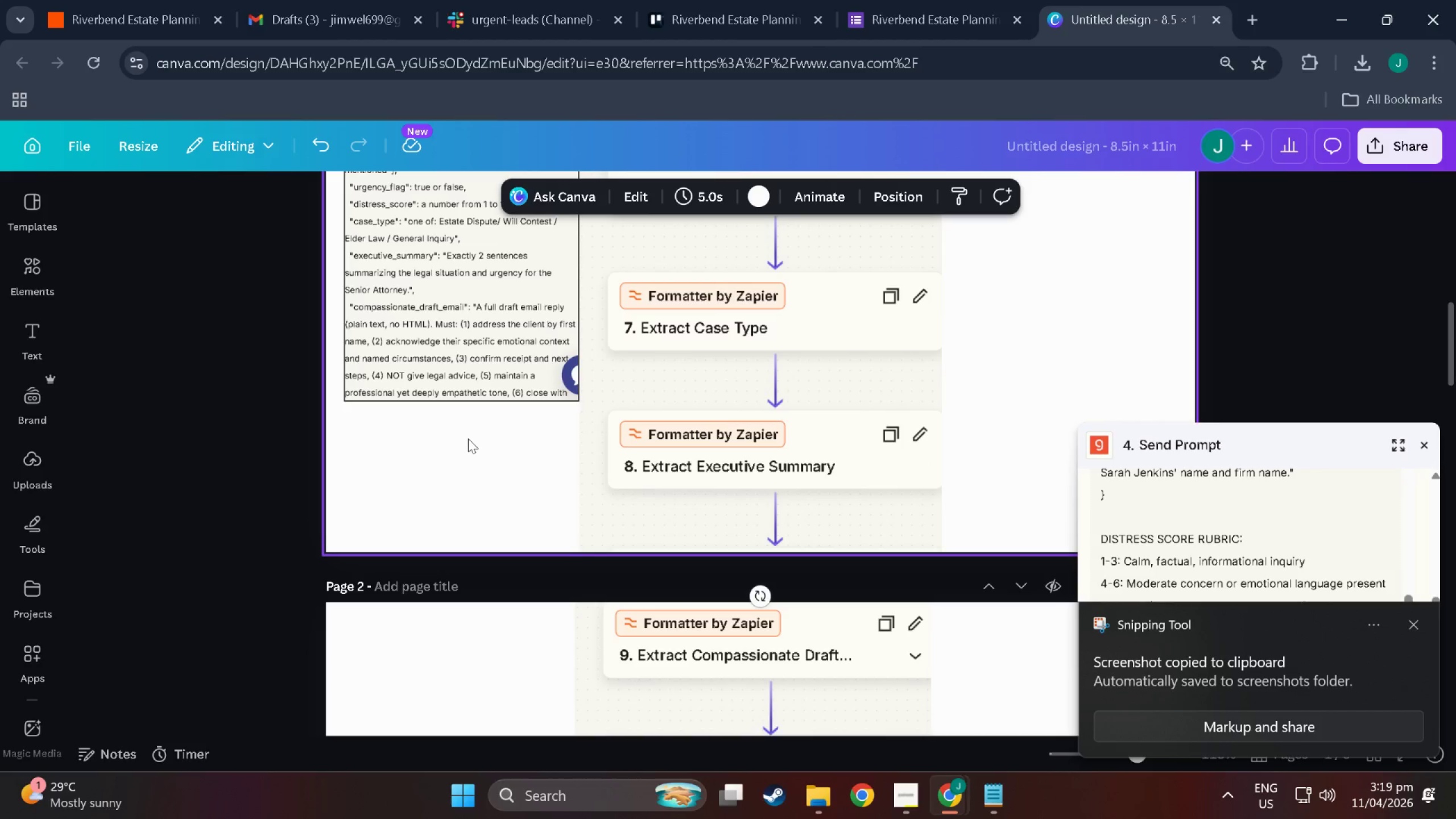 
key(Control+V)
 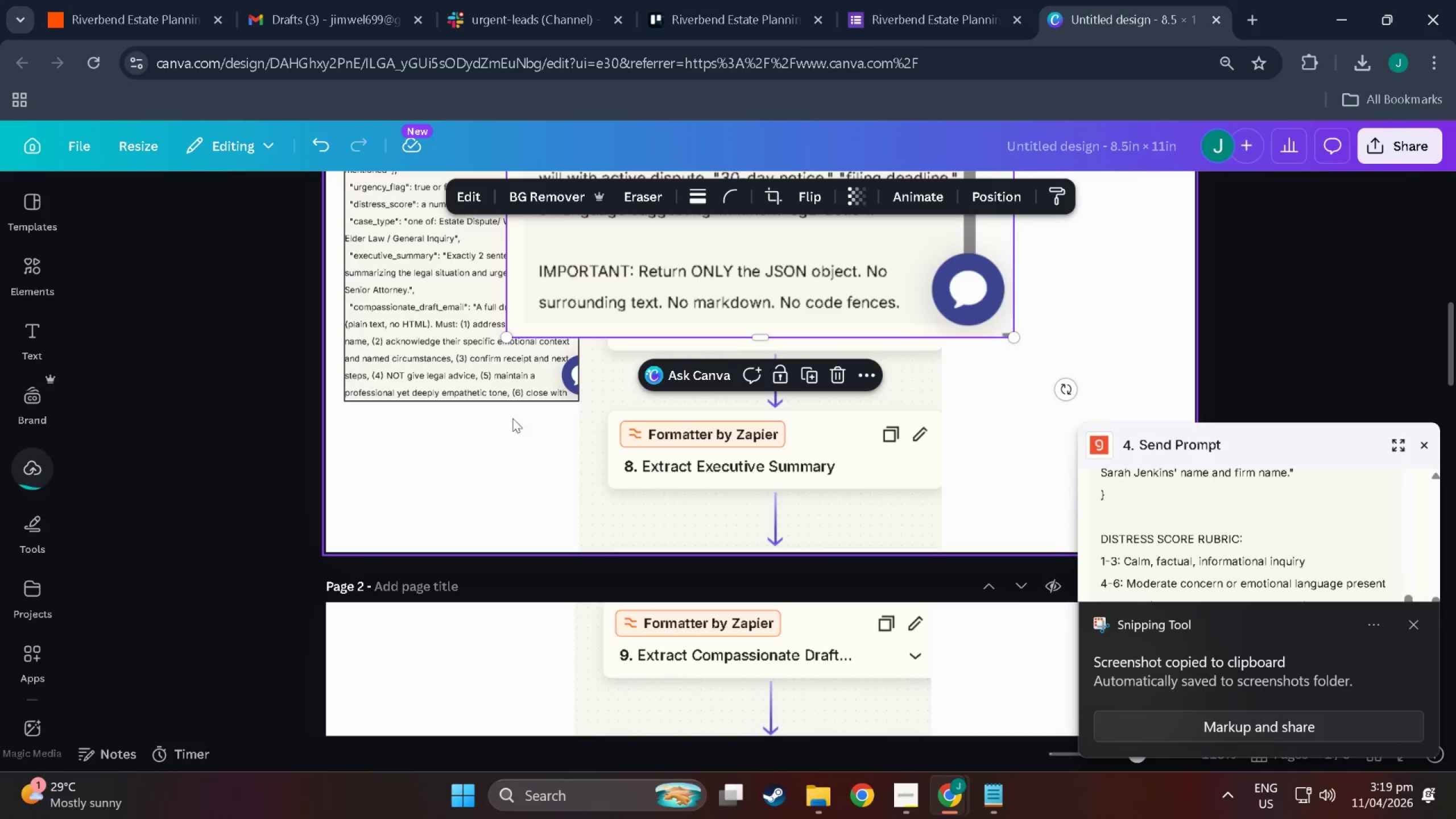 
scroll: coordinate [847, 527], scroll_direction: up, amount: 21.0
 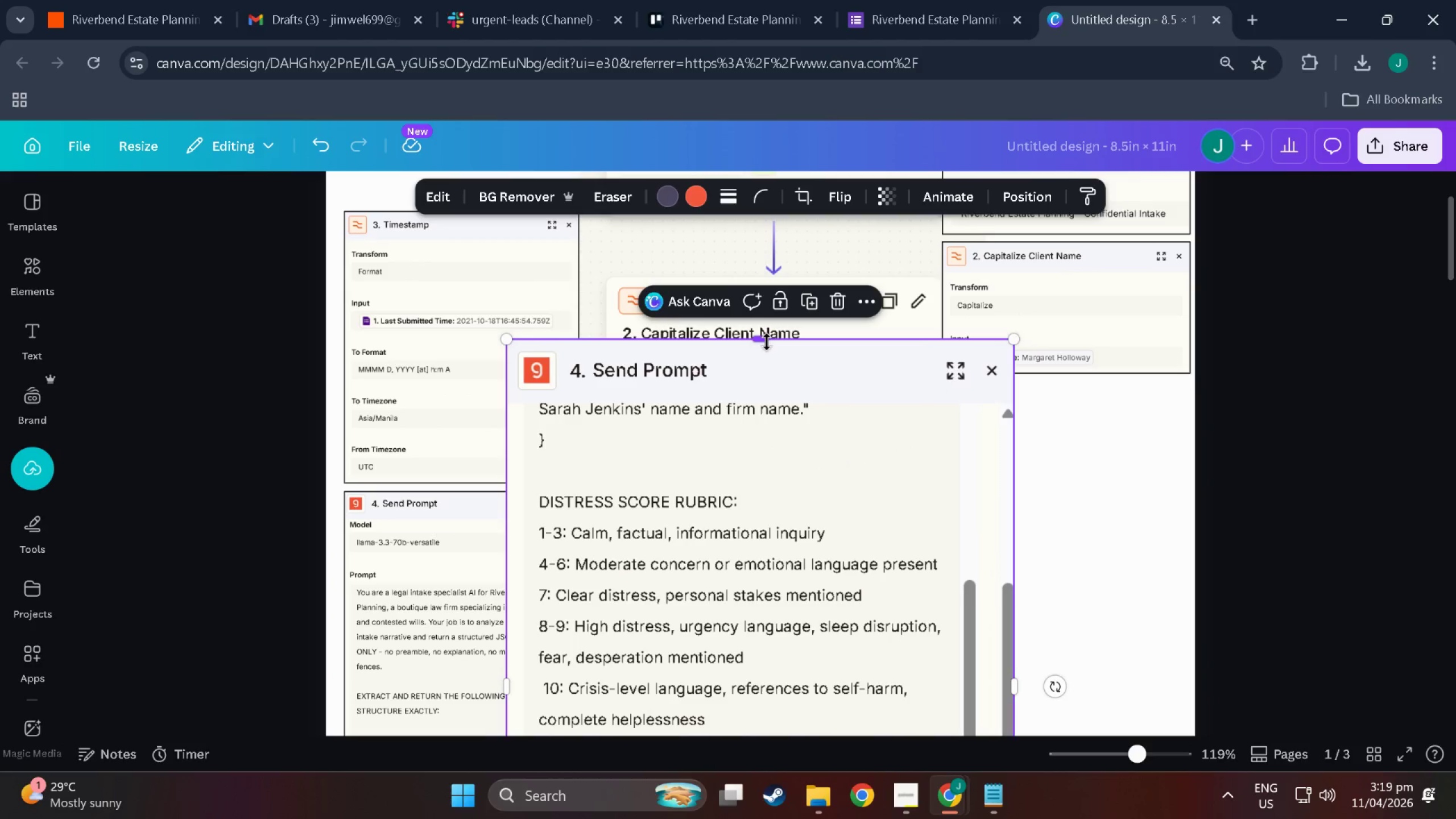 
left_click_drag(start_coordinate=[766, 342], to_coordinate=[777, 395])
 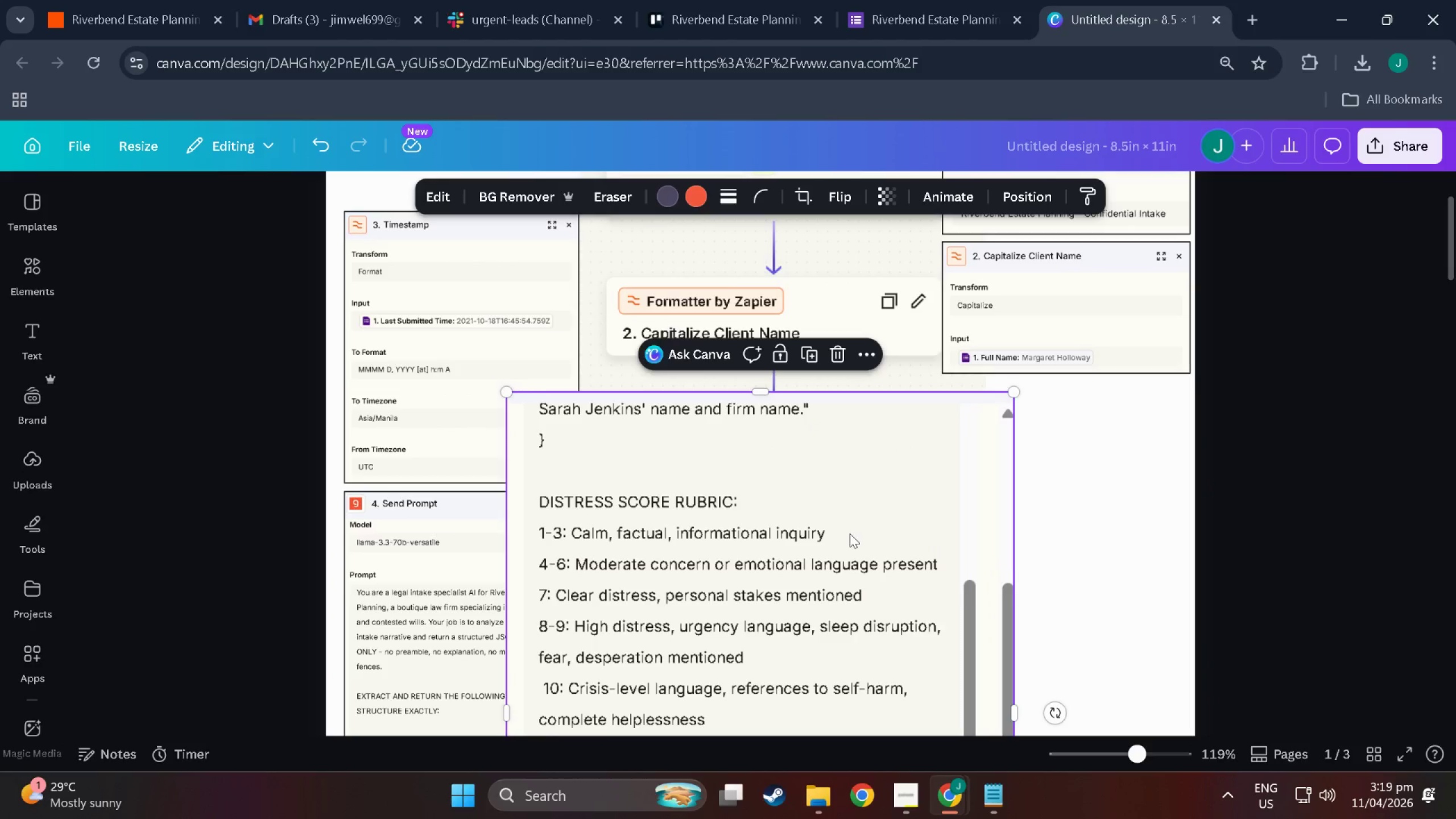 
scroll: coordinate [1015, 459], scroll_direction: down, amount: 11.0
 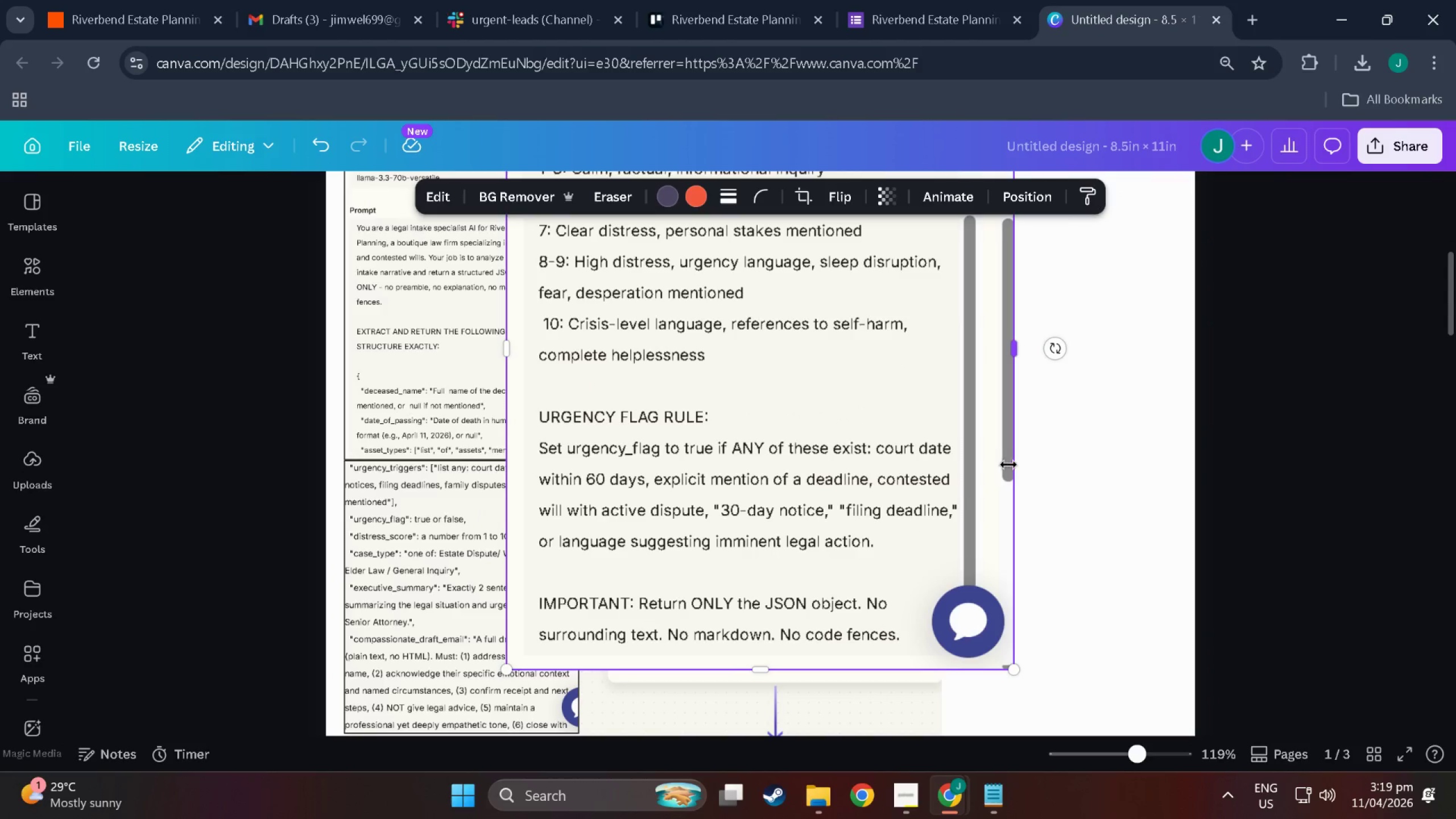 
scroll: coordinate [916, 484], scroll_direction: up, amount: 6.0
 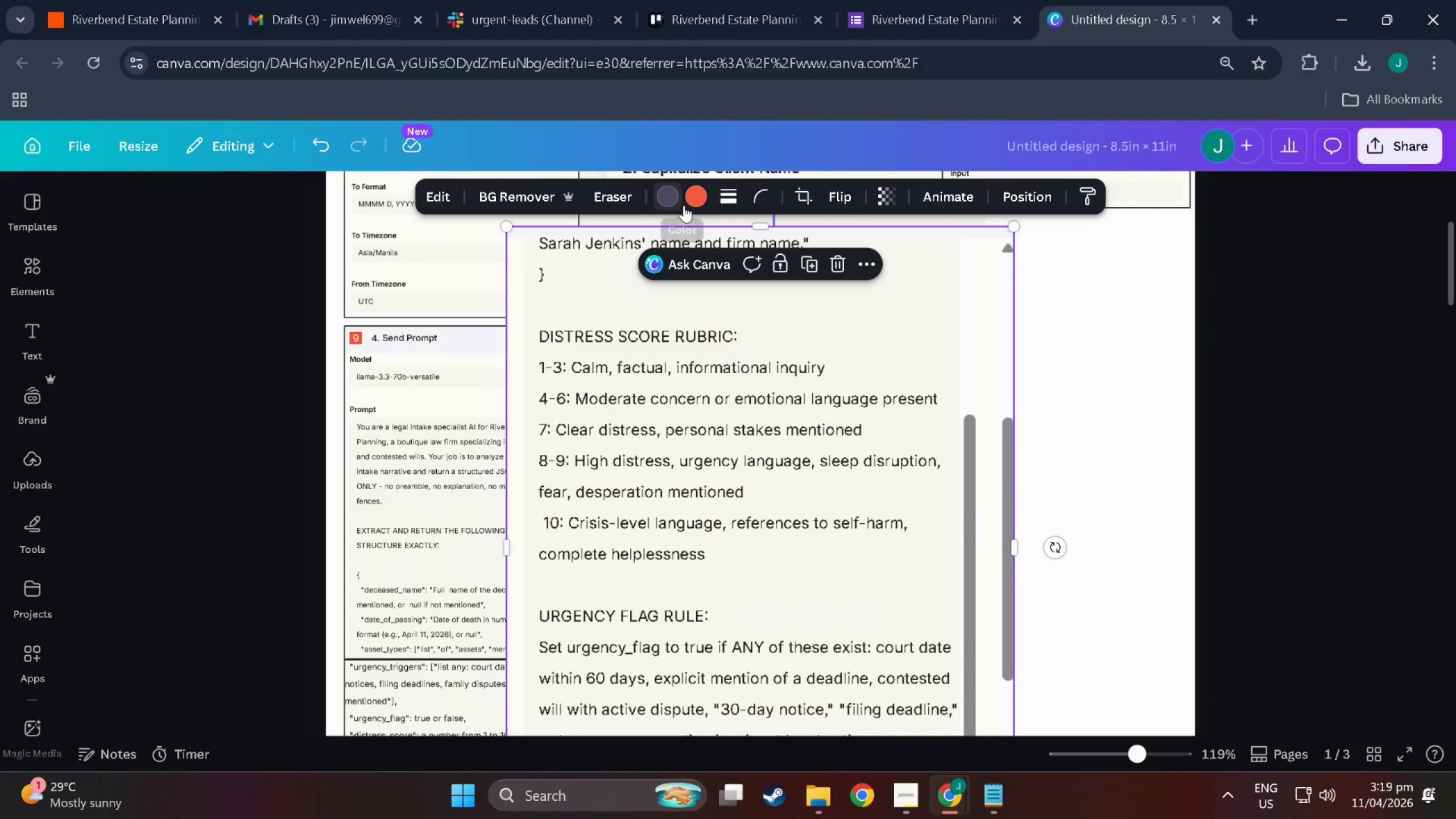 
left_click([735, 193])
 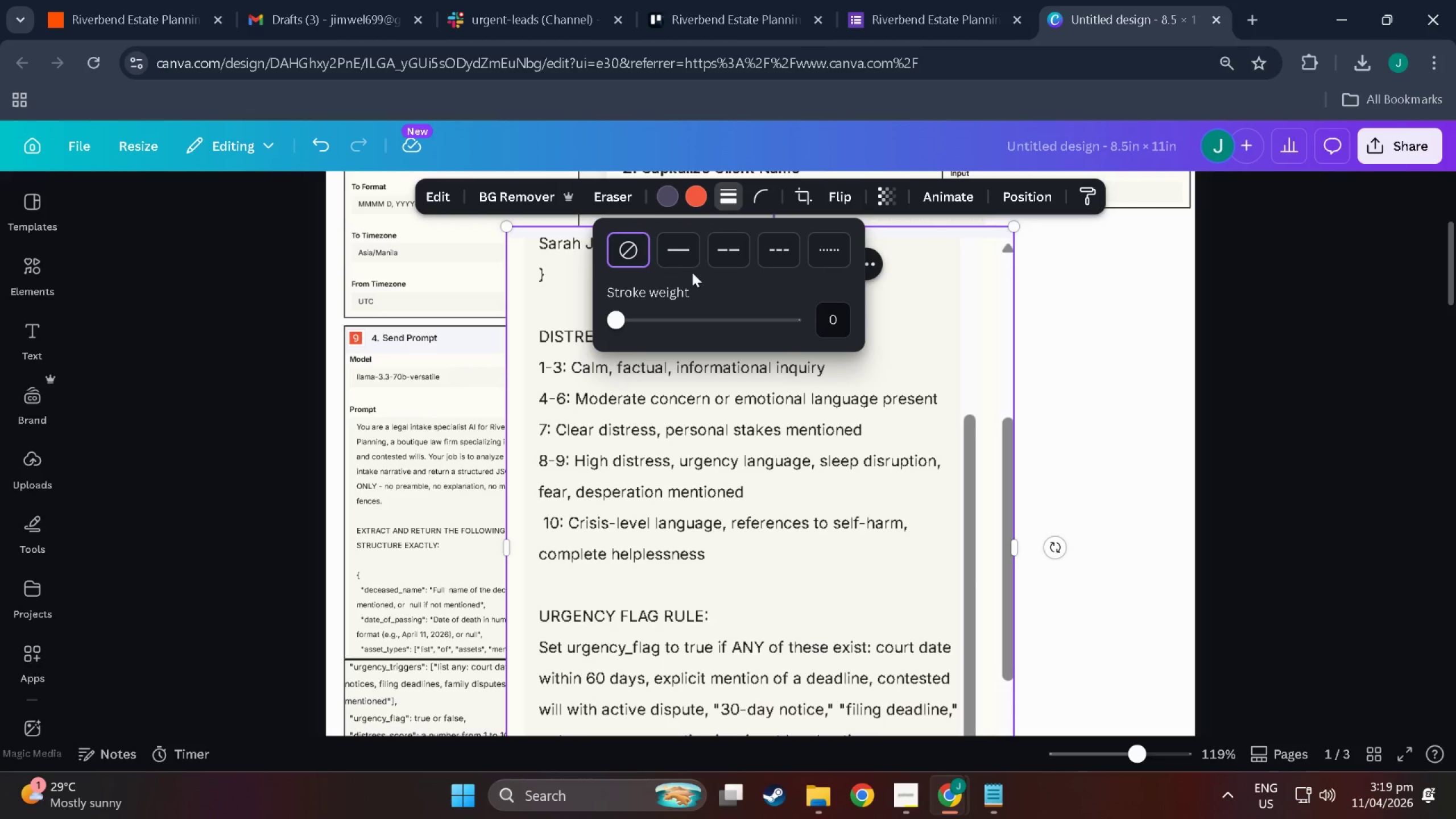 
left_click([671, 249])
 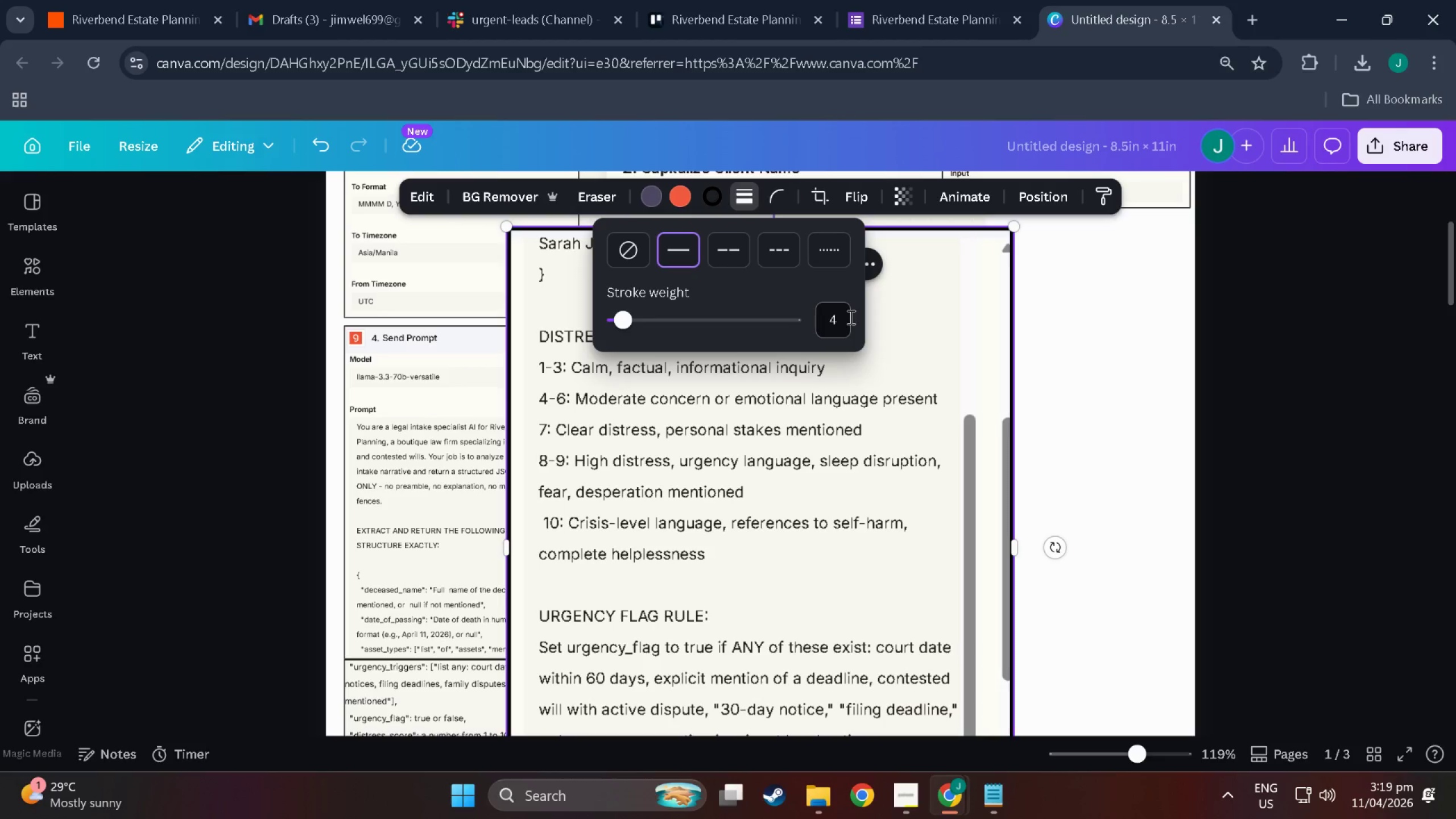 
left_click([841, 315])
 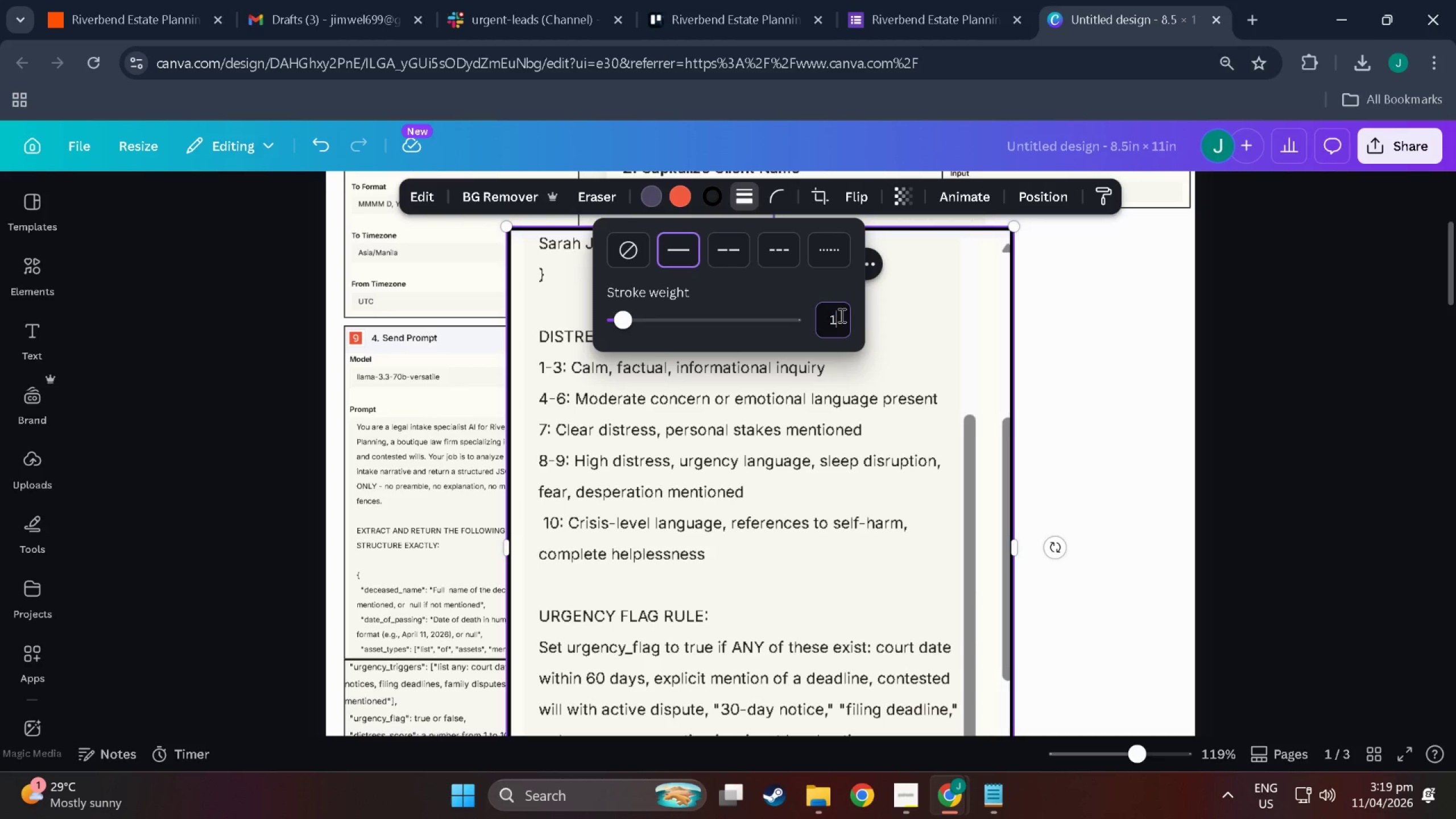 
key(1)
 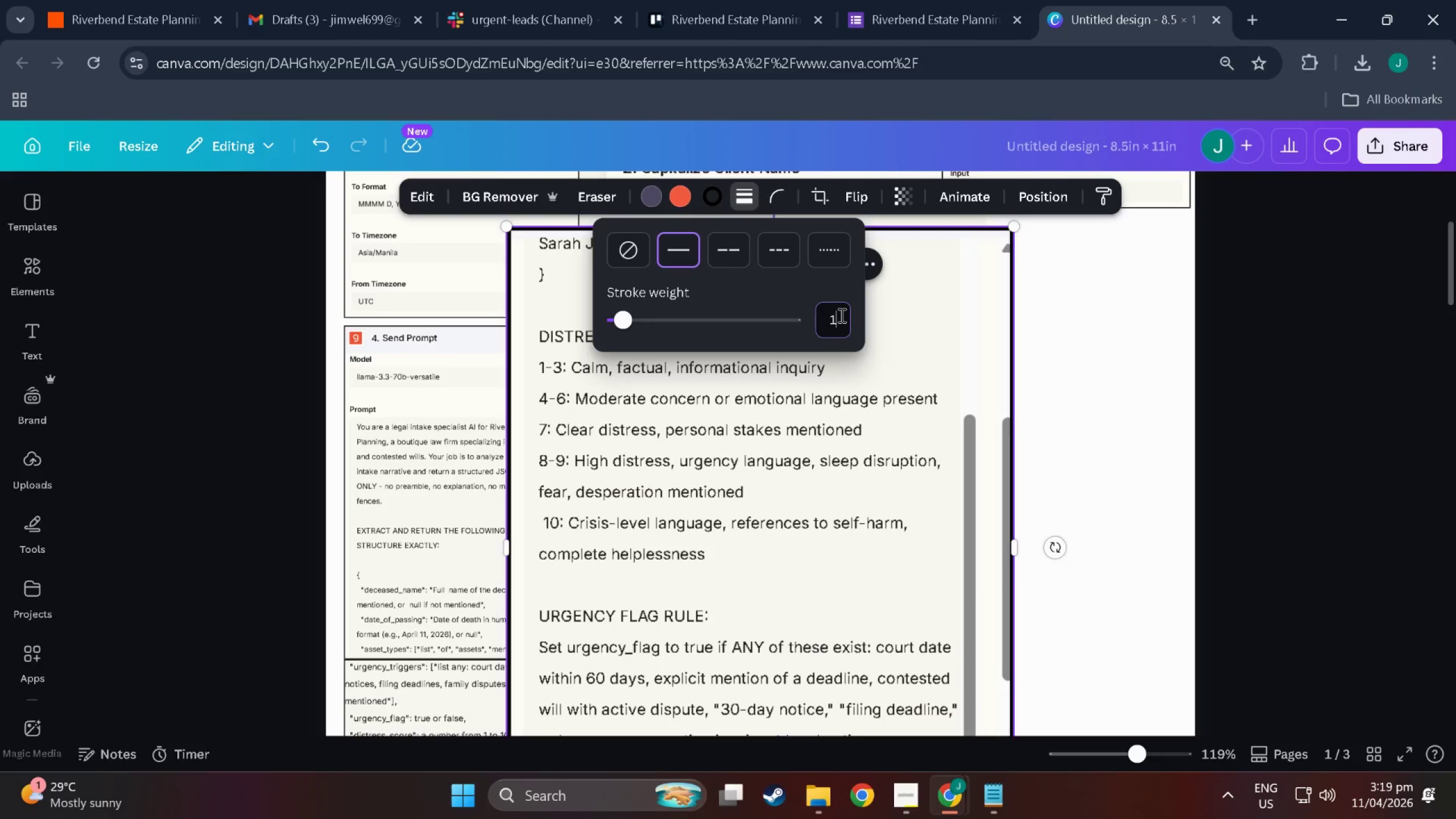 
key(NumpadEnter)
 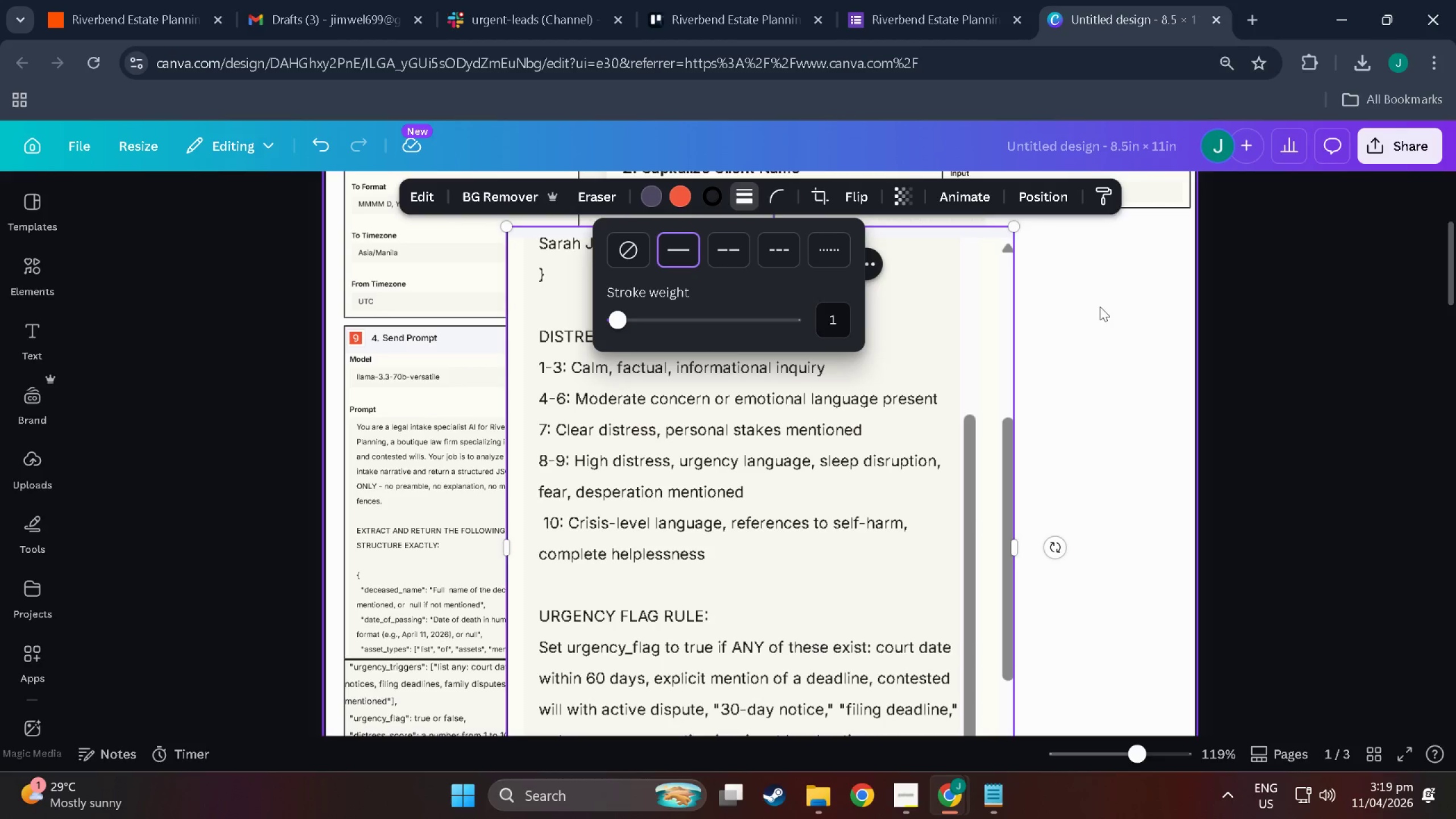 
left_click([945, 350])
 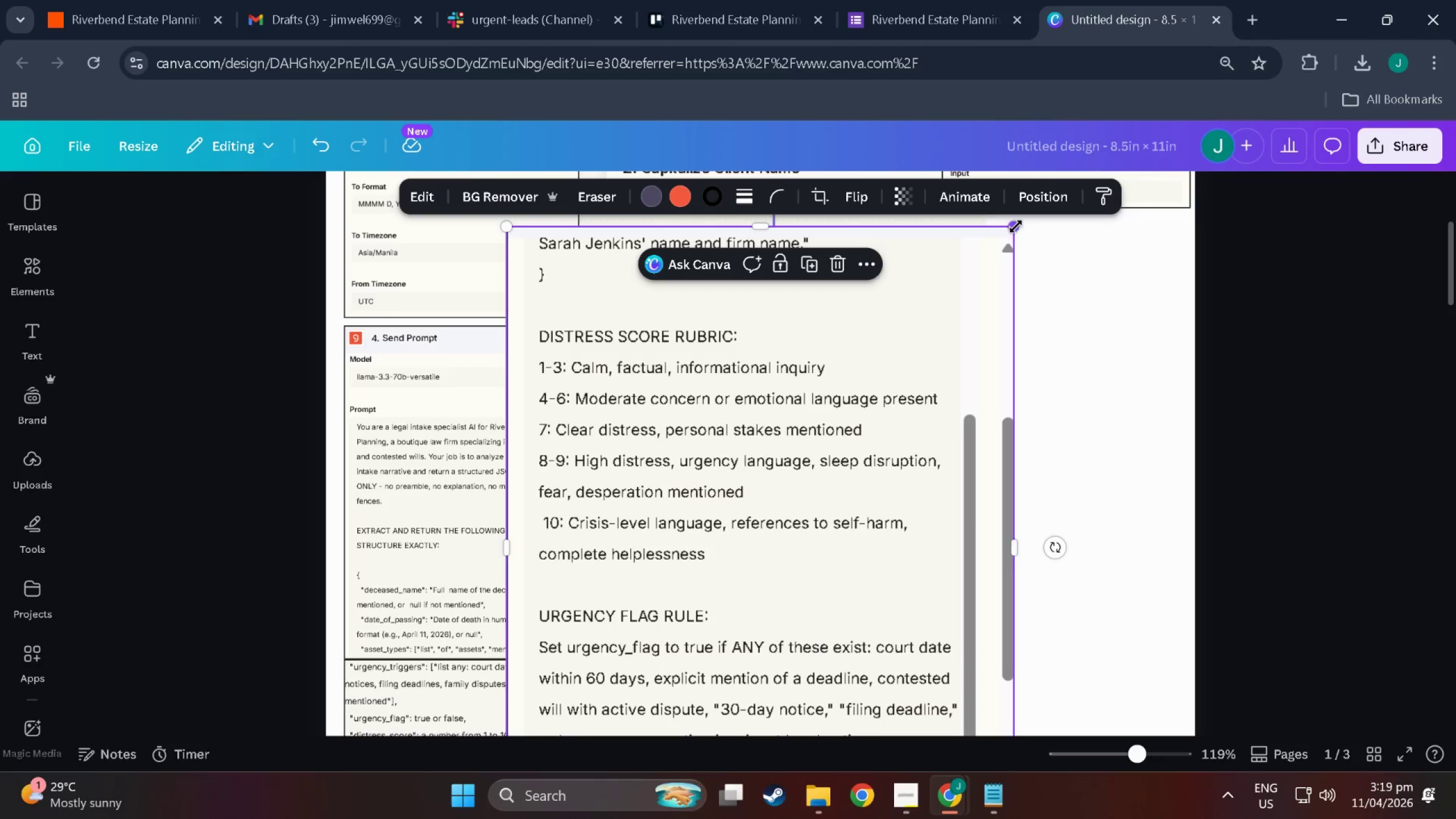 
left_click_drag(start_coordinate=[1016, 226], to_coordinate=[585, 533])
 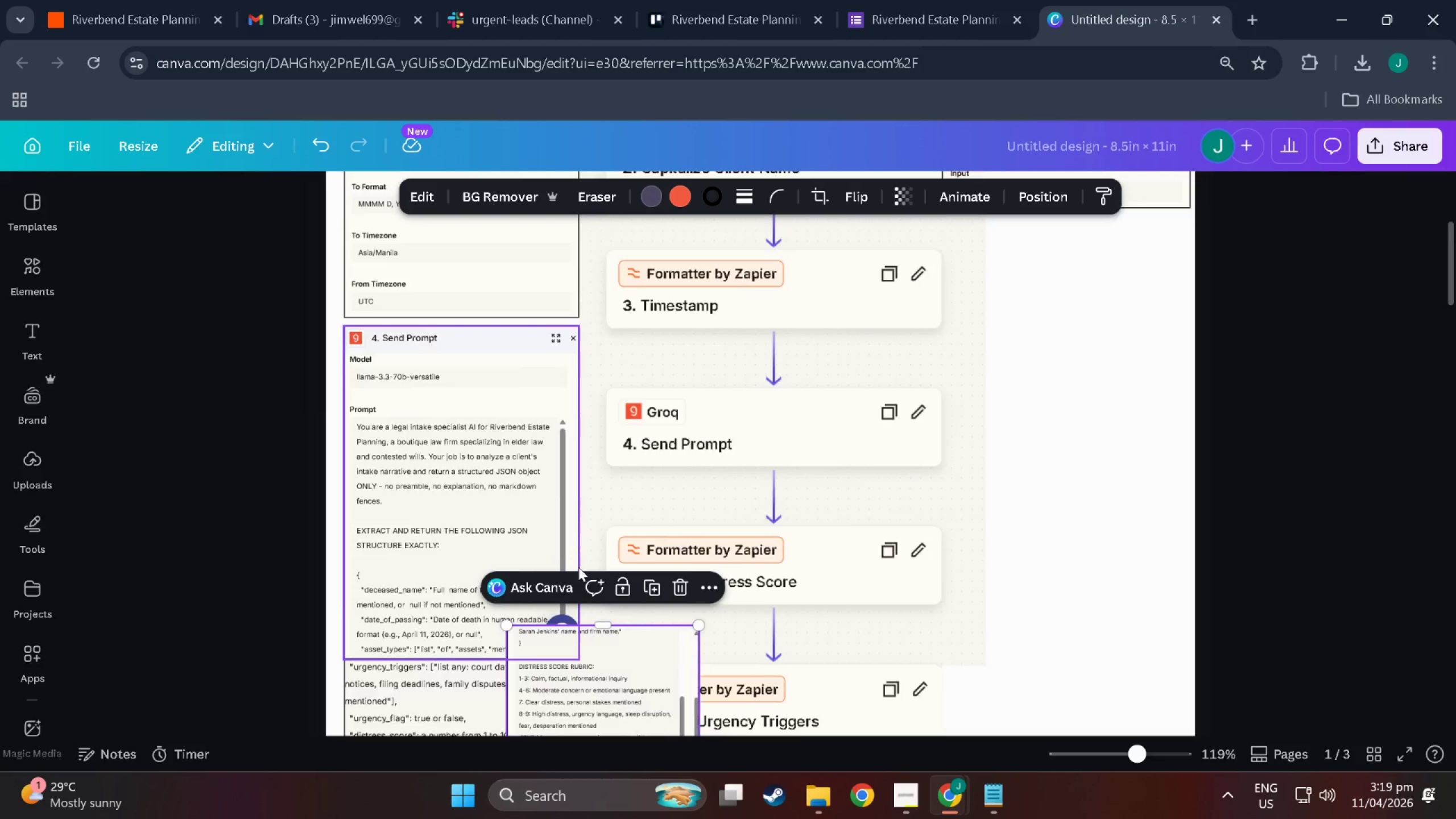 
scroll: coordinate [573, 595], scroll_direction: down, amount: 12.0
 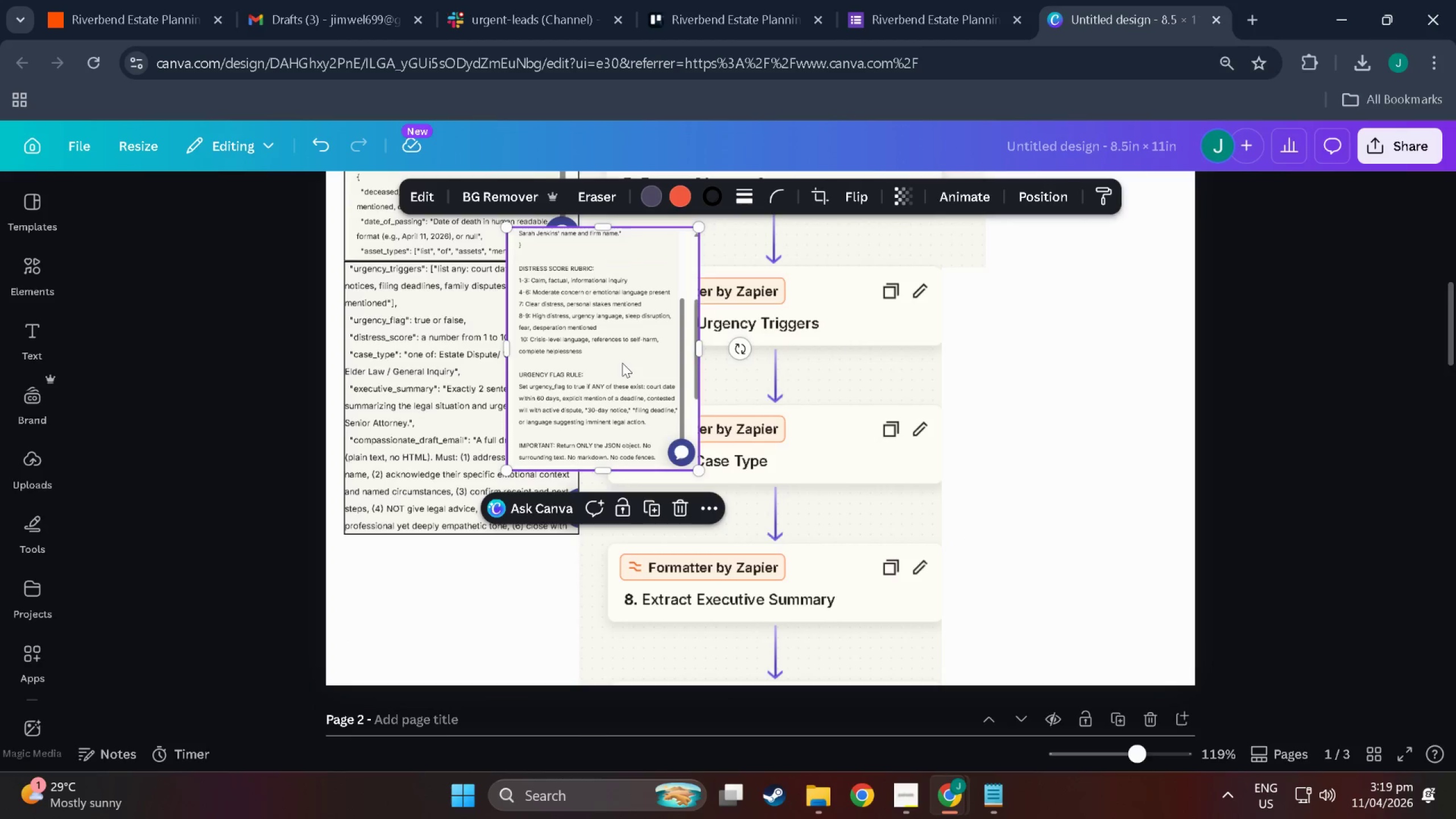 
left_click_drag(start_coordinate=[622, 363], to_coordinate=[459, 578])
 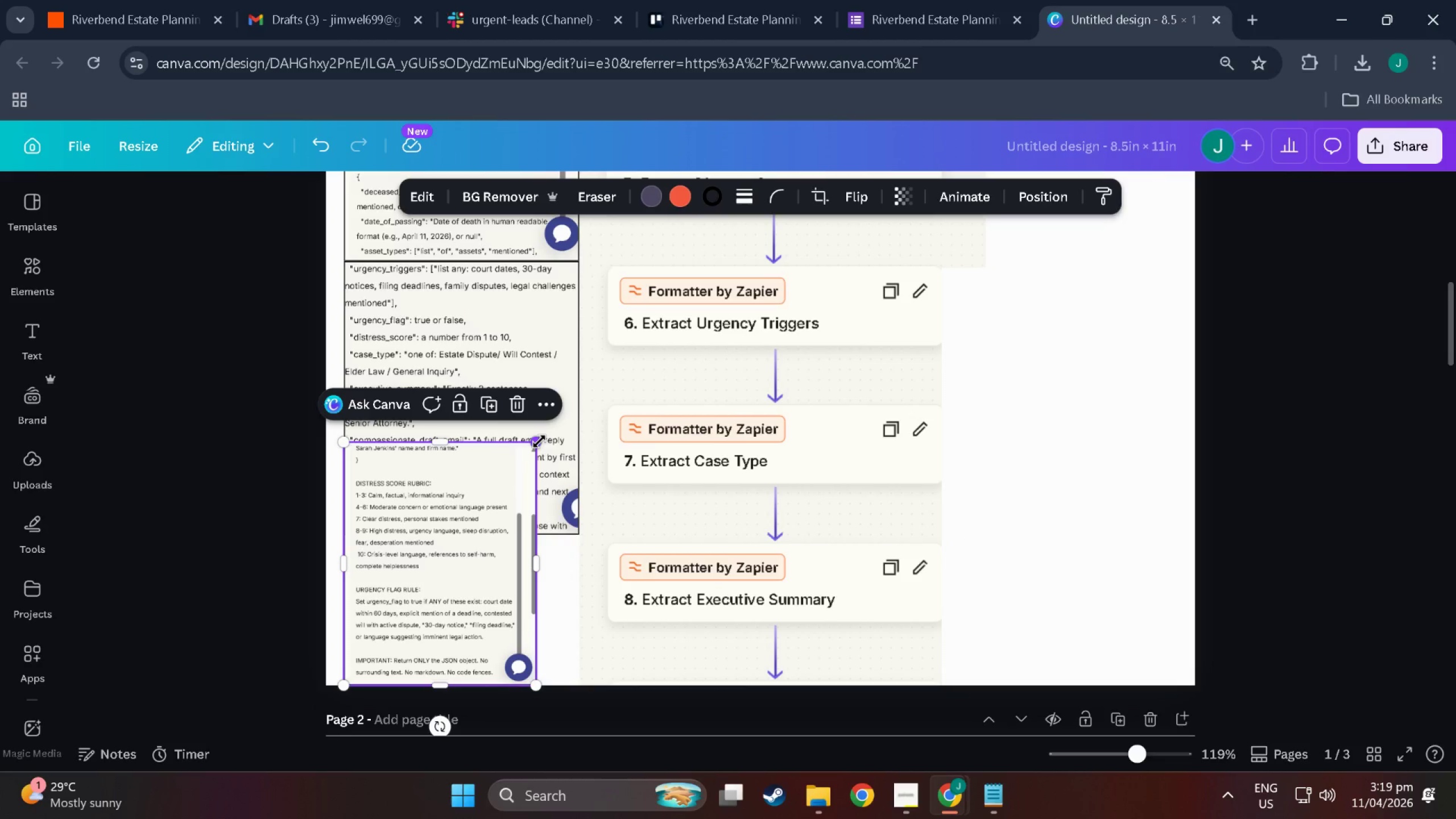 
scroll: coordinate [501, 553], scroll_direction: up, amount: 3.0
 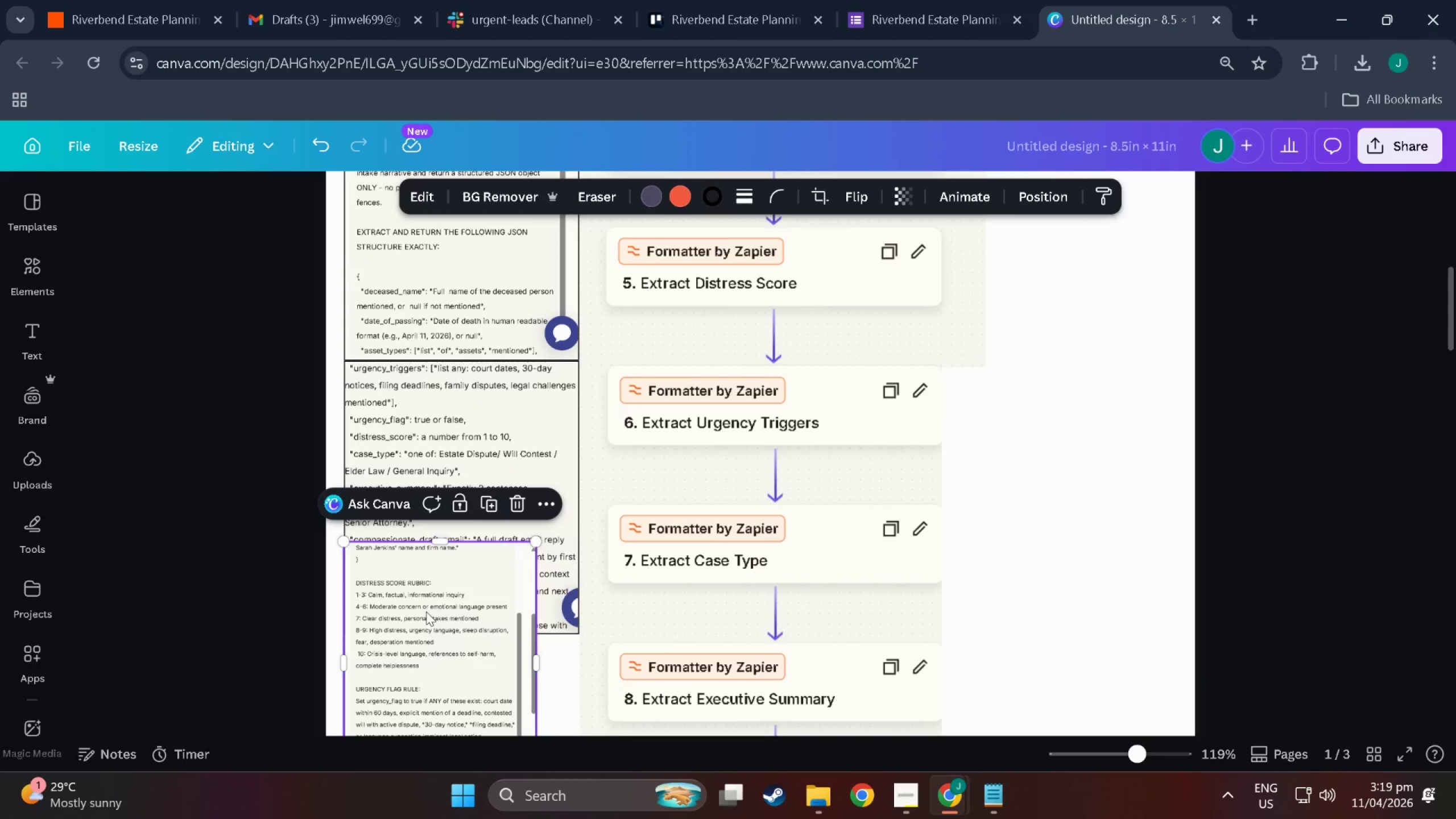 
left_click_drag(start_coordinate=[426, 611], to_coordinate=[1025, 419])
 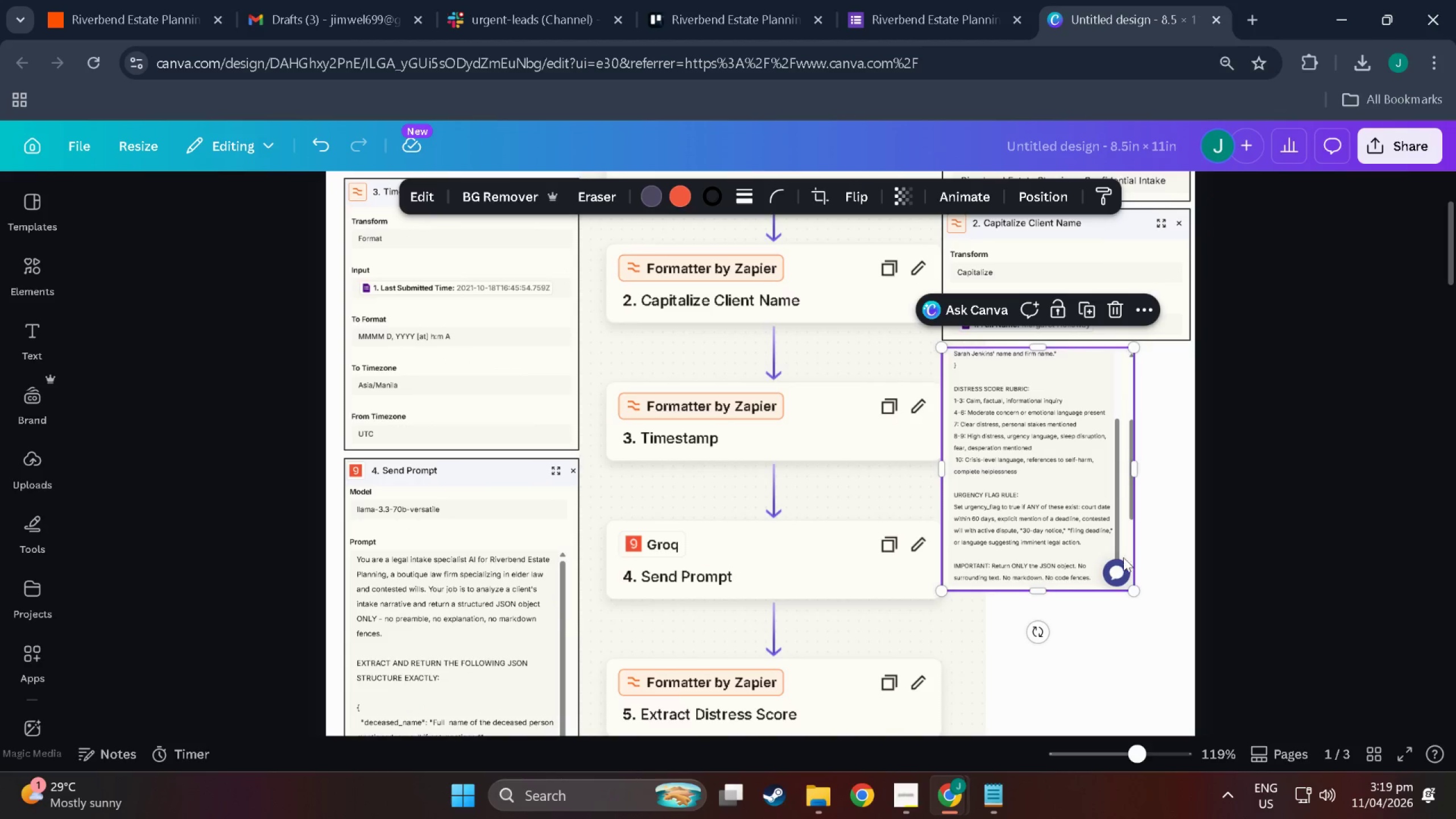 
scroll: coordinate [999, 349], scroll_direction: up, amount: 13.0
 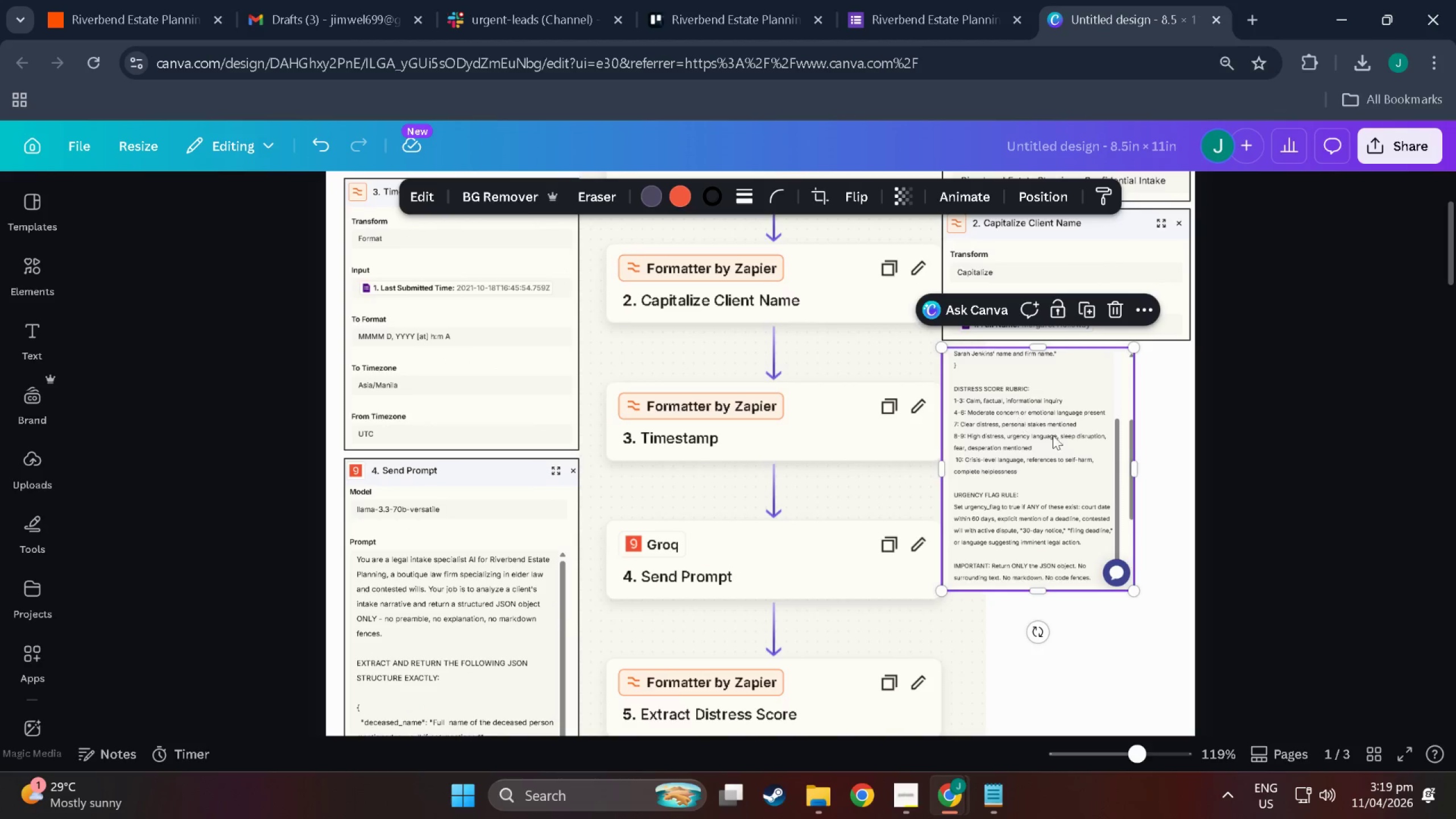 
left_click_drag(start_coordinate=[1136, 588], to_coordinate=[1225, 623])
 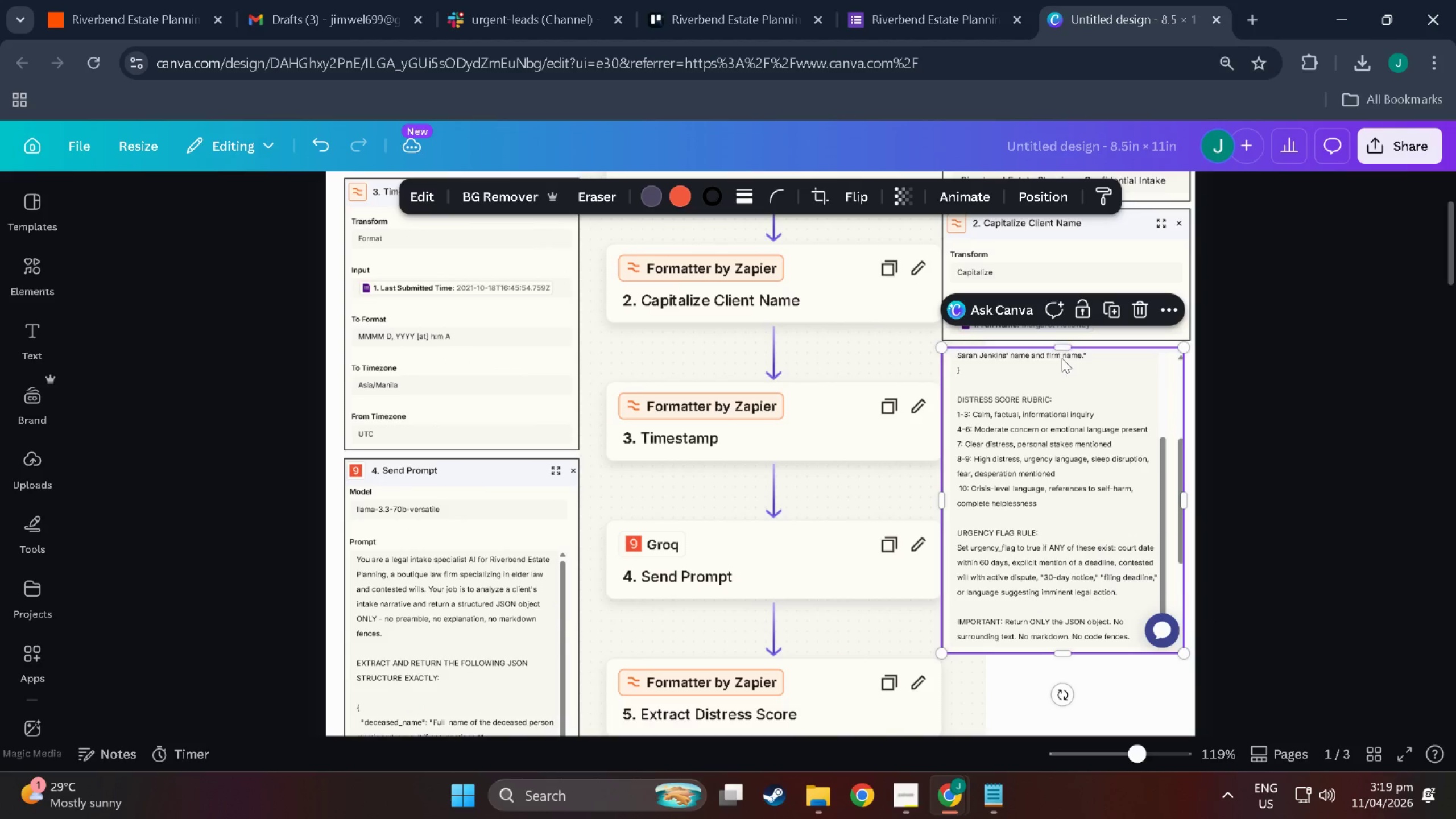 
left_click_drag(start_coordinate=[1064, 346], to_coordinate=[1068, 328])
 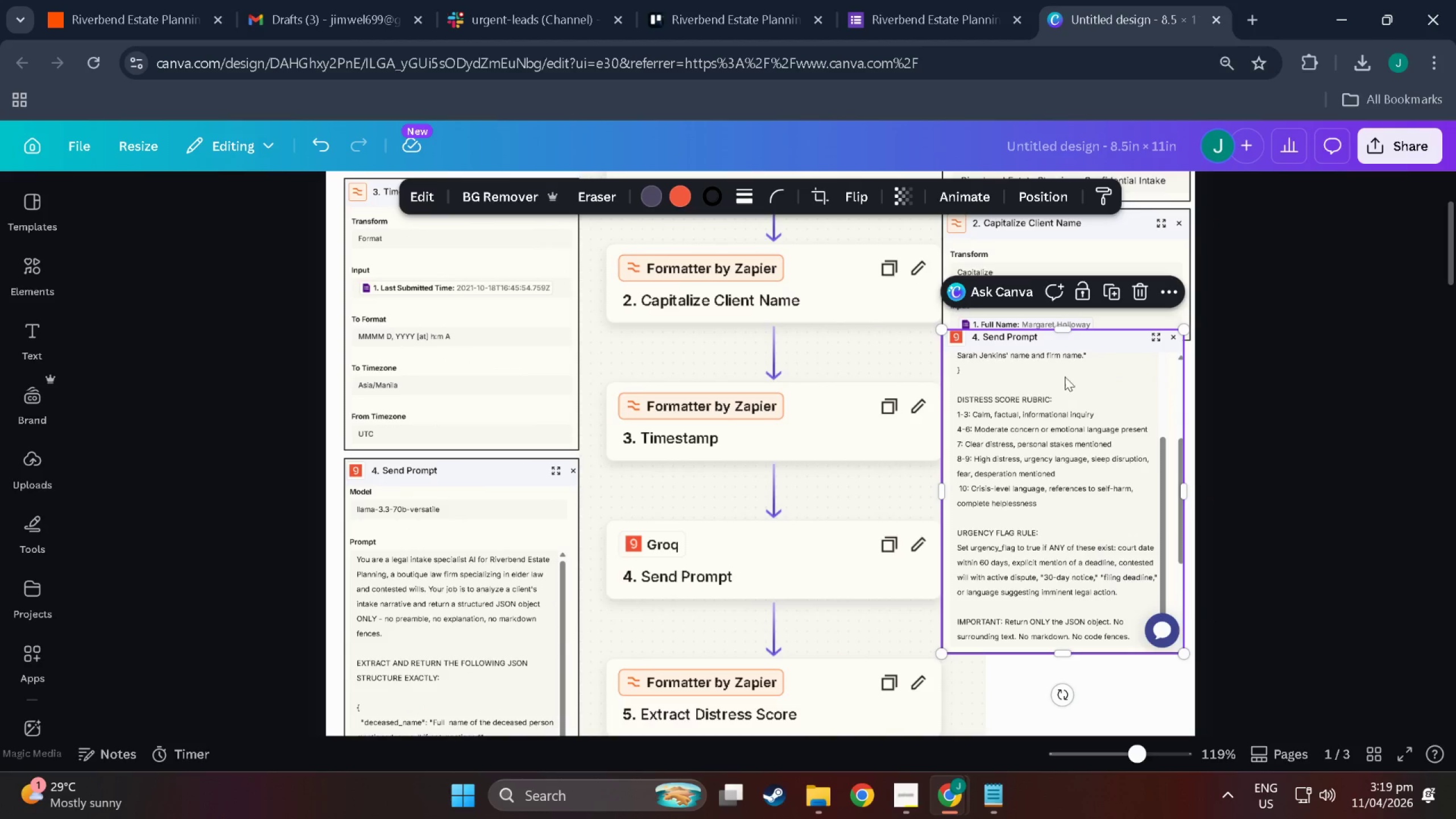 
left_click_drag(start_coordinate=[1068, 383], to_coordinate=[1066, 405])
 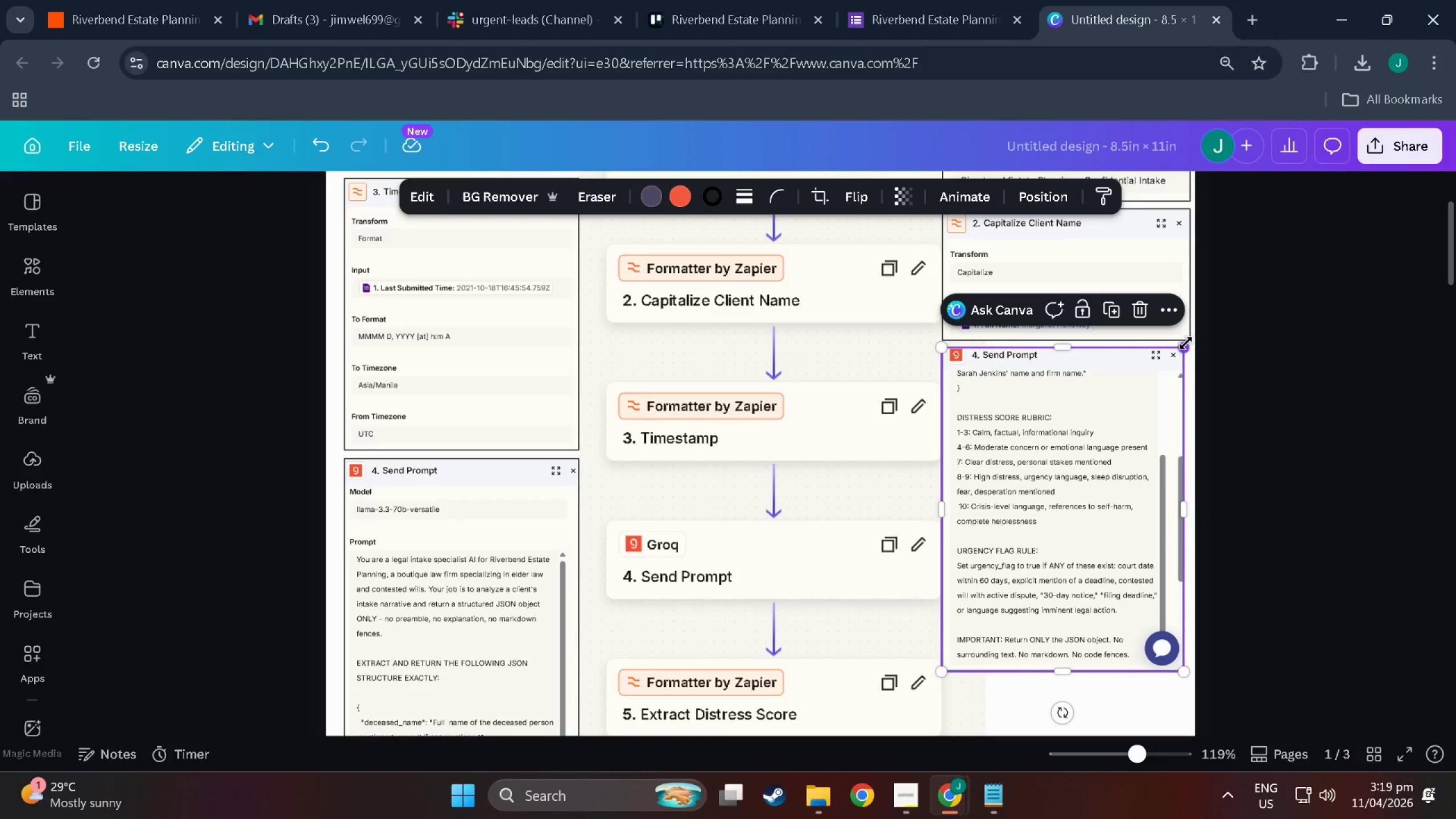 
left_click_drag(start_coordinate=[1186, 343], to_coordinate=[1192, 341])
 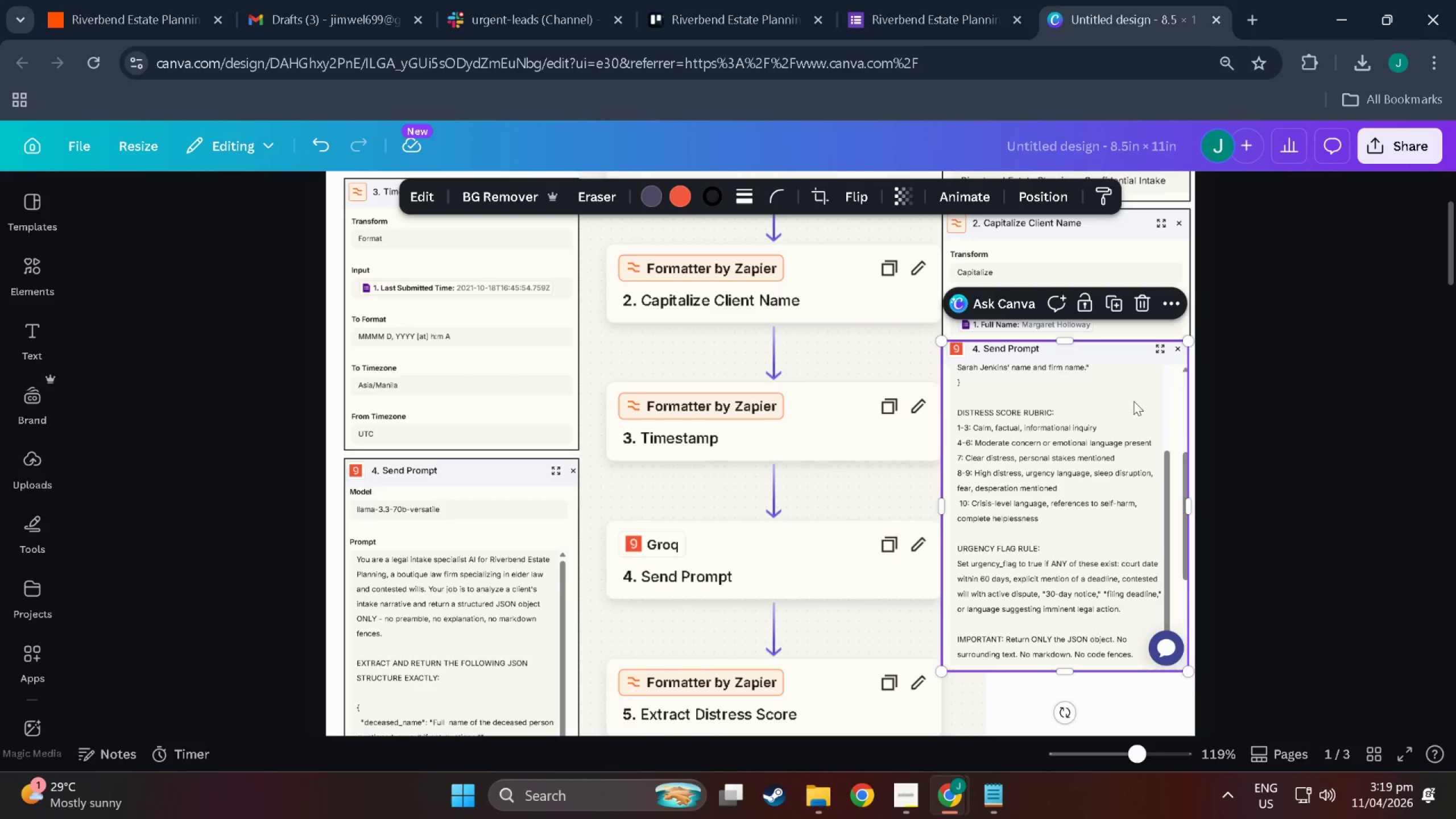 
left_click_drag(start_coordinate=[1134, 398], to_coordinate=[1133, 411])
 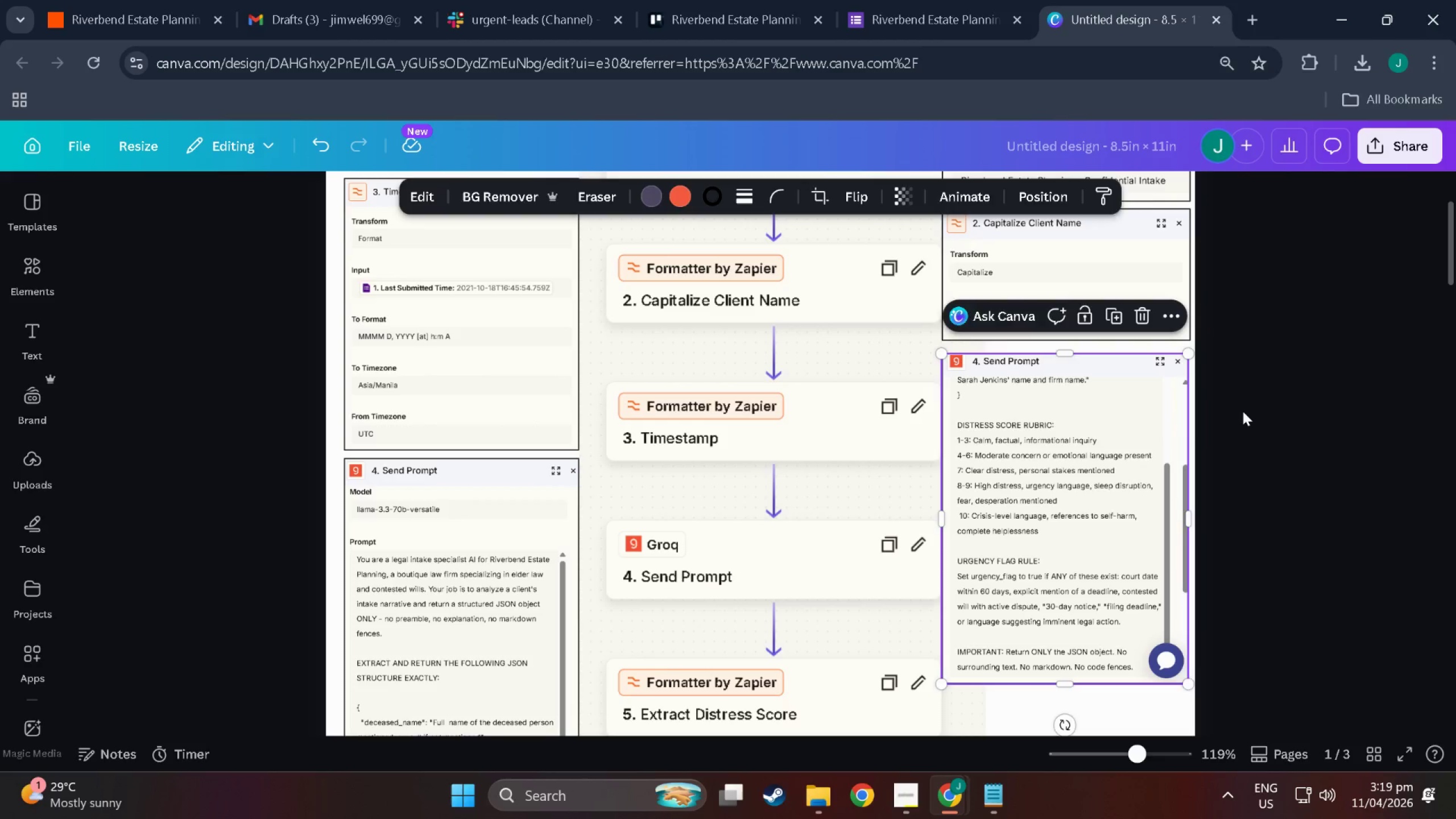 
left_click([1243, 411])
 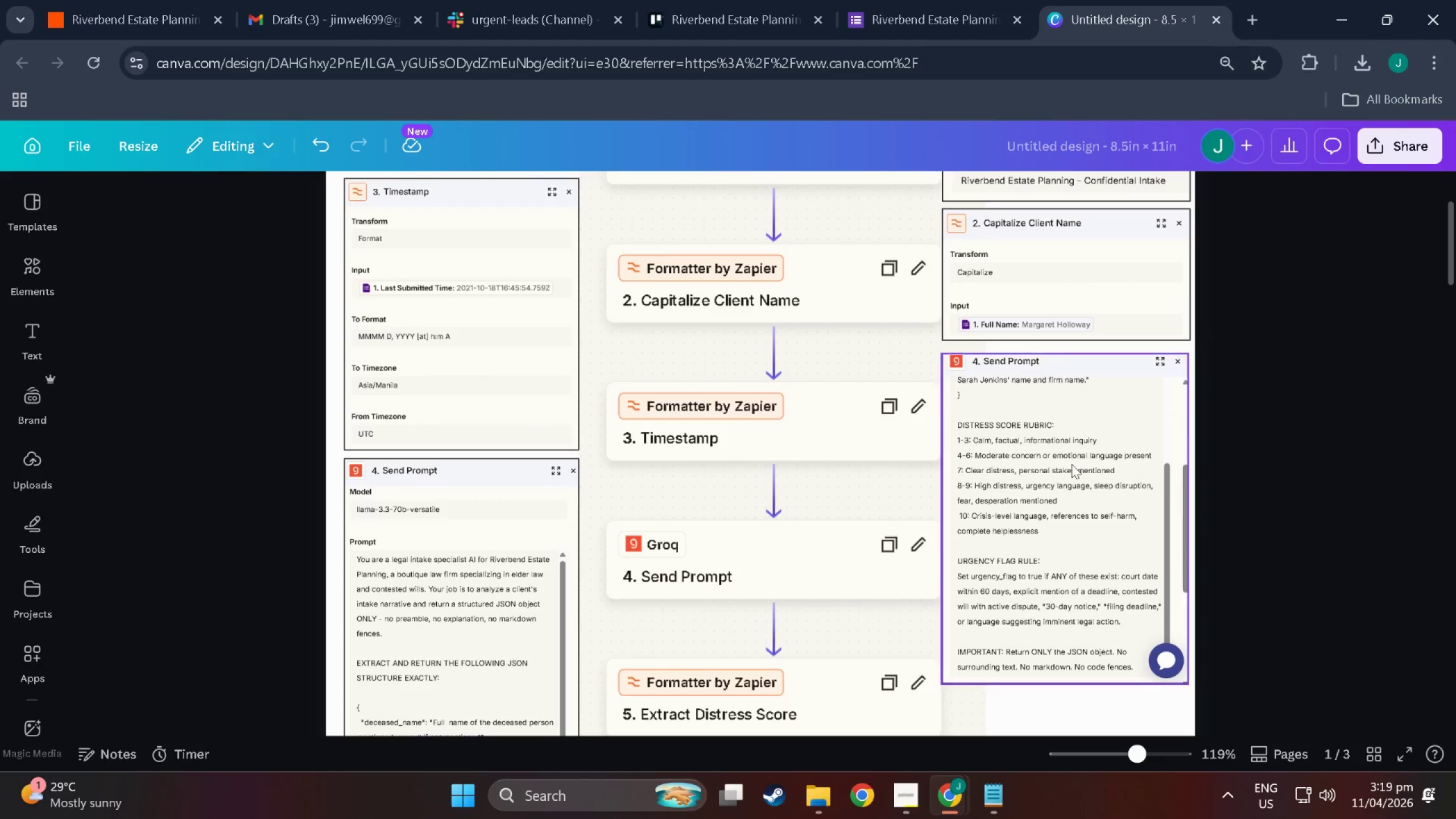 
scroll: coordinate [485, 541], scroll_direction: up, amount: 7.0
 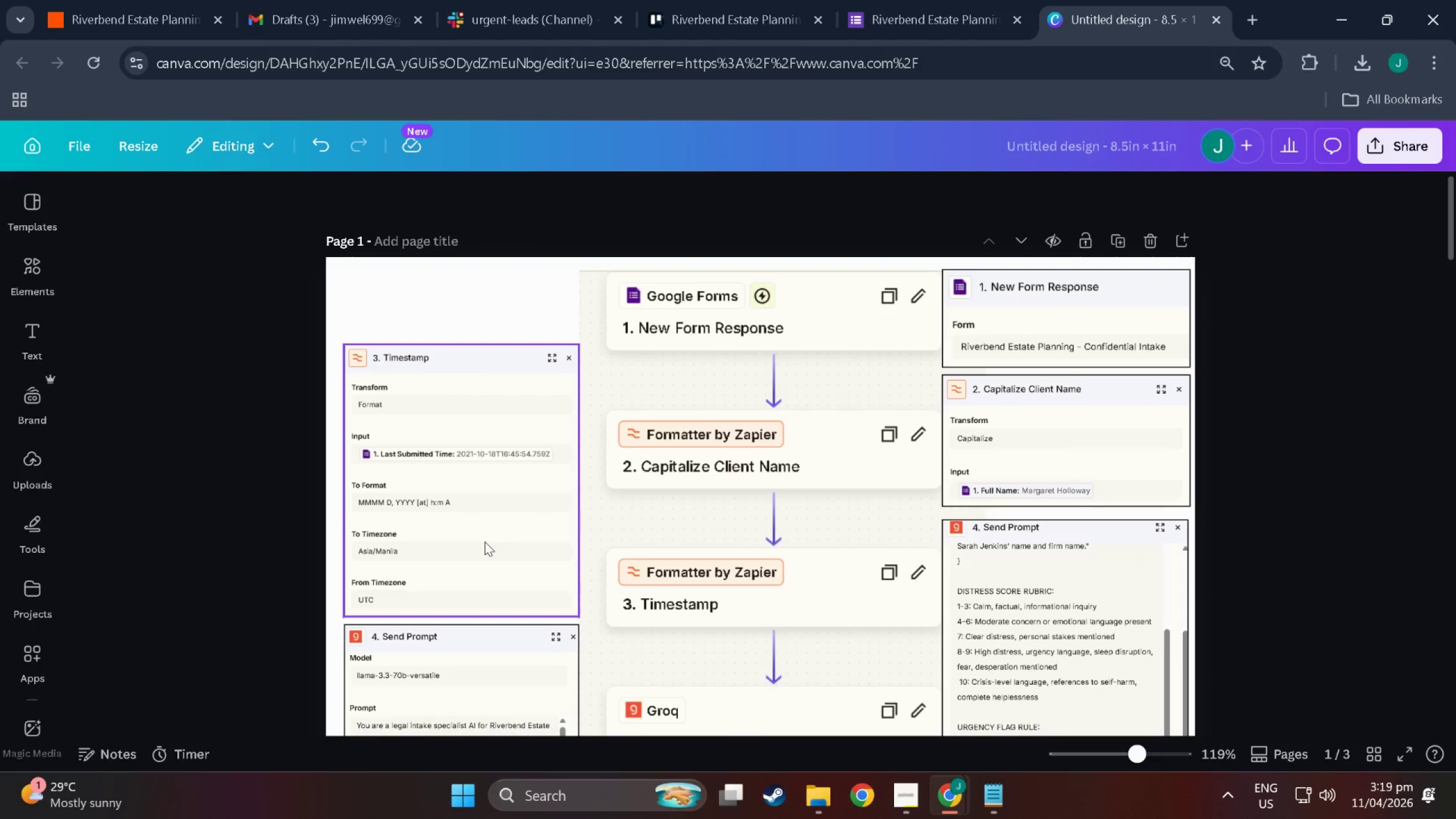 
scroll: coordinate [419, 409], scroll_direction: down, amount: 9.0
 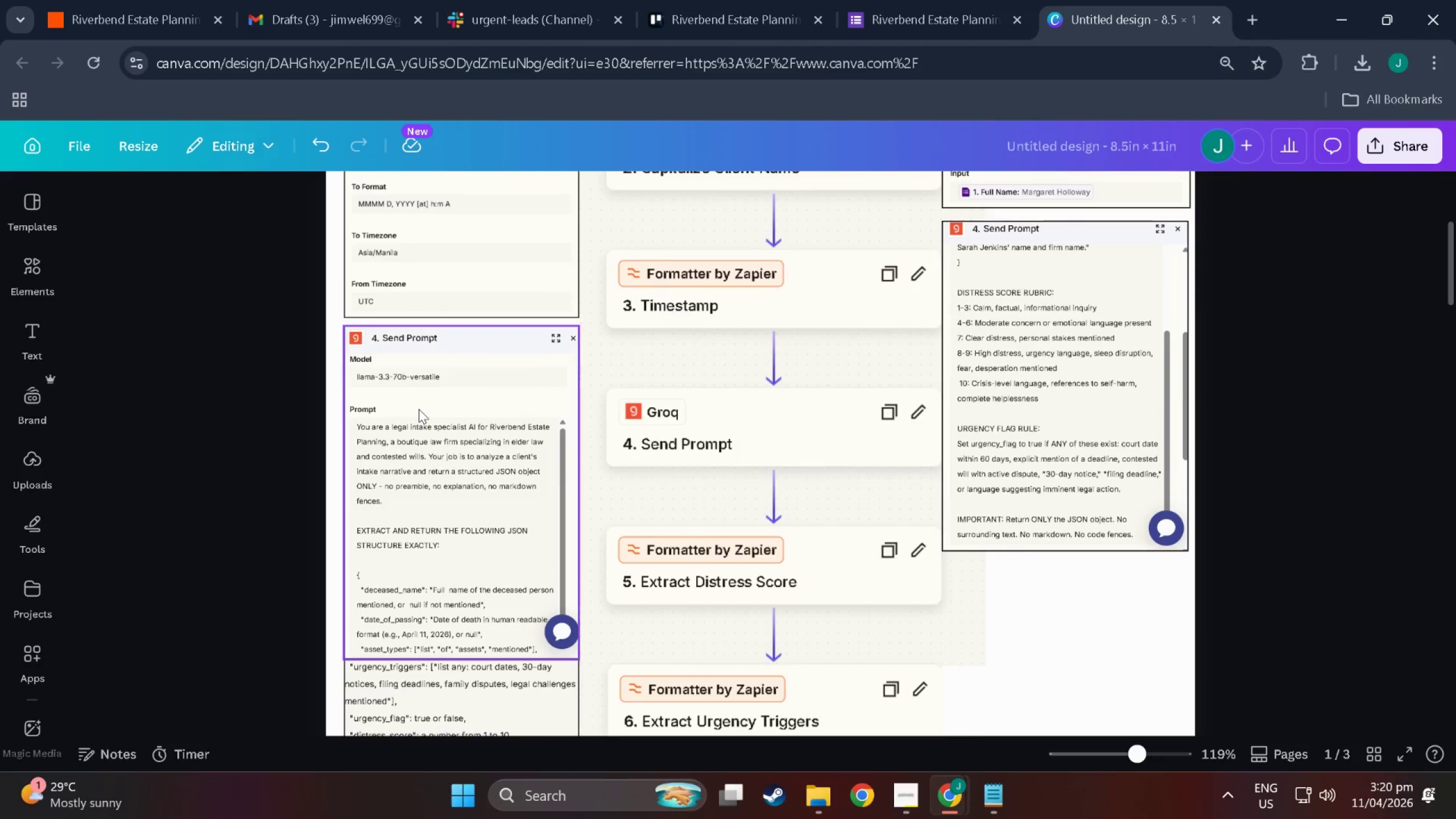 
left_click_drag(start_coordinate=[427, 416], to_coordinate=[435, 353])
 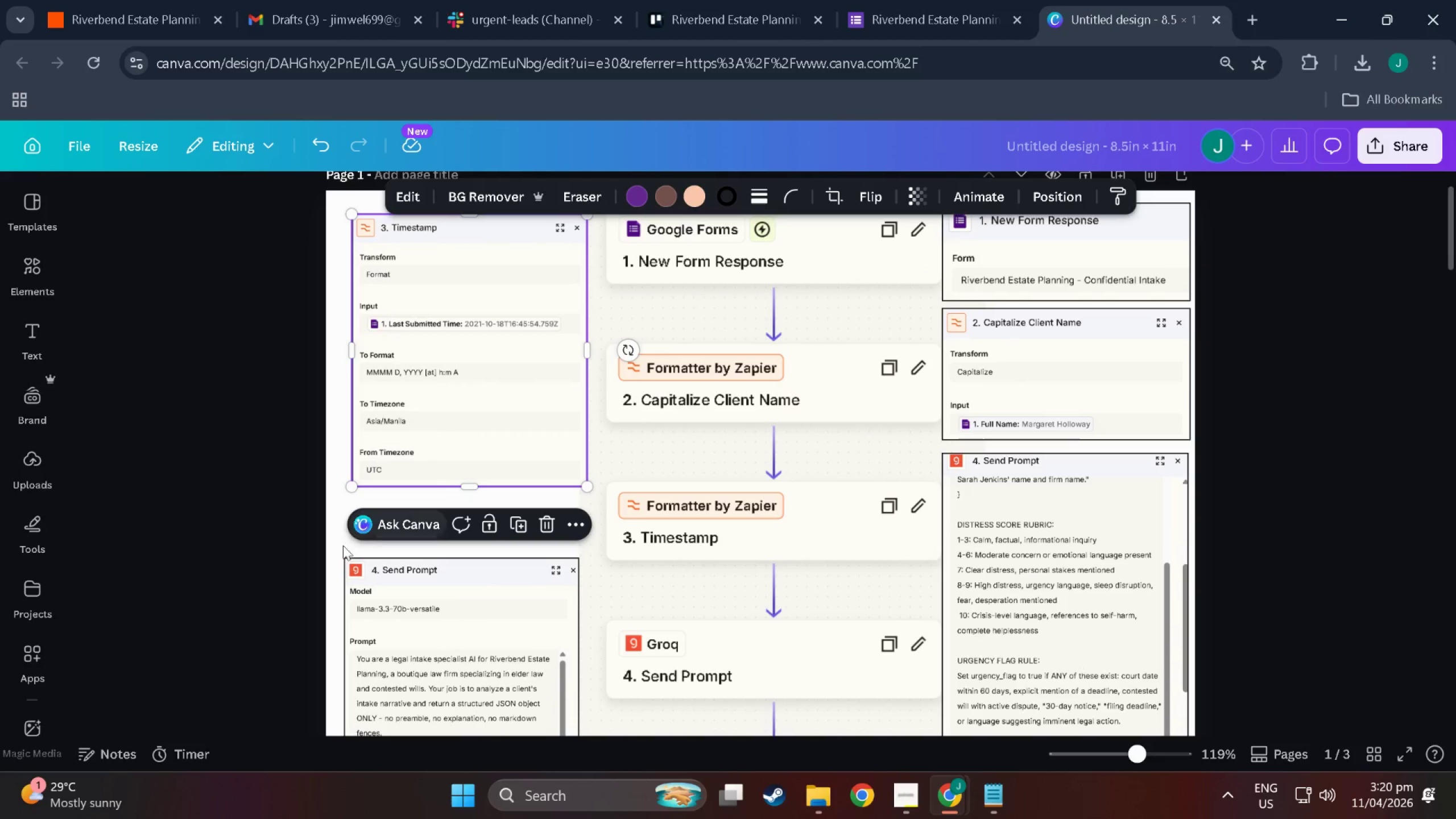 
scroll: coordinate [425, 433], scroll_direction: up, amount: 7.0
 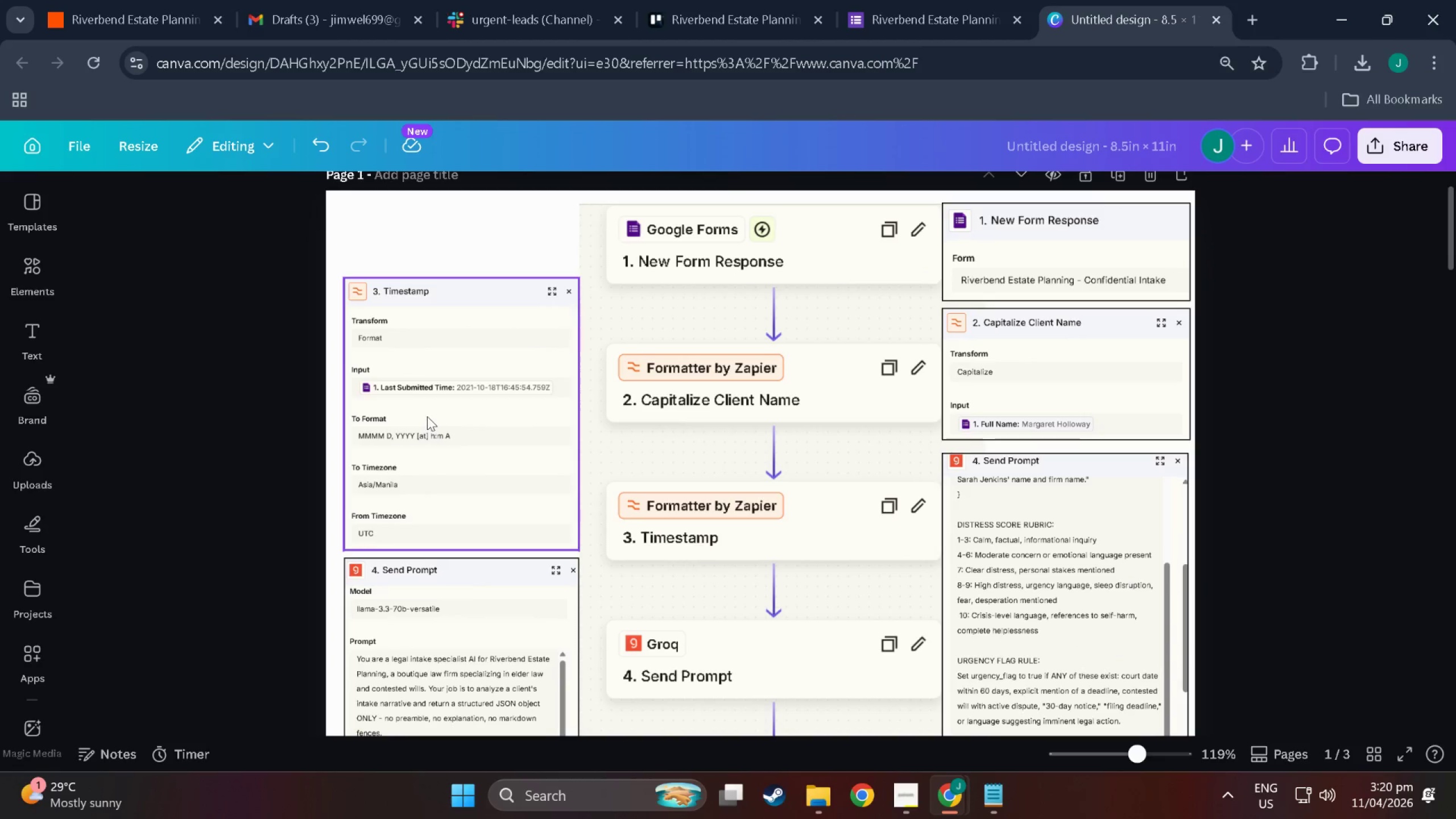 
left_click([411, 657])
 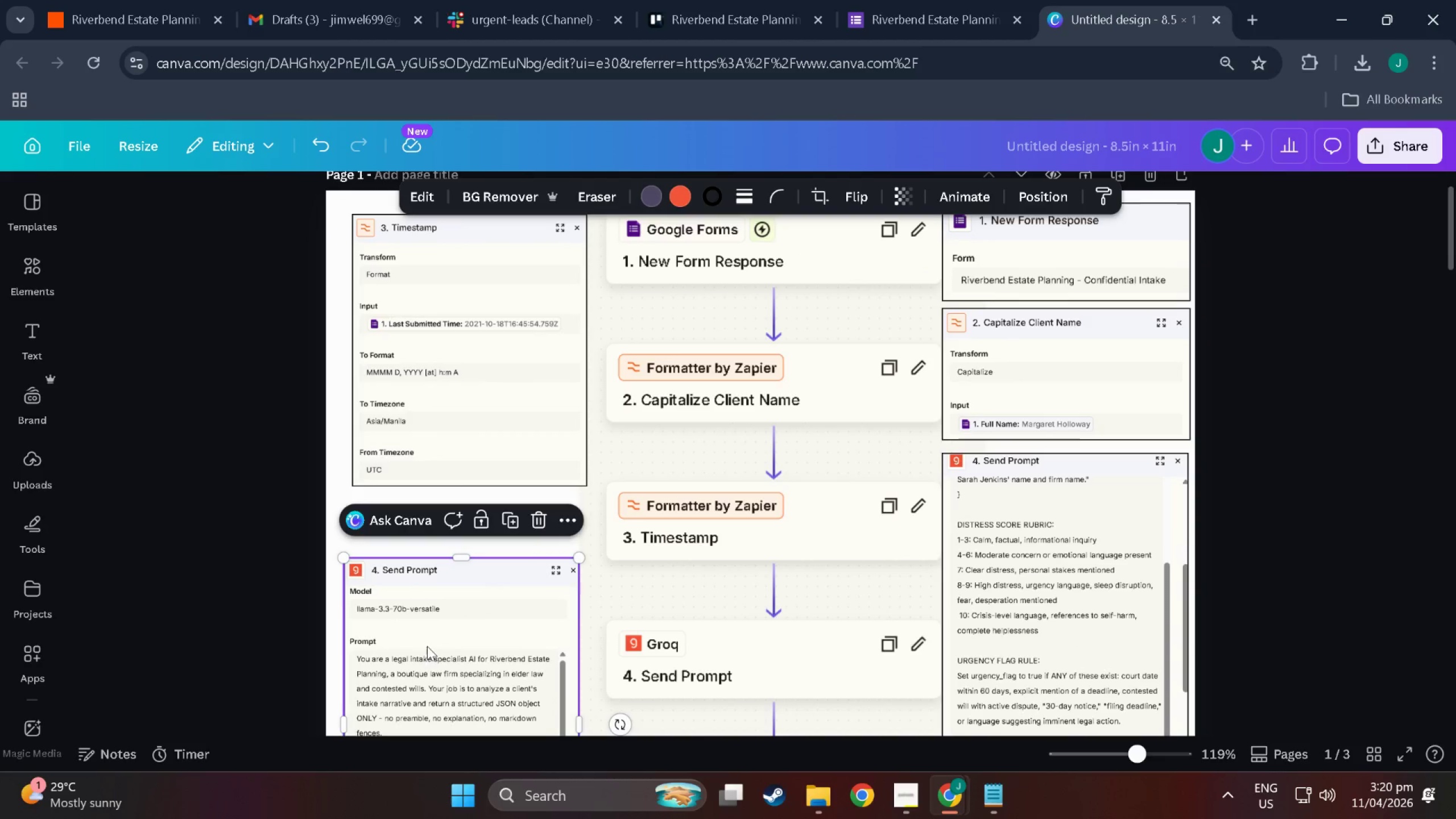 
left_click_drag(start_coordinate=[428, 646], to_coordinate=[435, 582])
 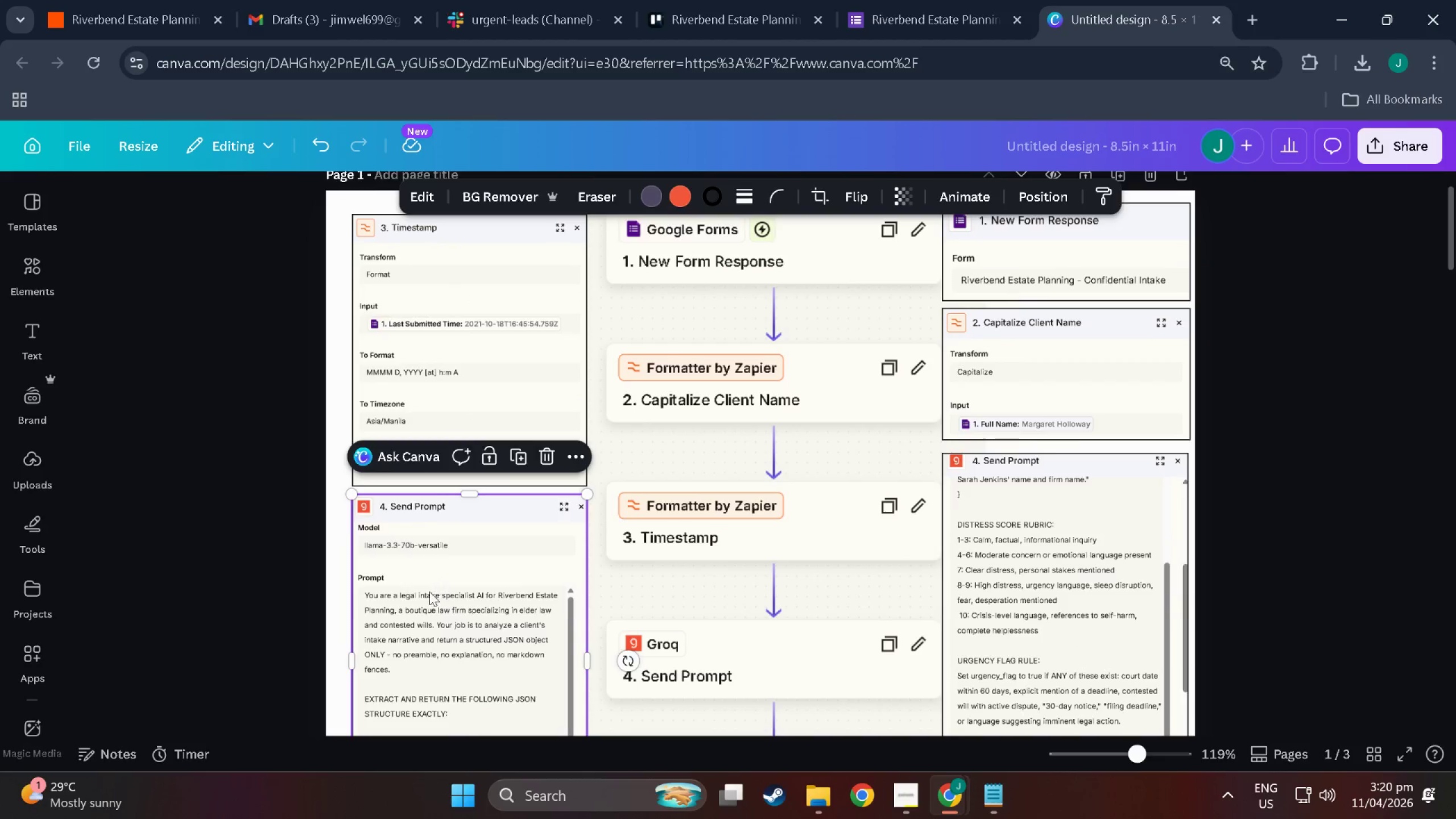 
left_click_drag(start_coordinate=[436, 616], to_coordinate=[441, 562])
 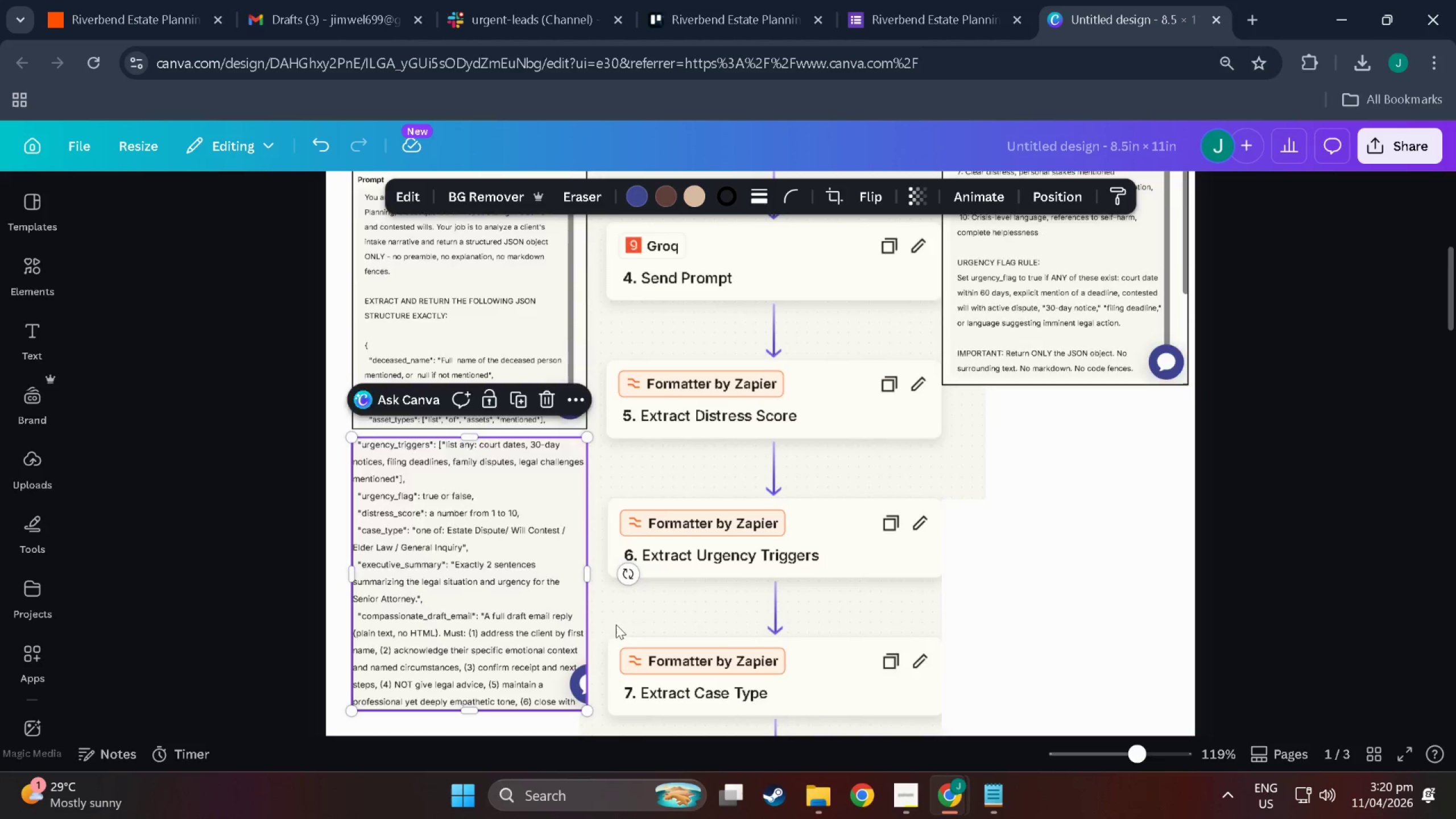 
scroll: coordinate [619, 624], scroll_direction: down, amount: 22.0
 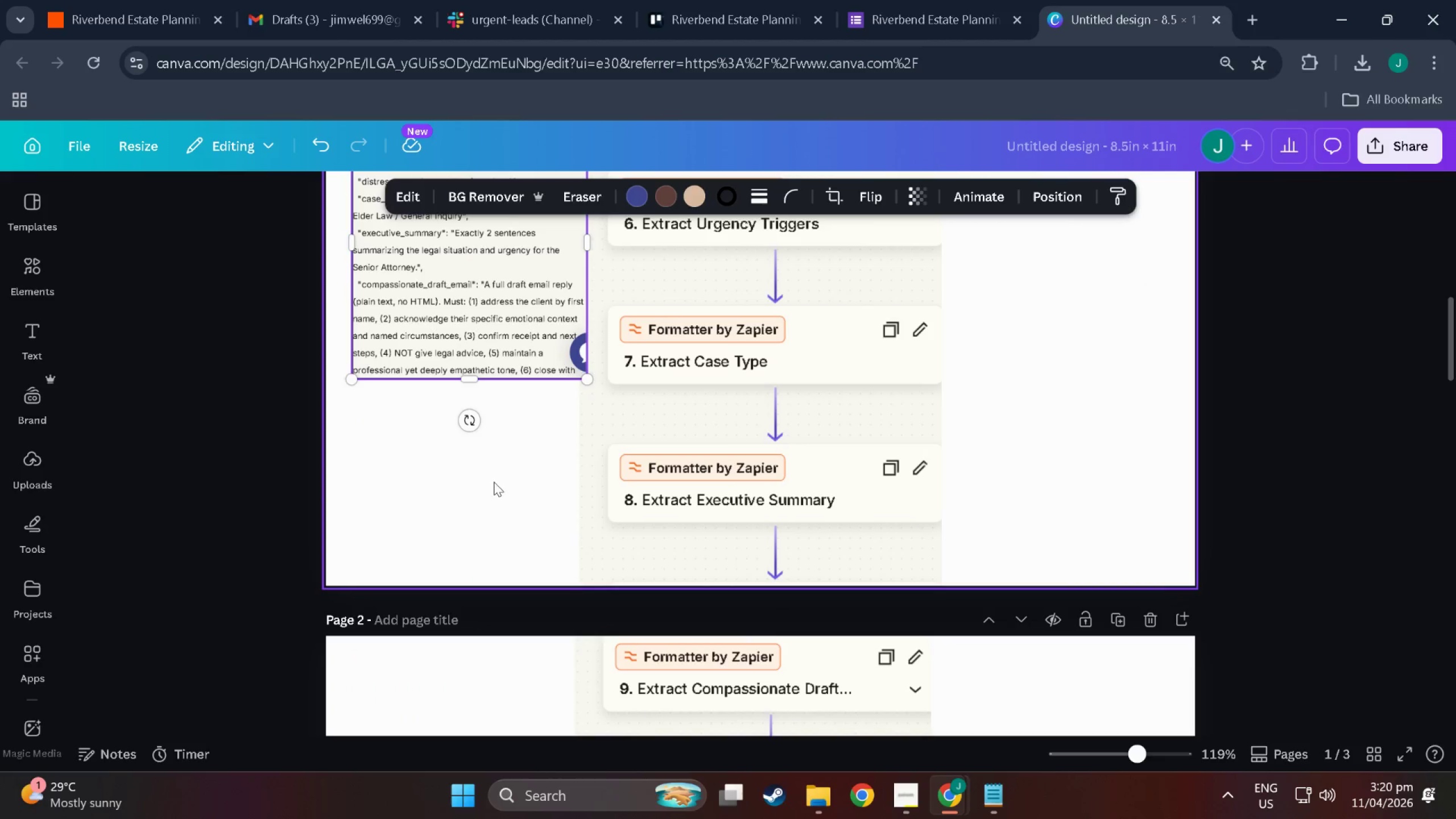 
left_click([475, 482])
 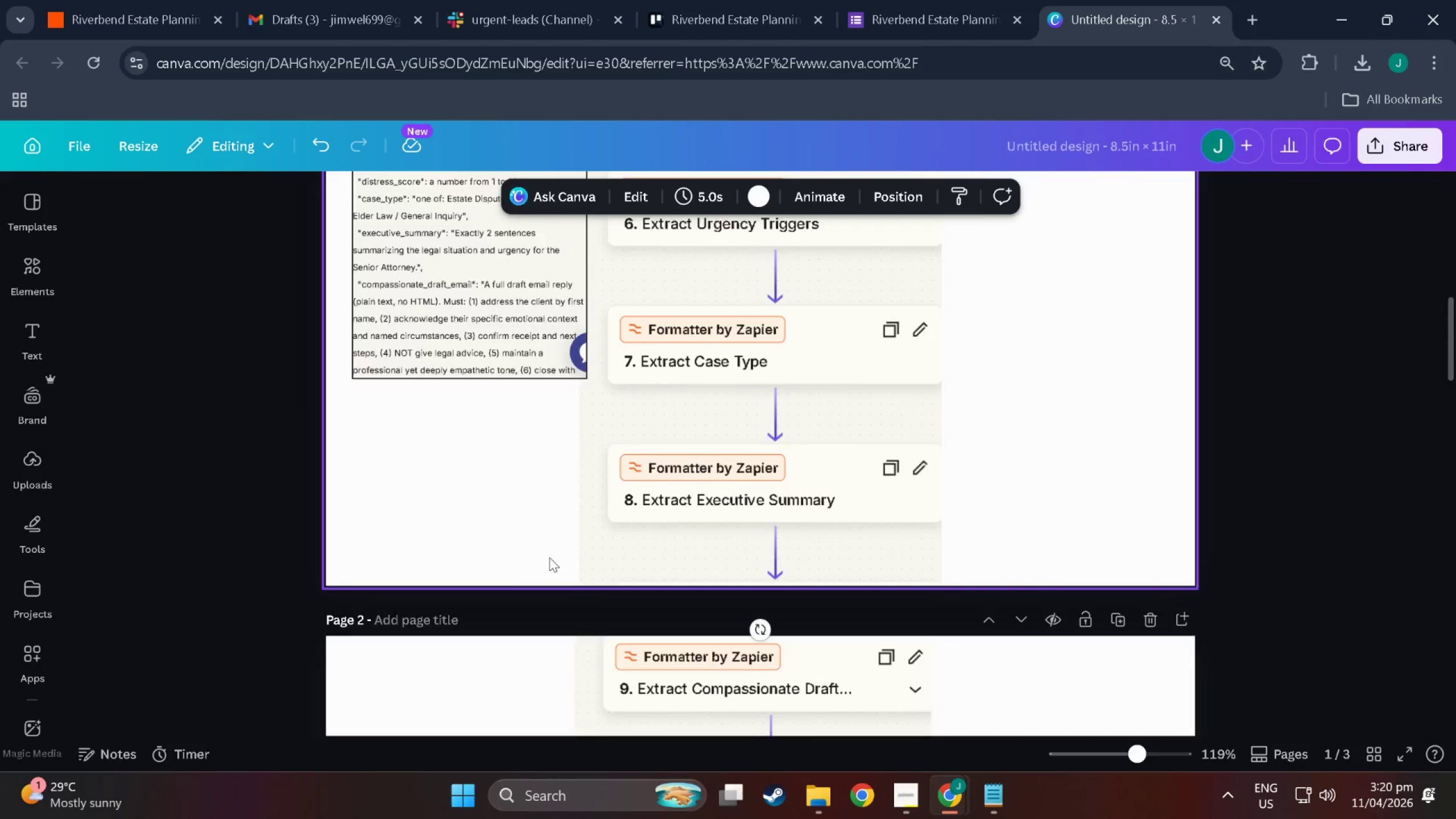 
scroll: coordinate [1040, 510], scroll_direction: up, amount: 13.0
 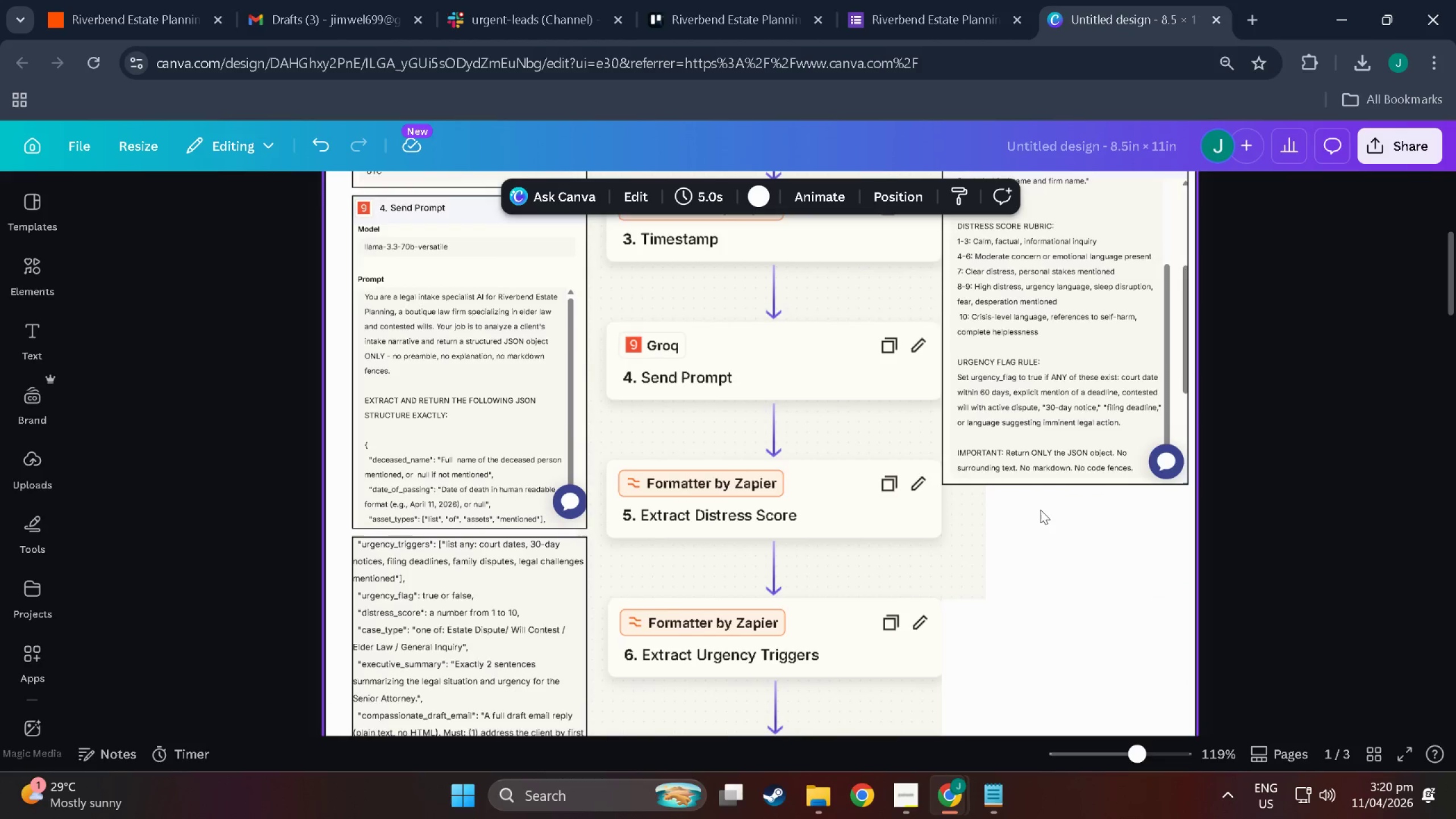 
scroll: coordinate [1014, 422], scroll_direction: down, amount: 3.0
 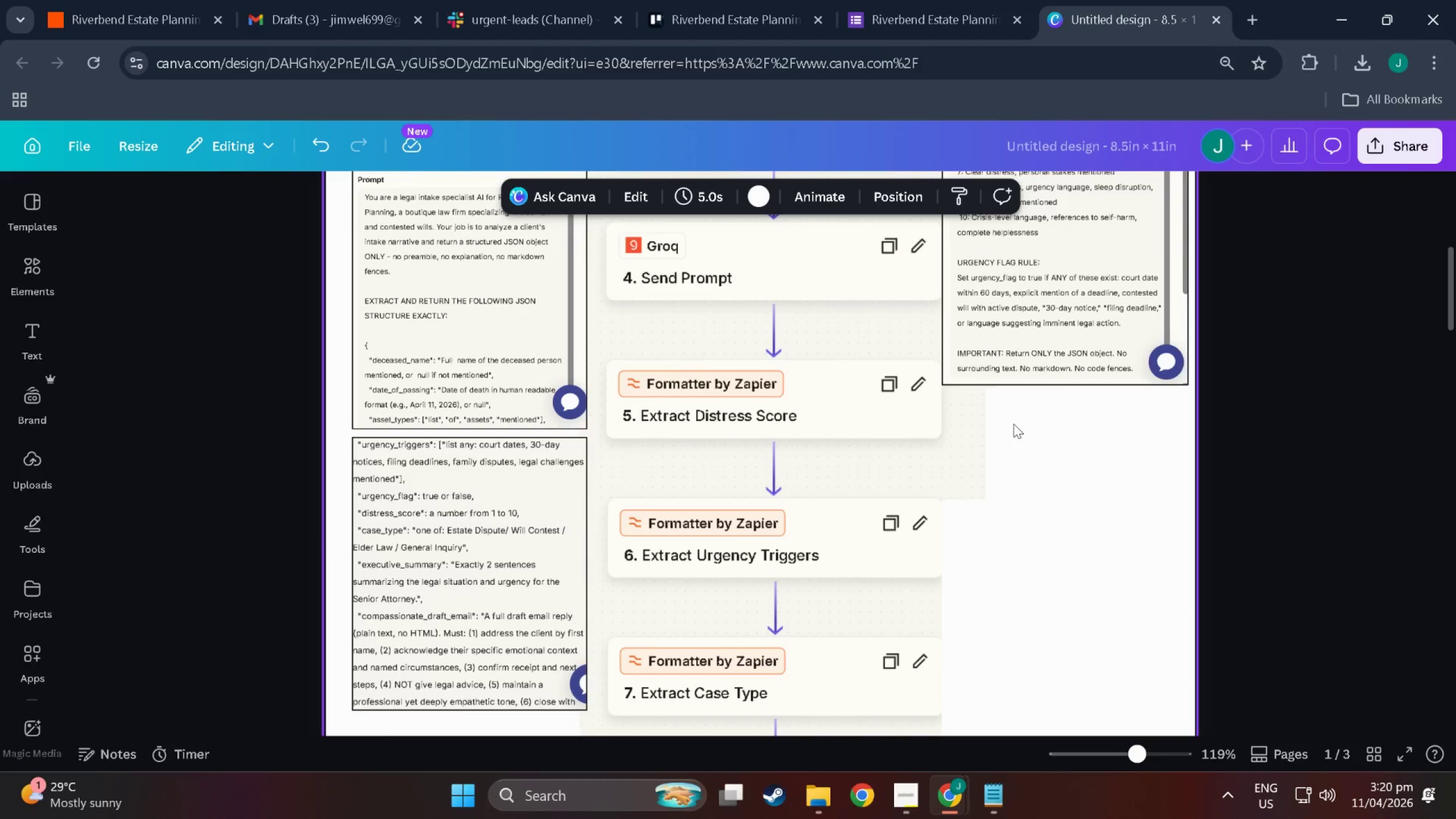 
scroll: coordinate [1014, 424], scroll_direction: up, amount: 3.0
 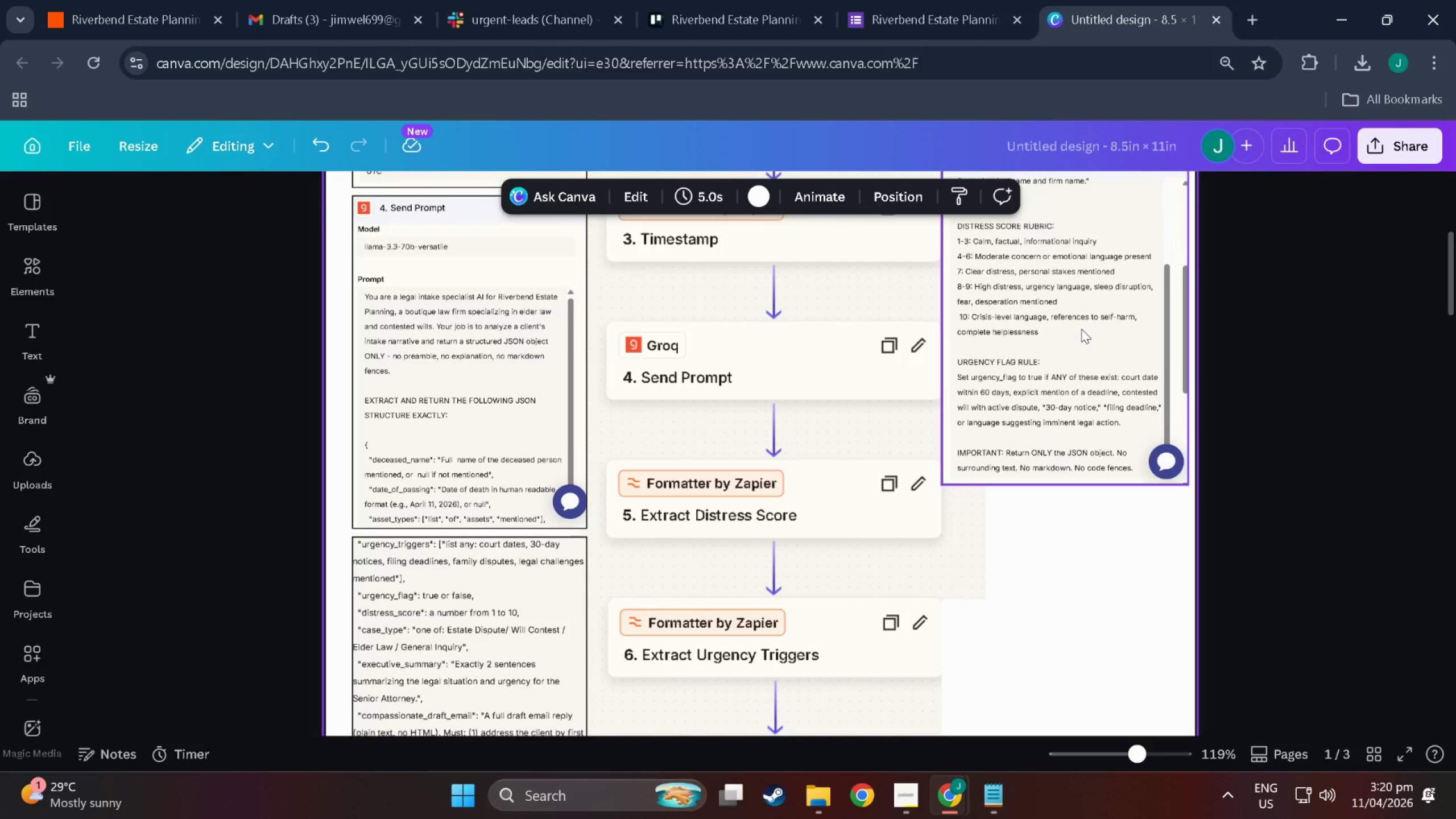 
left_click_drag(start_coordinate=[1081, 329], to_coordinate=[487, 589])
 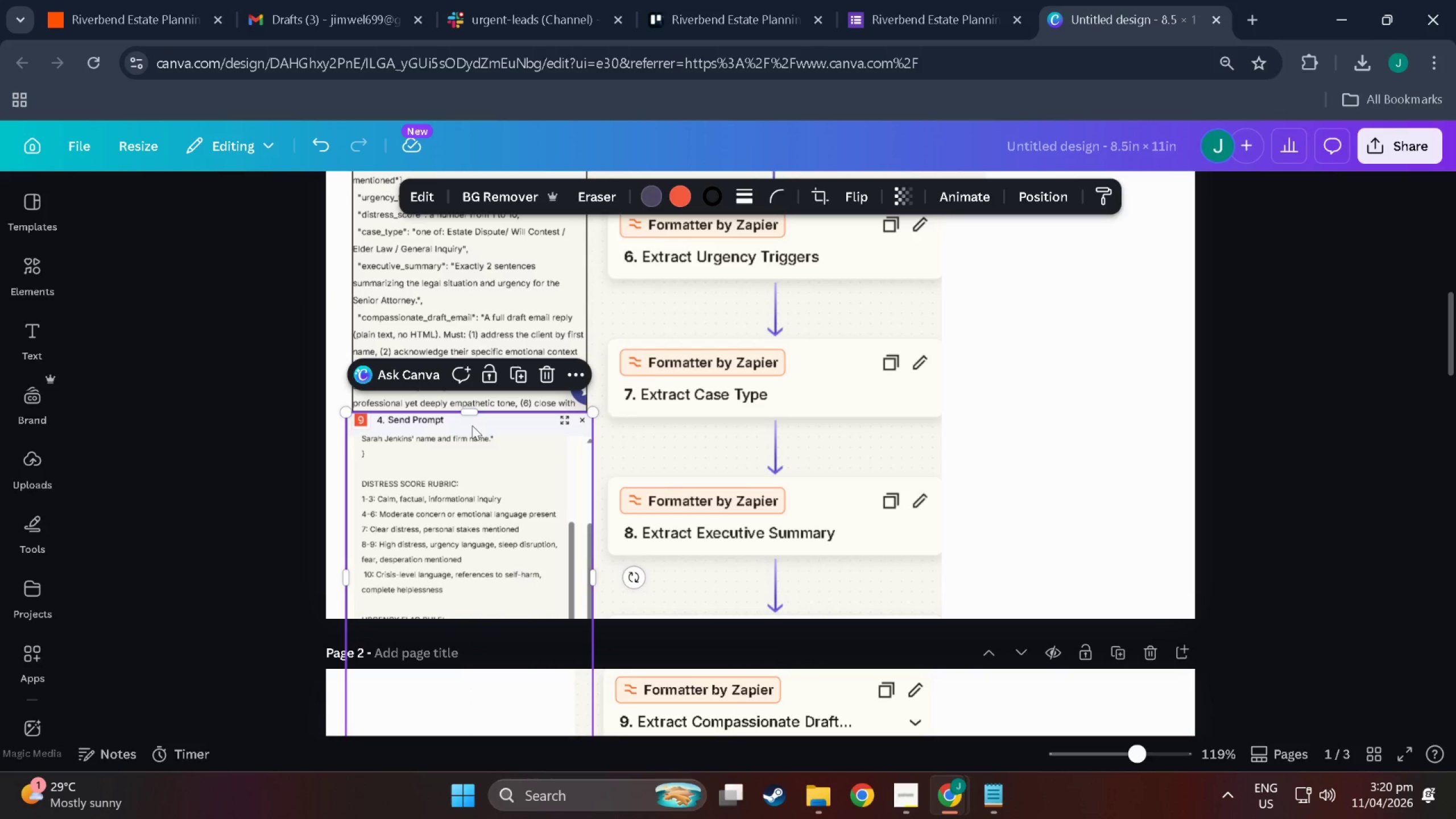 
scroll: coordinate [493, 648], scroll_direction: down, amount: 12.0
 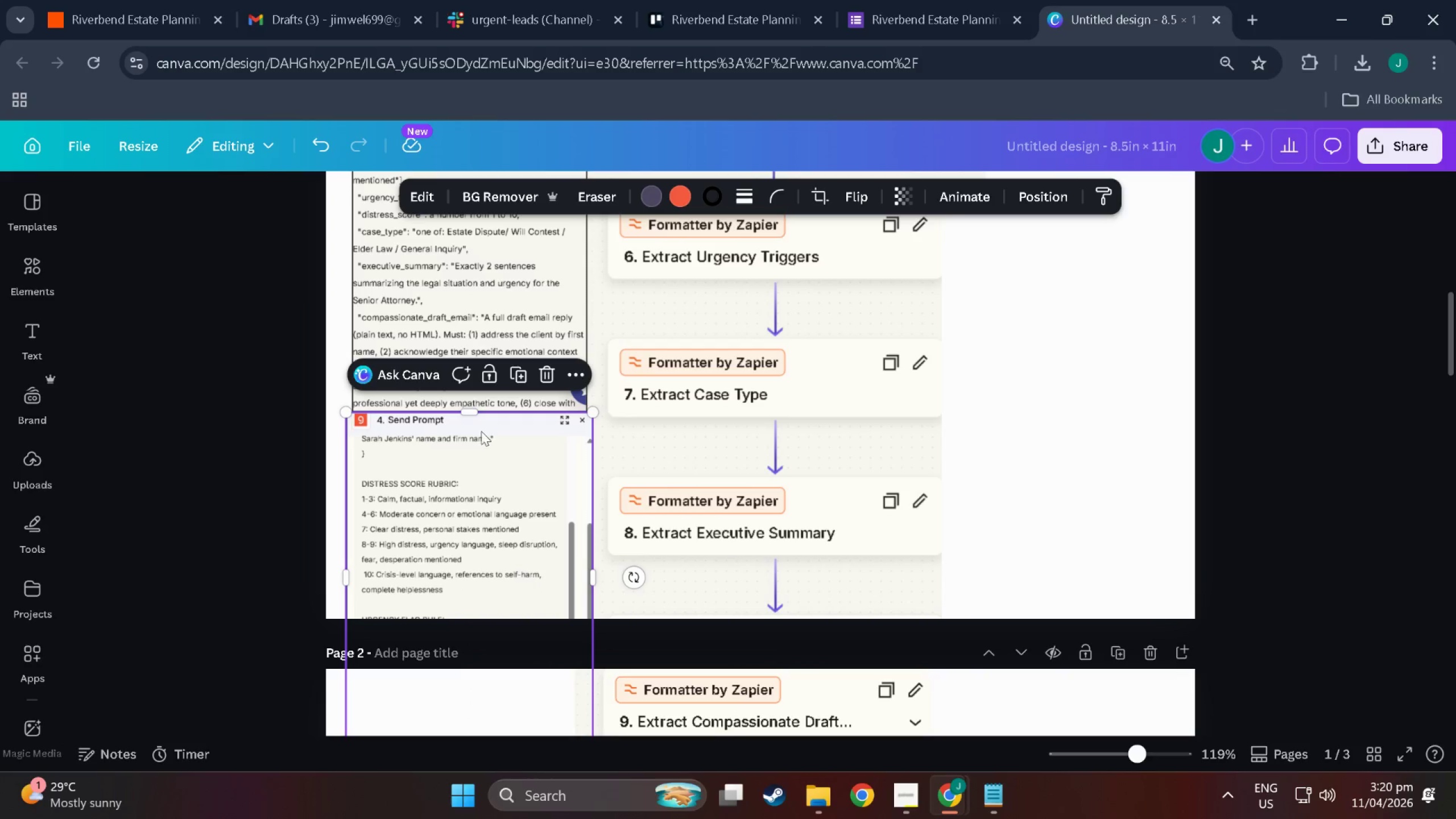 
left_click_drag(start_coordinate=[473, 413], to_coordinate=[476, 430])
 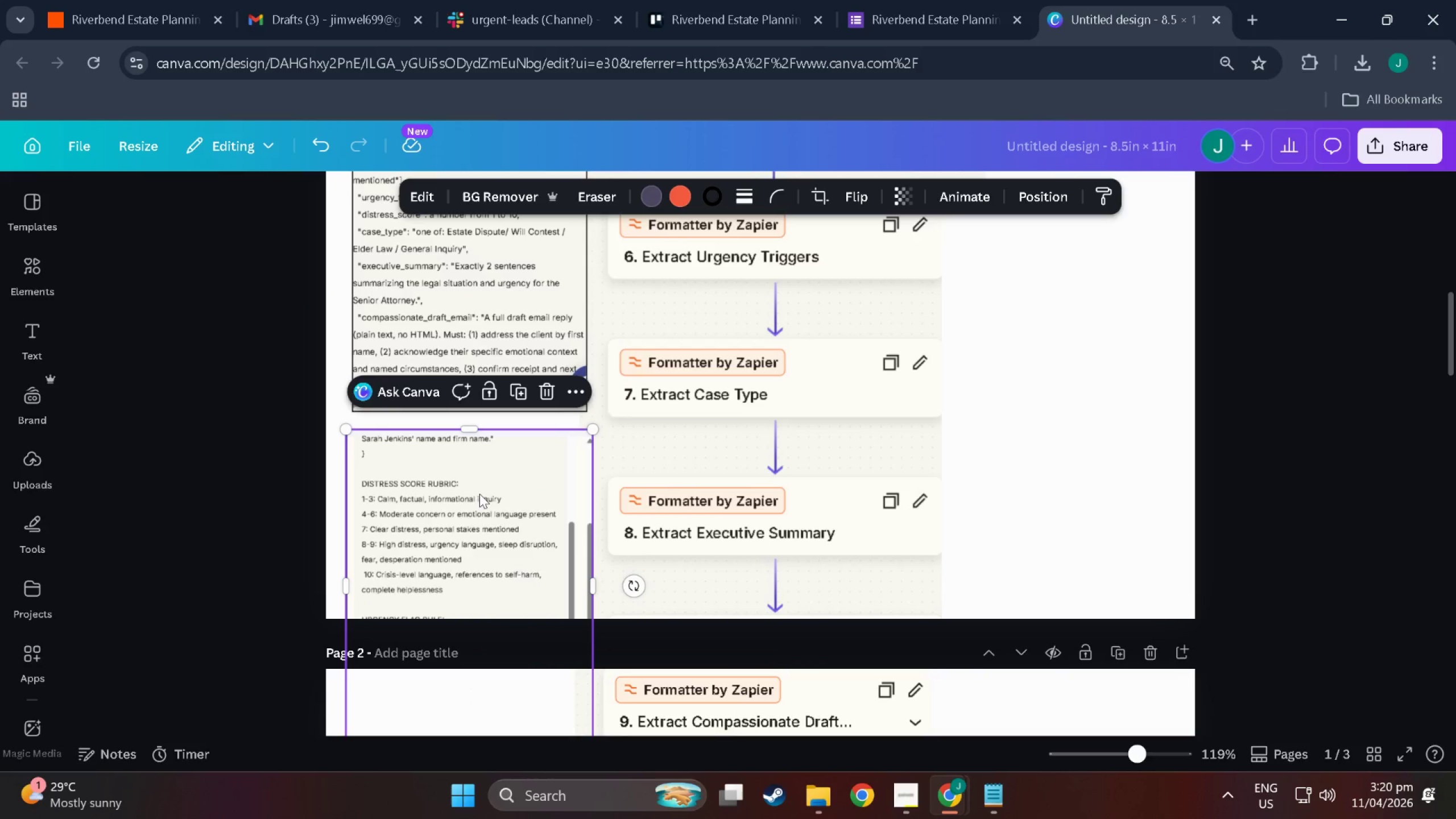 
left_click_drag(start_coordinate=[479, 494], to_coordinate=[480, 473])
 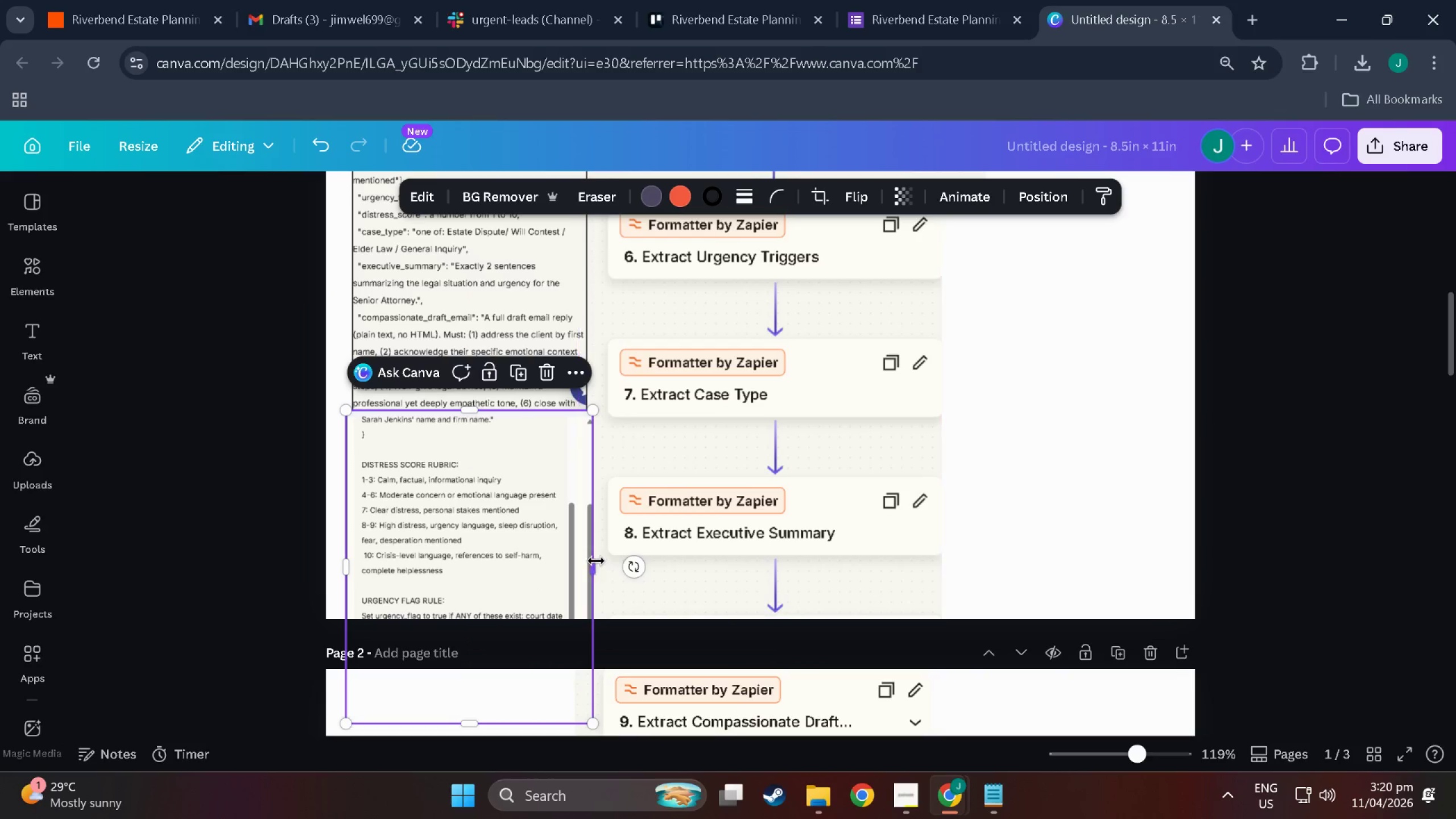 
left_click_drag(start_coordinate=[595, 561], to_coordinate=[590, 564])
 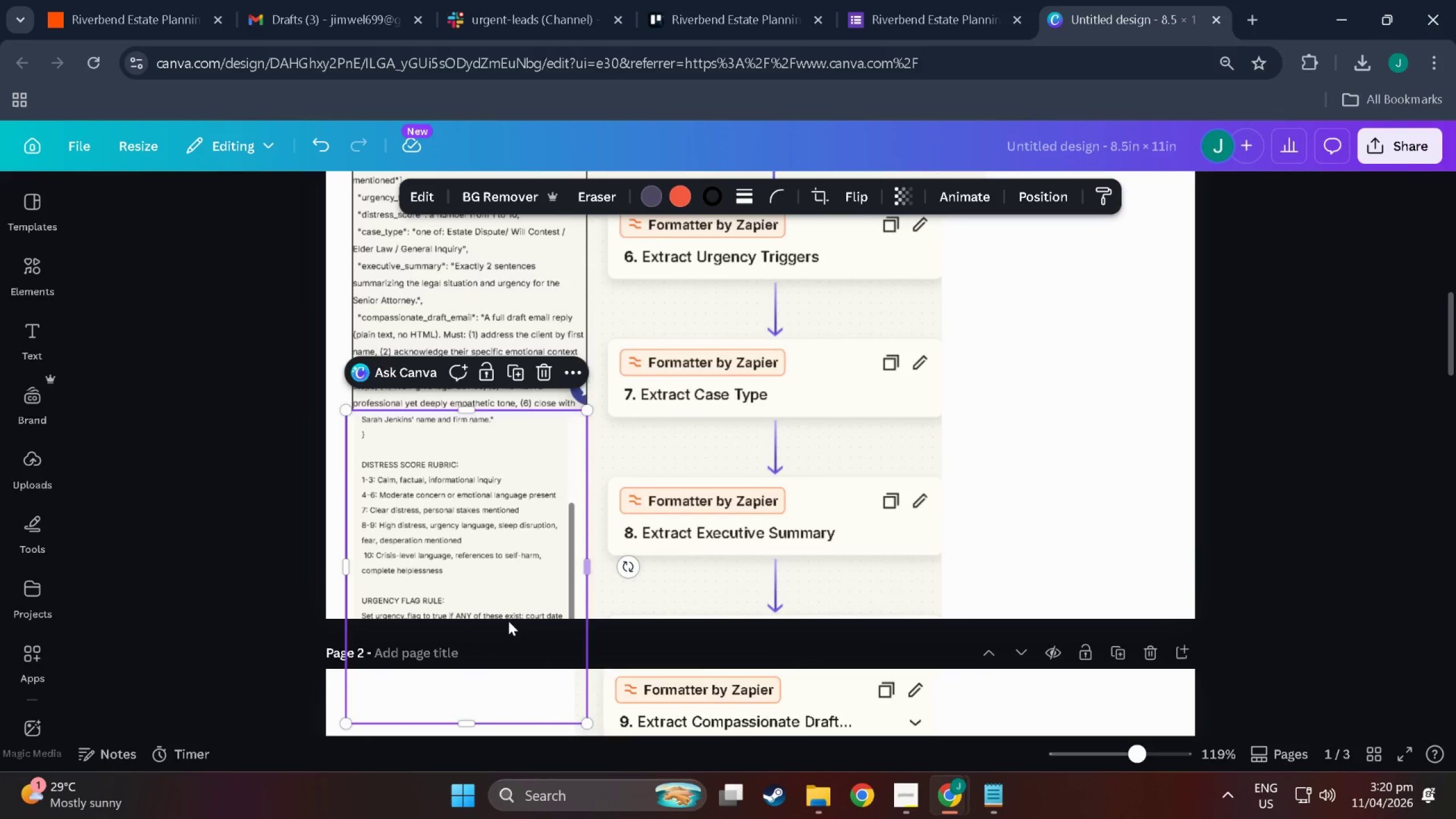 
scroll: coordinate [502, 628], scroll_direction: down, amount: 4.0
 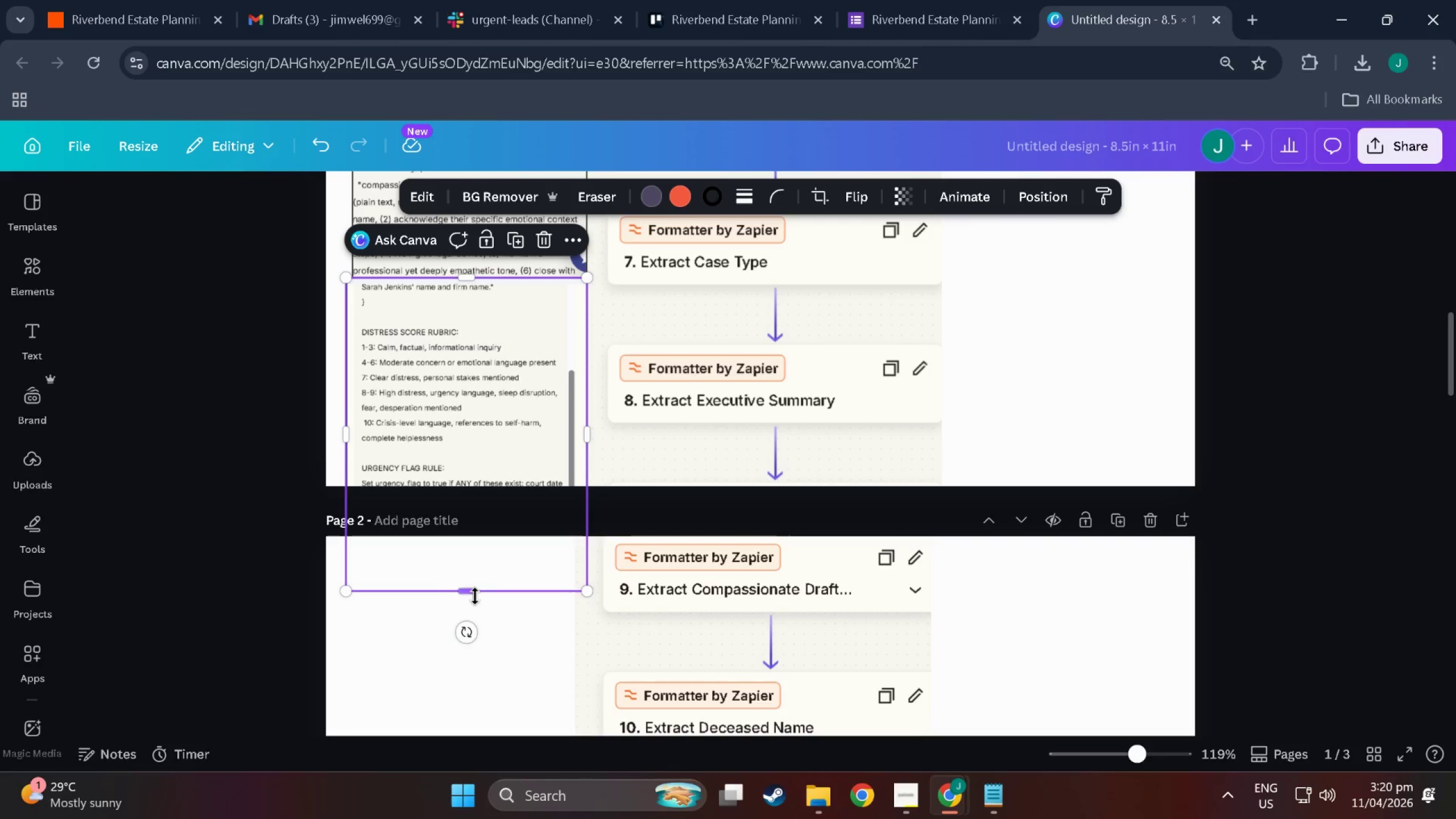 
left_click_drag(start_coordinate=[474, 594], to_coordinate=[483, 483])
 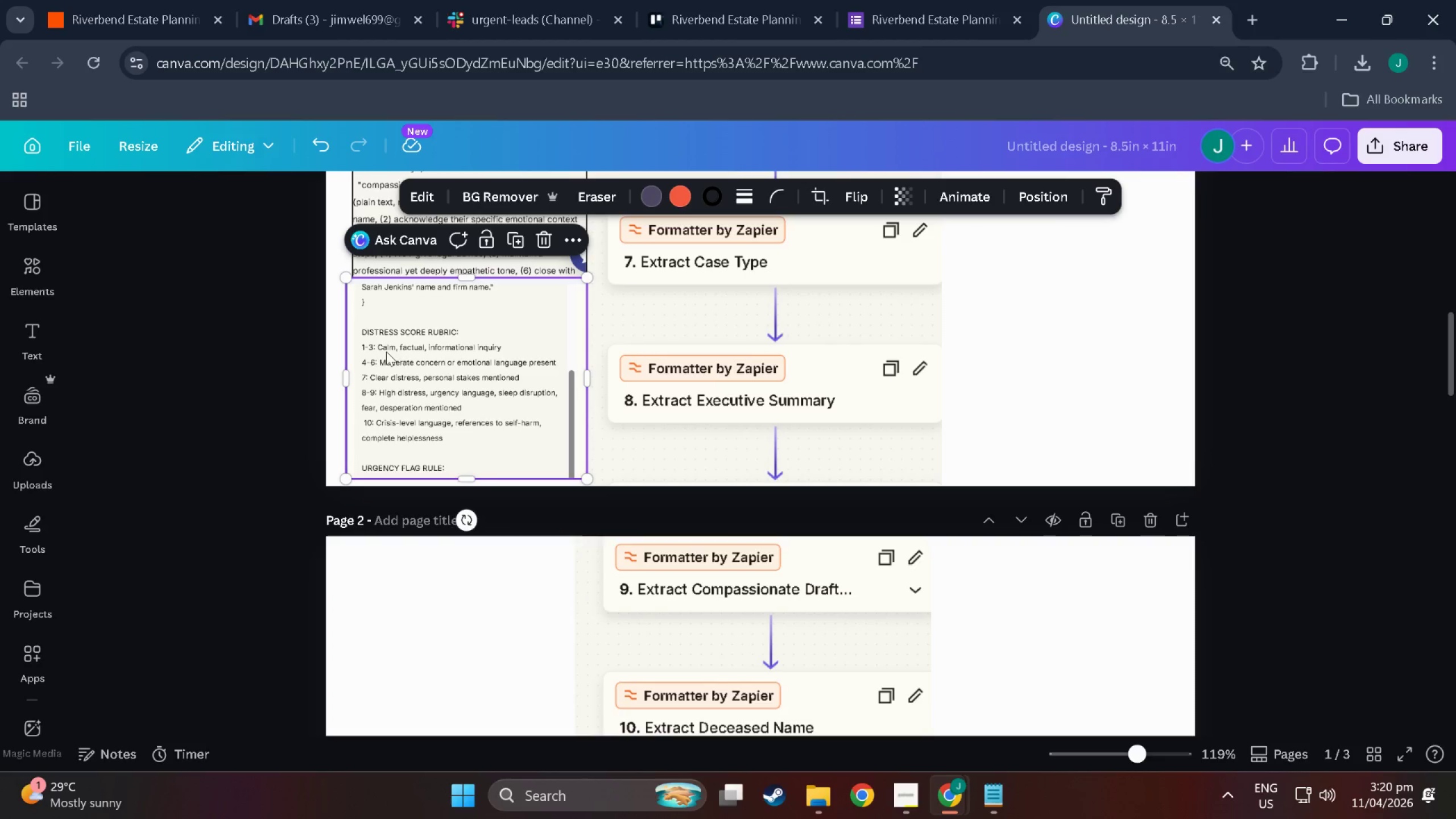 
left_click([407, 358])
 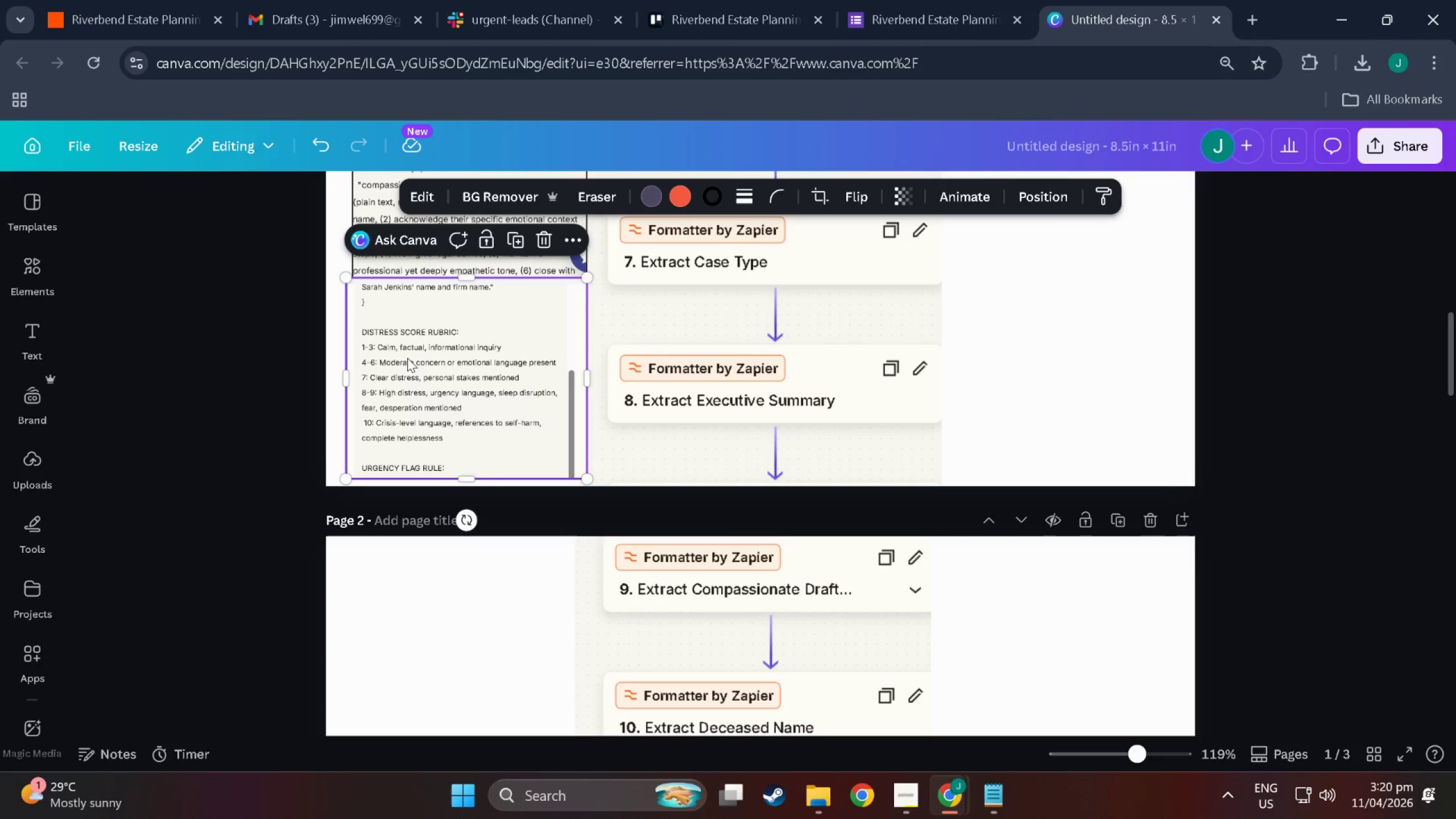 
key(Control+C)
 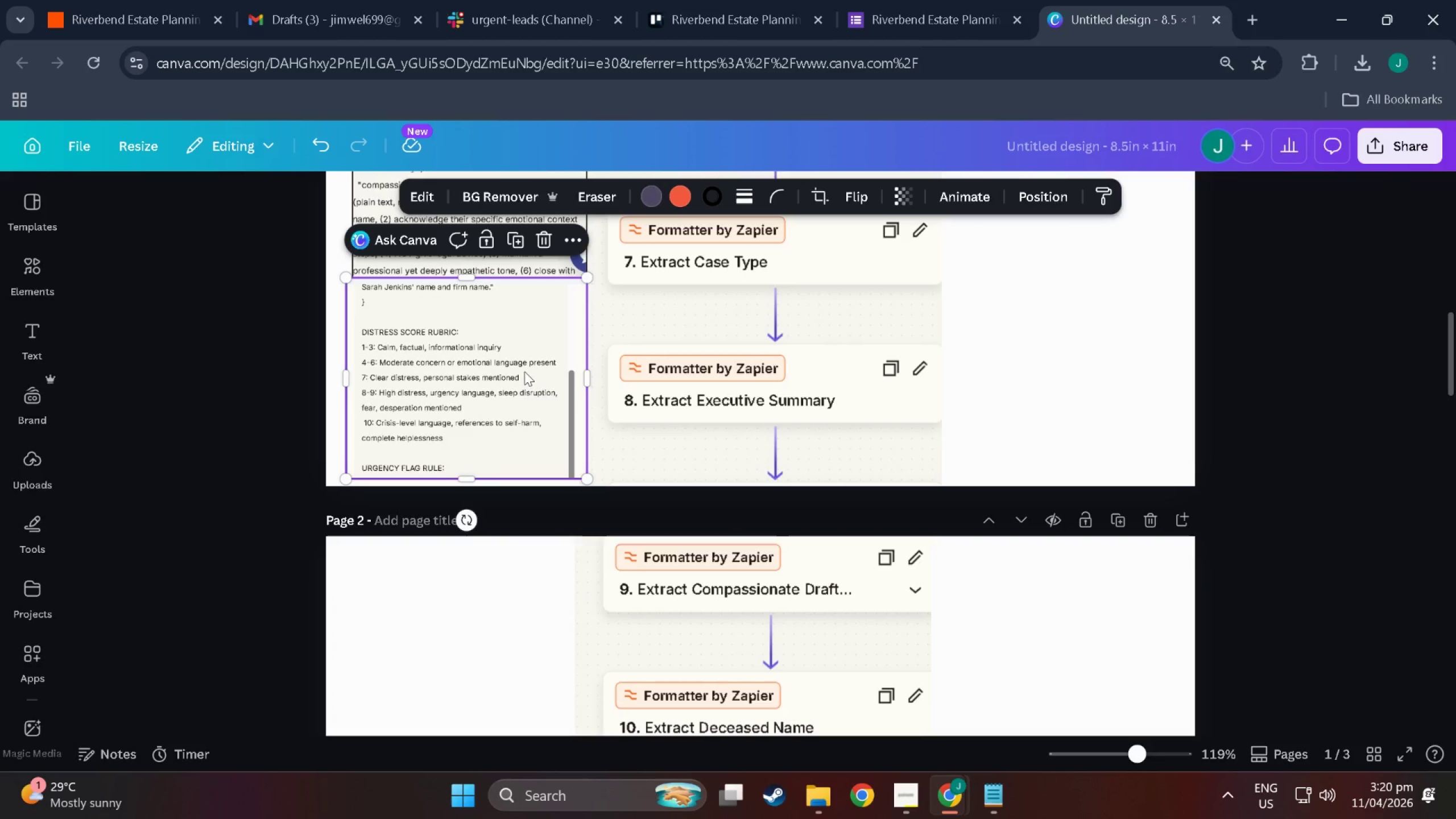 
key(Control+V)
 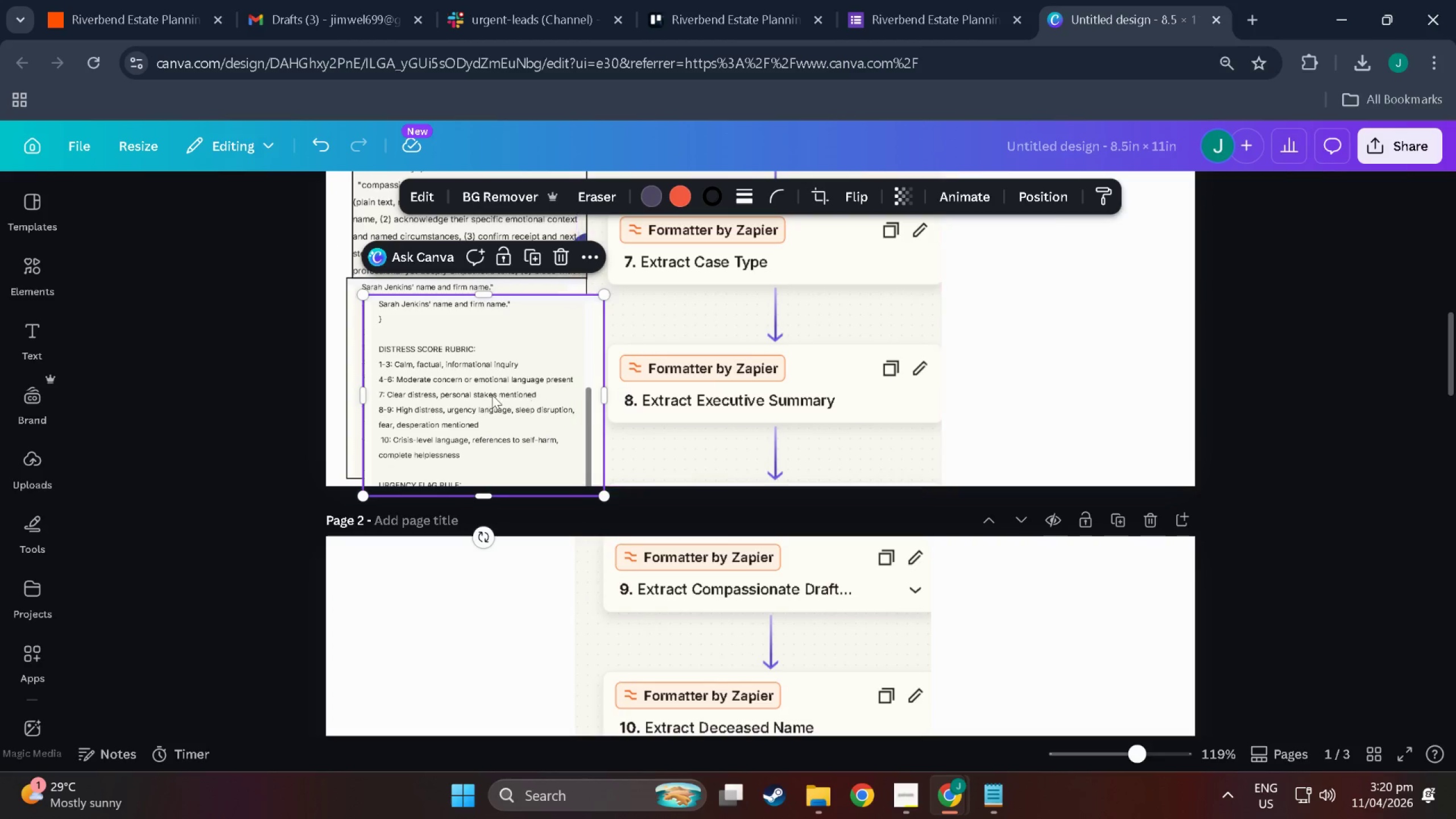 
left_click_drag(start_coordinate=[485, 396], to_coordinate=[1059, 424])
 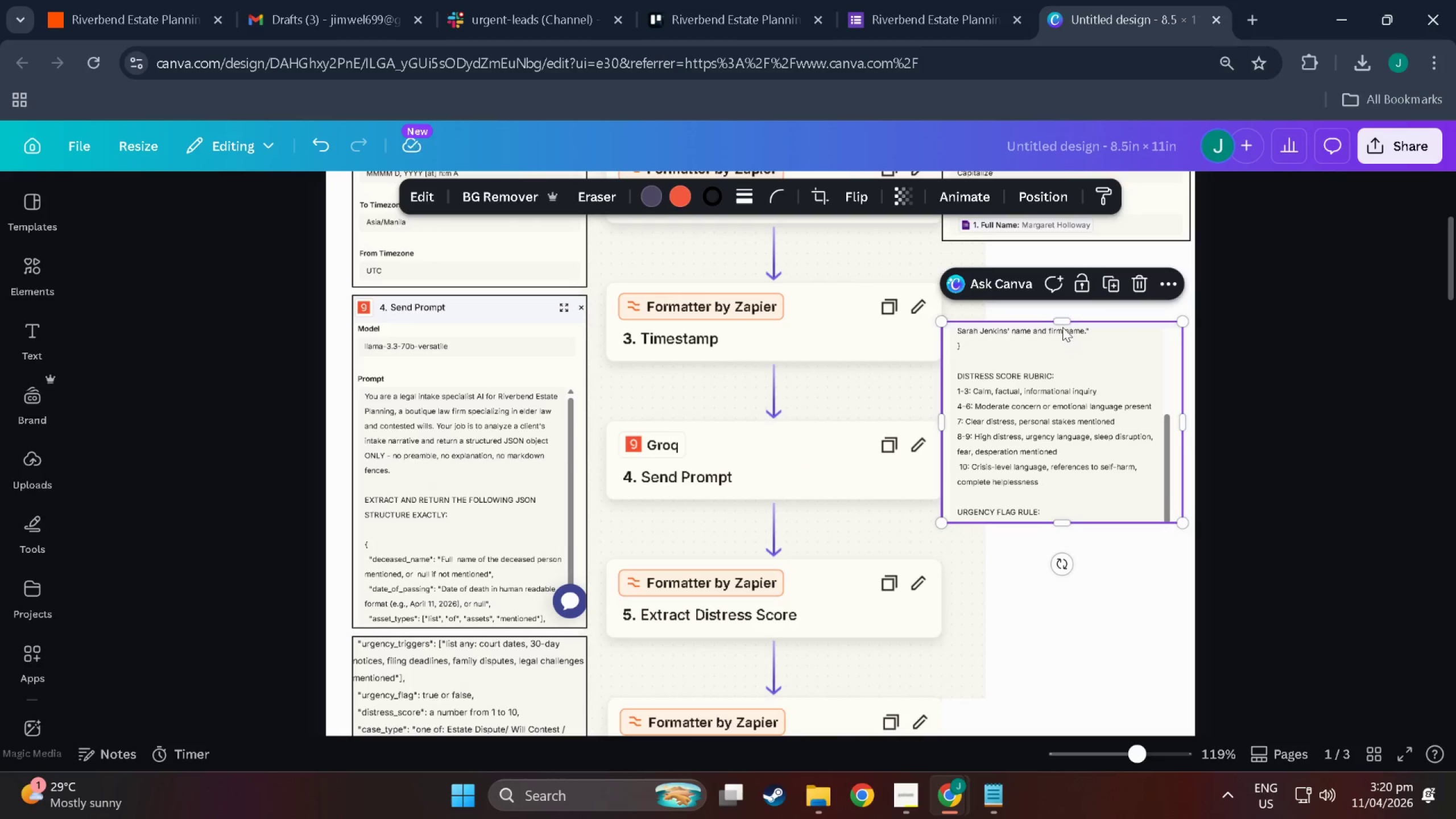 
scroll: coordinate [1052, 374], scroll_direction: up, amount: 19.0
 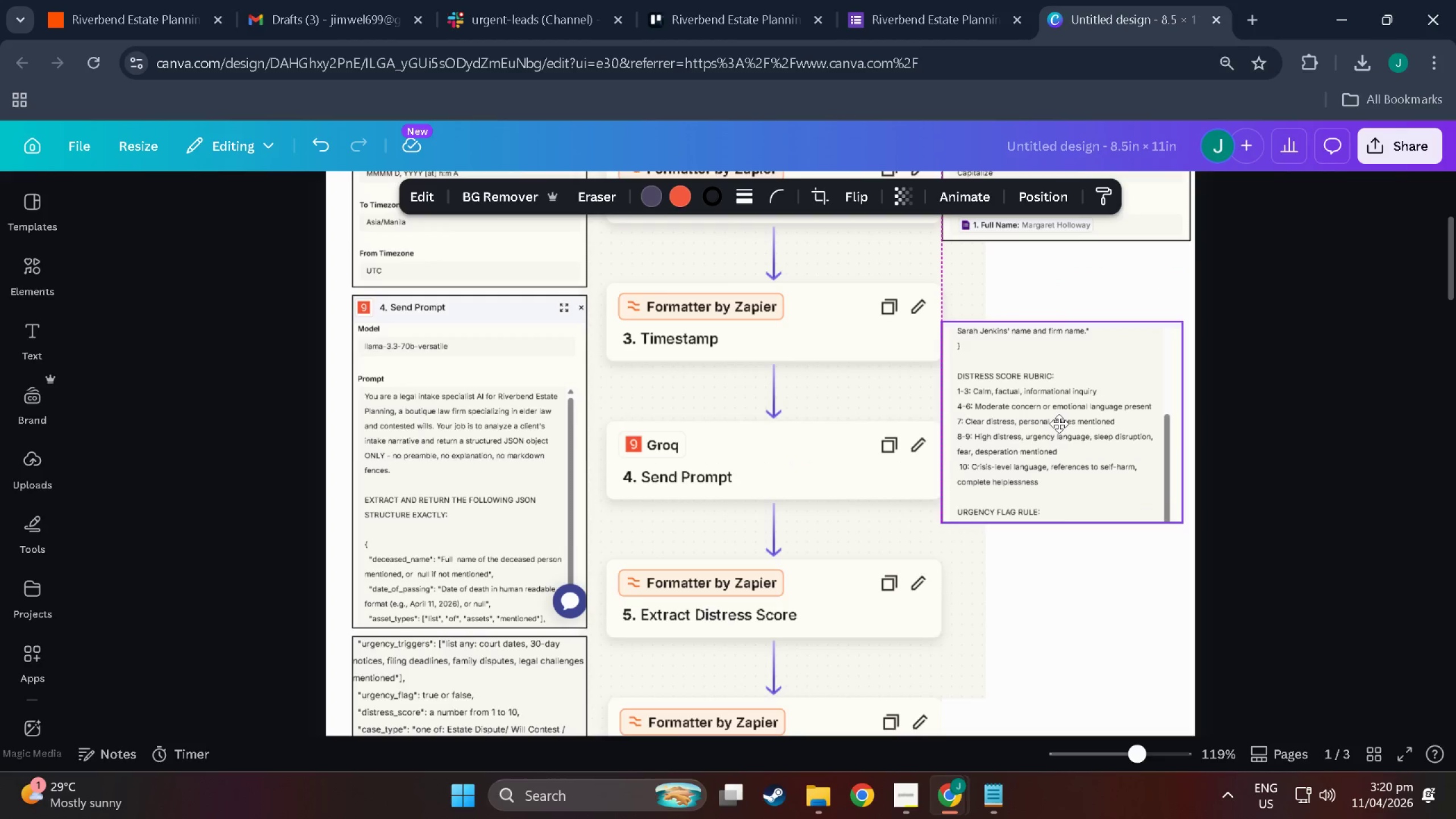 
left_click_drag(start_coordinate=[1062, 322], to_coordinate=[1064, 300])
 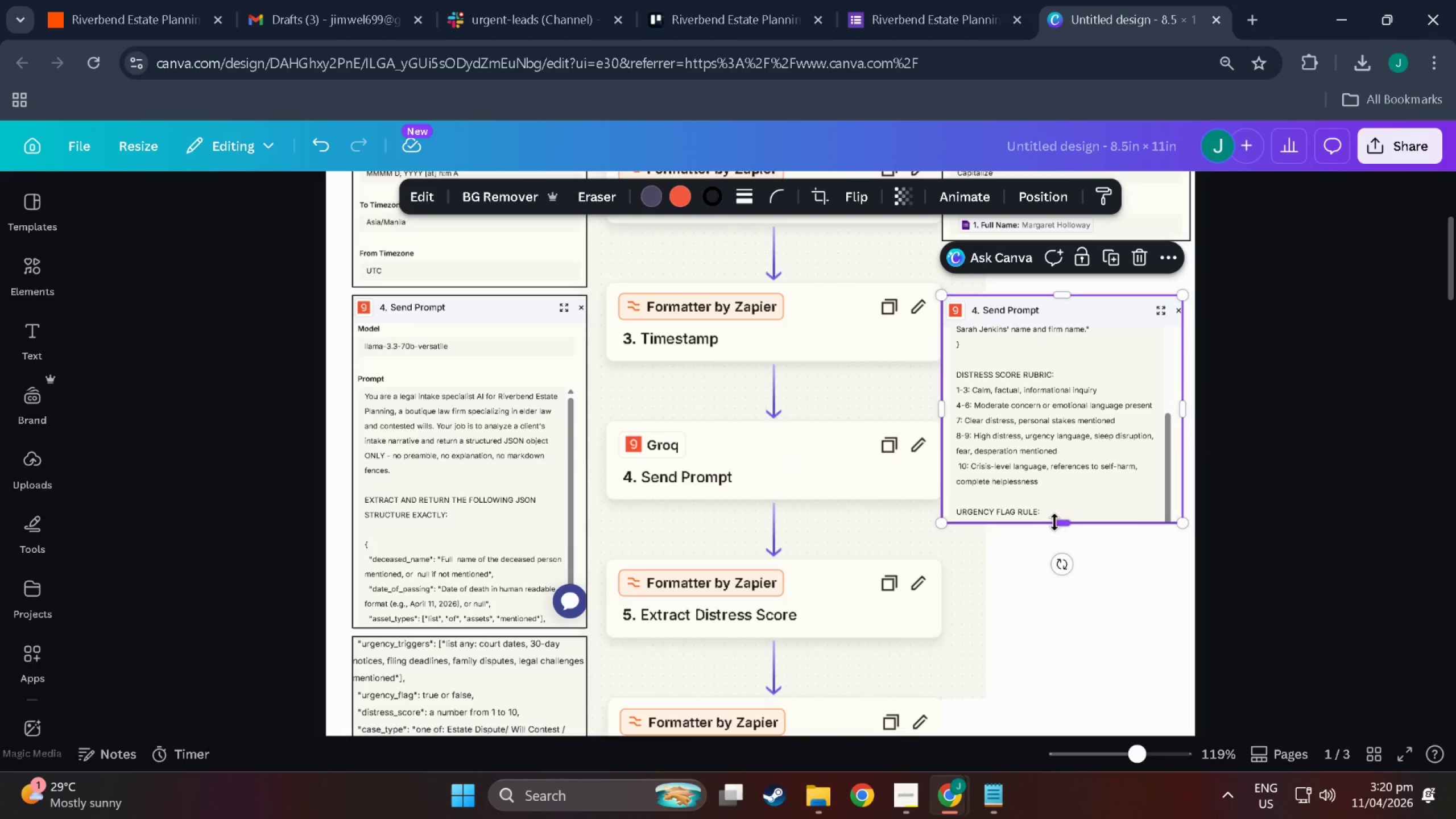 
left_click_drag(start_coordinate=[1058, 524], to_coordinate=[1059, 635])
 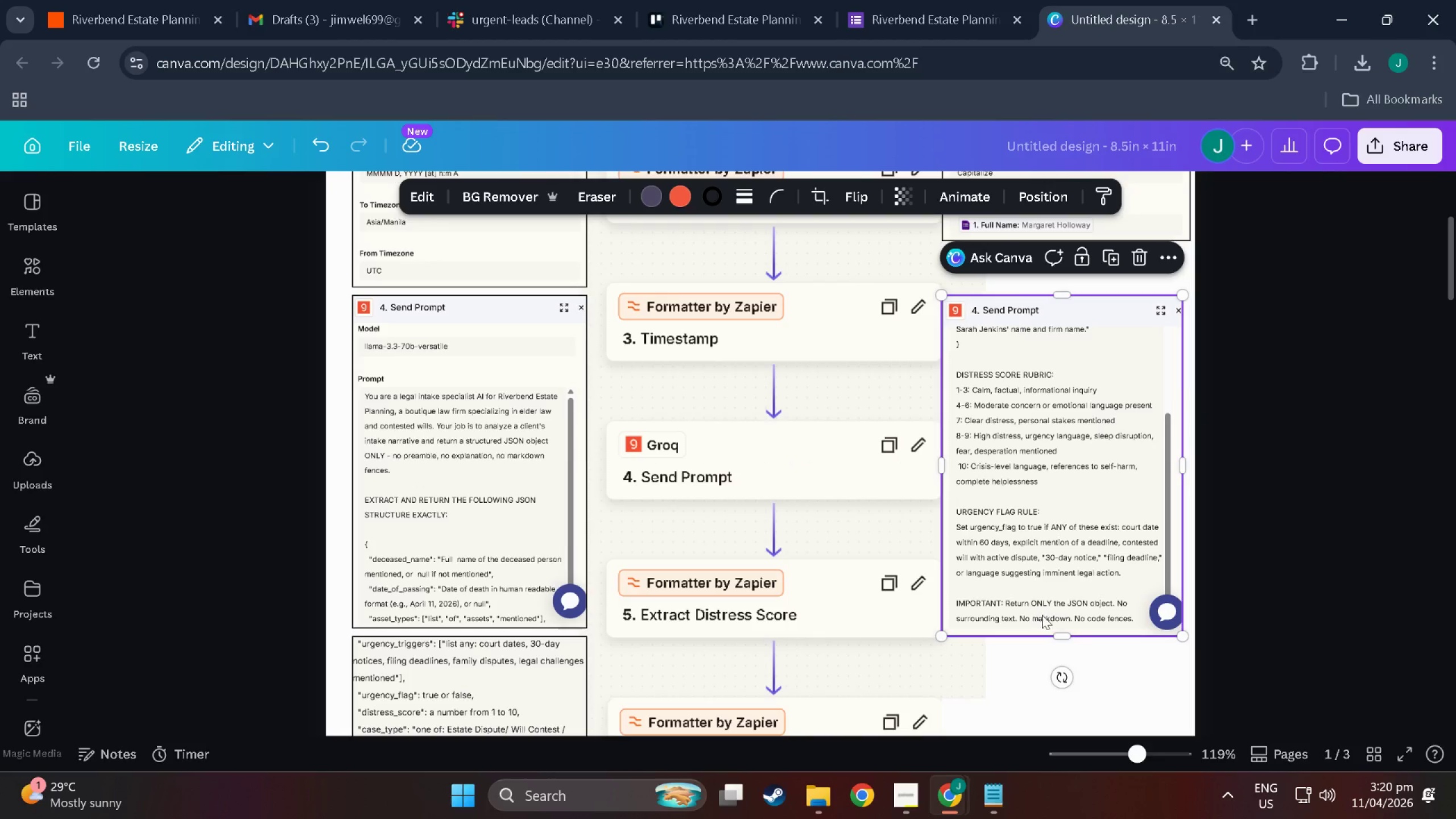 
left_click_drag(start_coordinate=[1058, 634], to_coordinate=[1077, 321])
 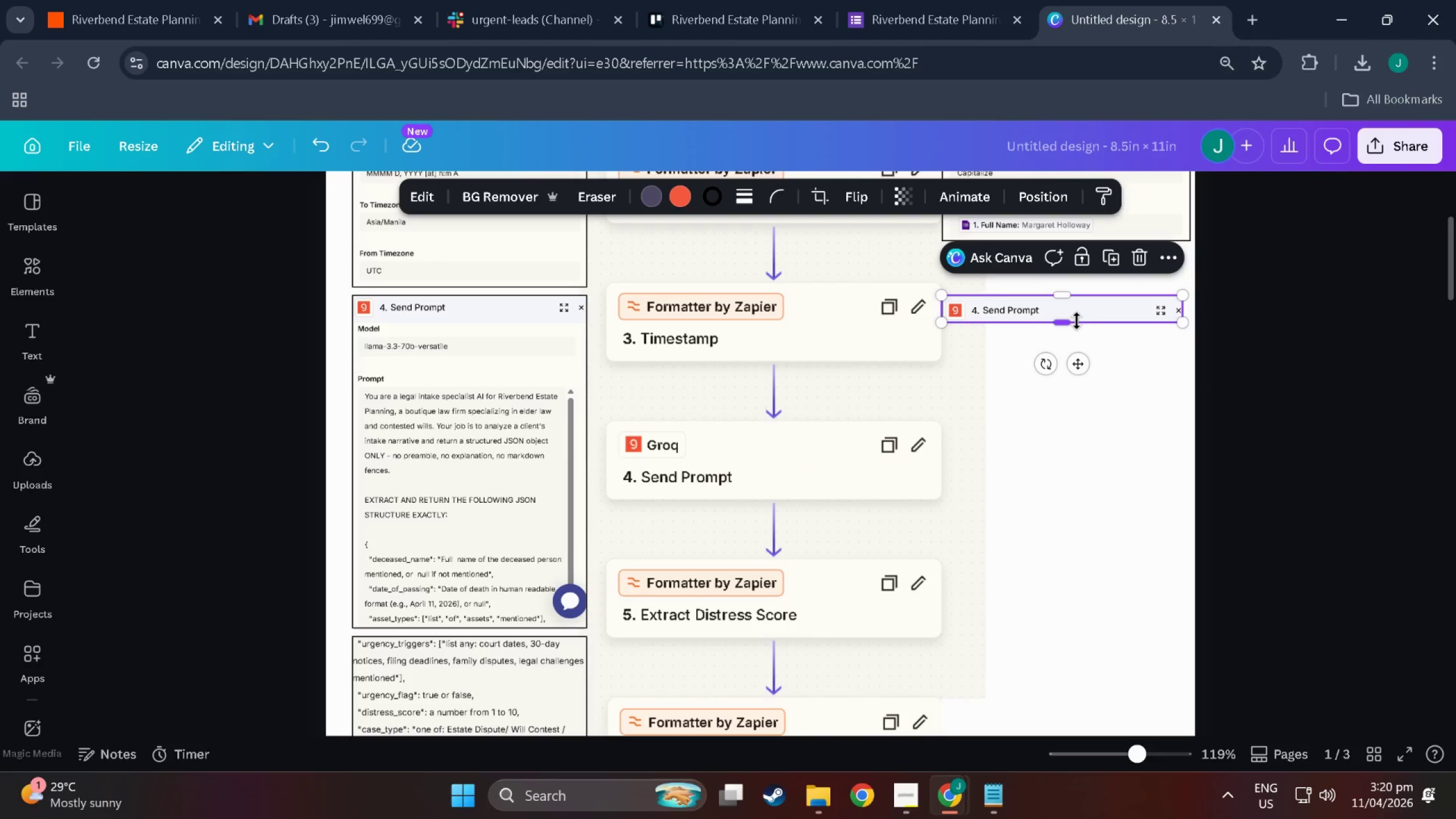 
key(Control+C)
 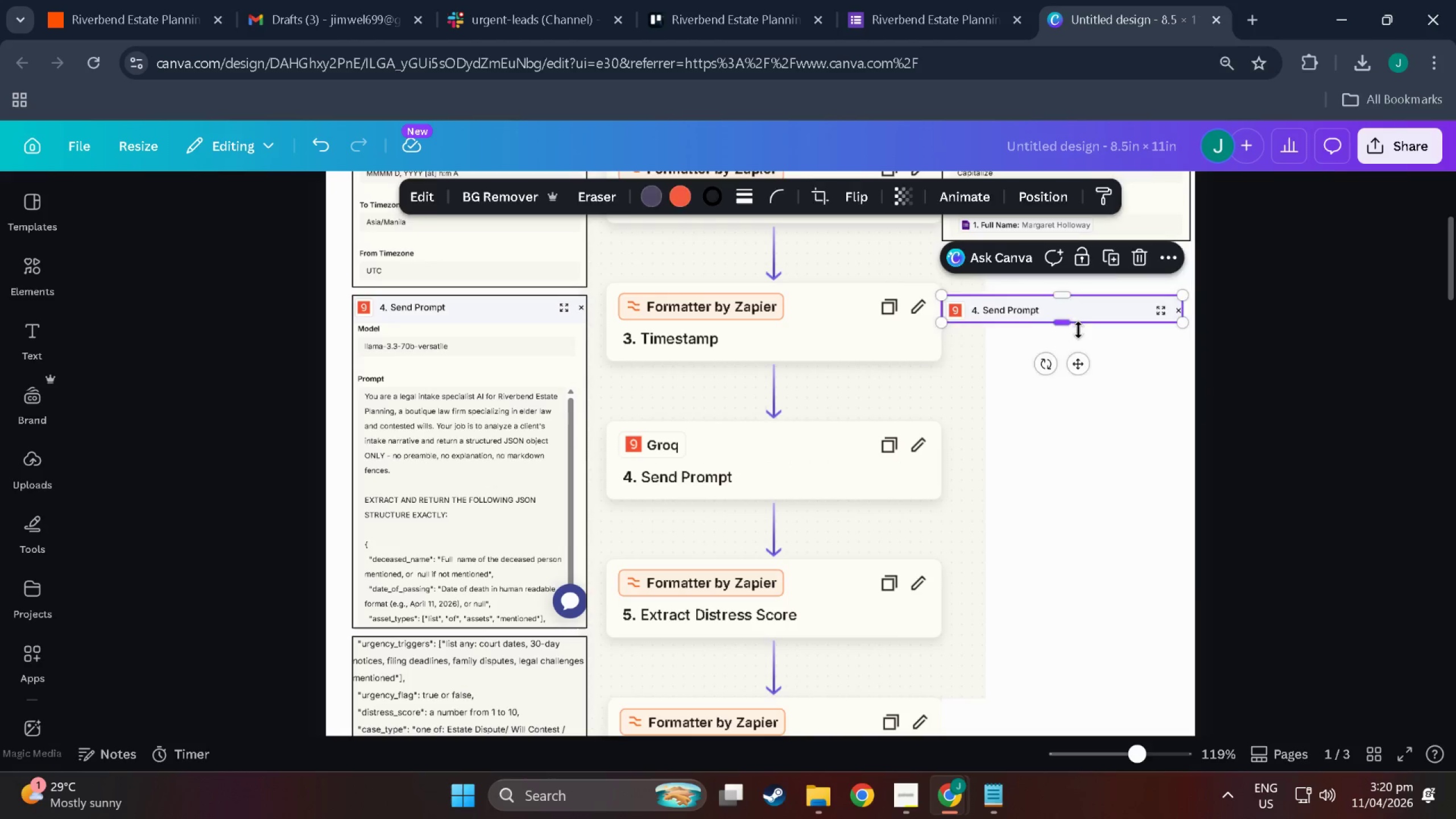 
key(Control+V)
 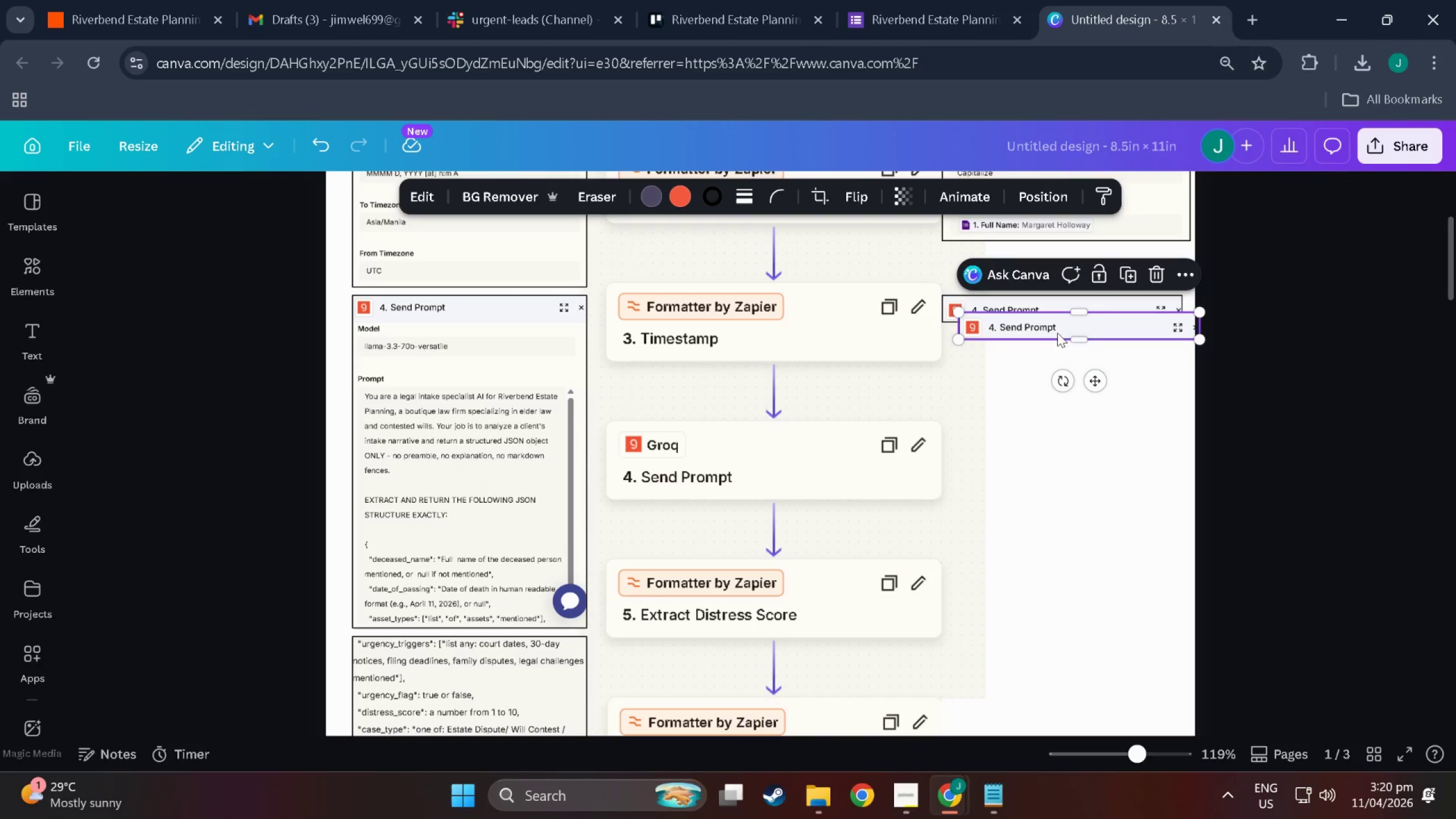 
left_click_drag(start_coordinate=[1071, 327], to_coordinate=[1052, 340])
 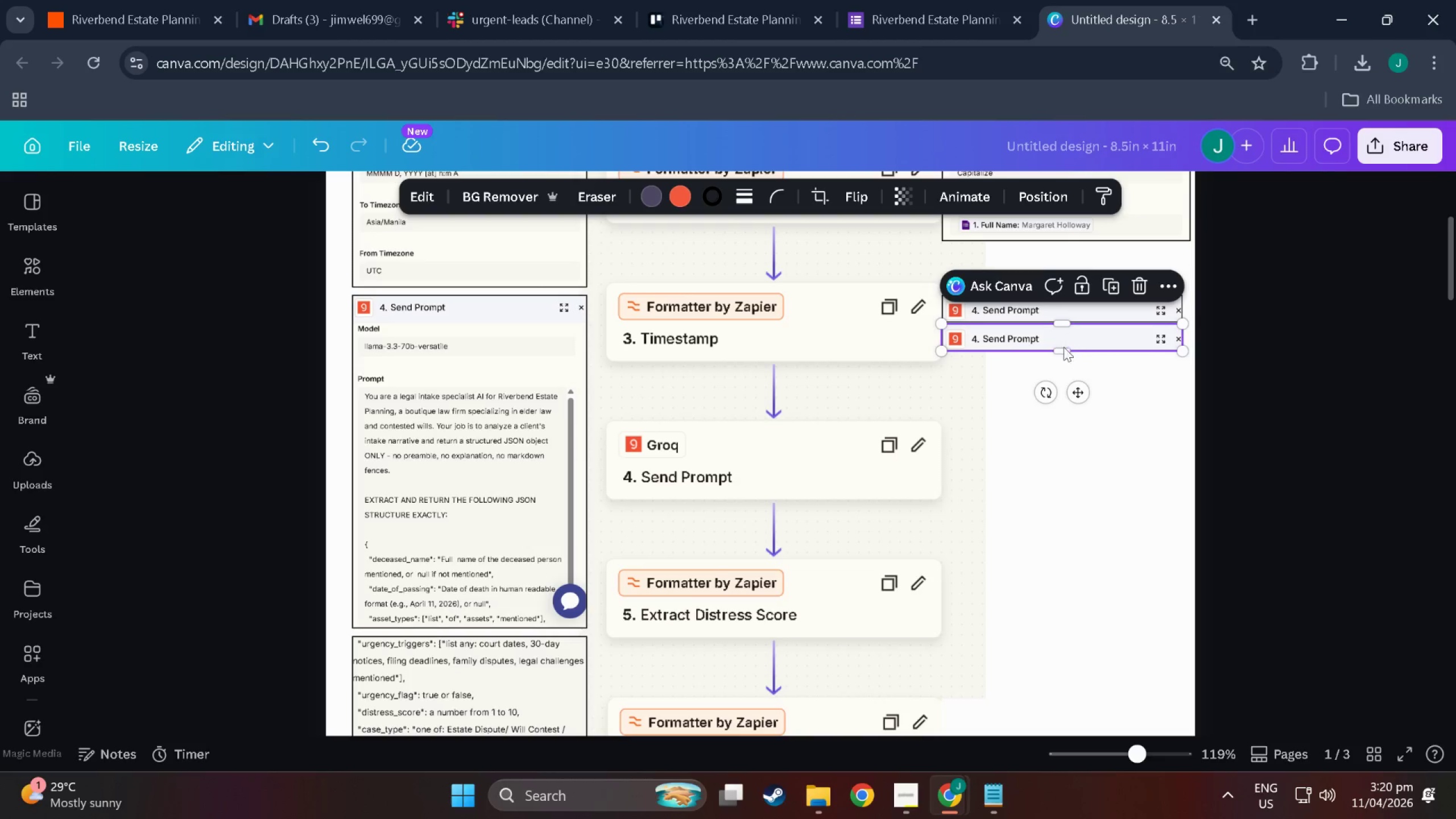 
left_click_drag(start_coordinate=[1064, 347], to_coordinate=[1071, 642])
 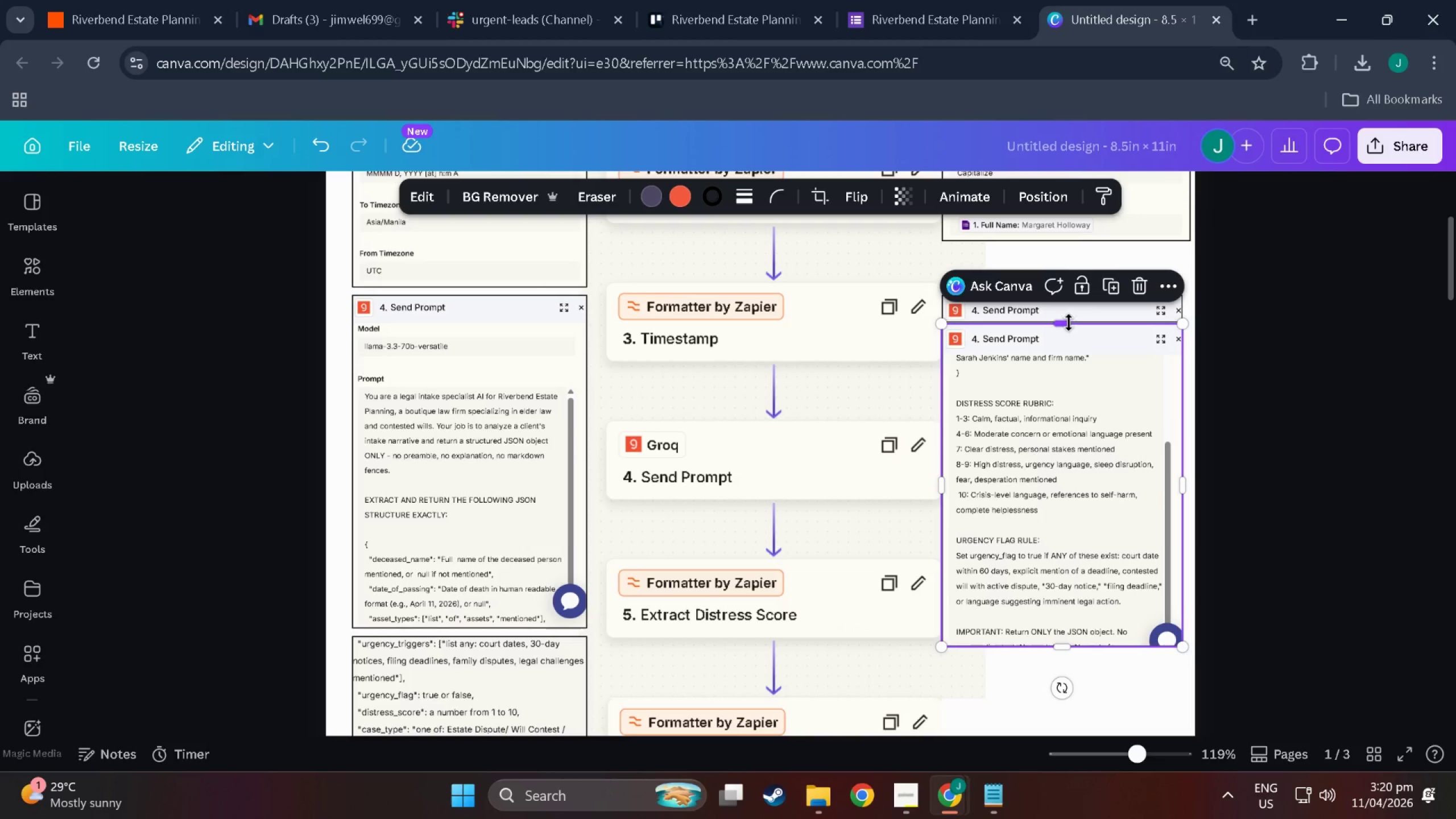 
left_click_drag(start_coordinate=[1069, 322], to_coordinate=[1101, 546])
 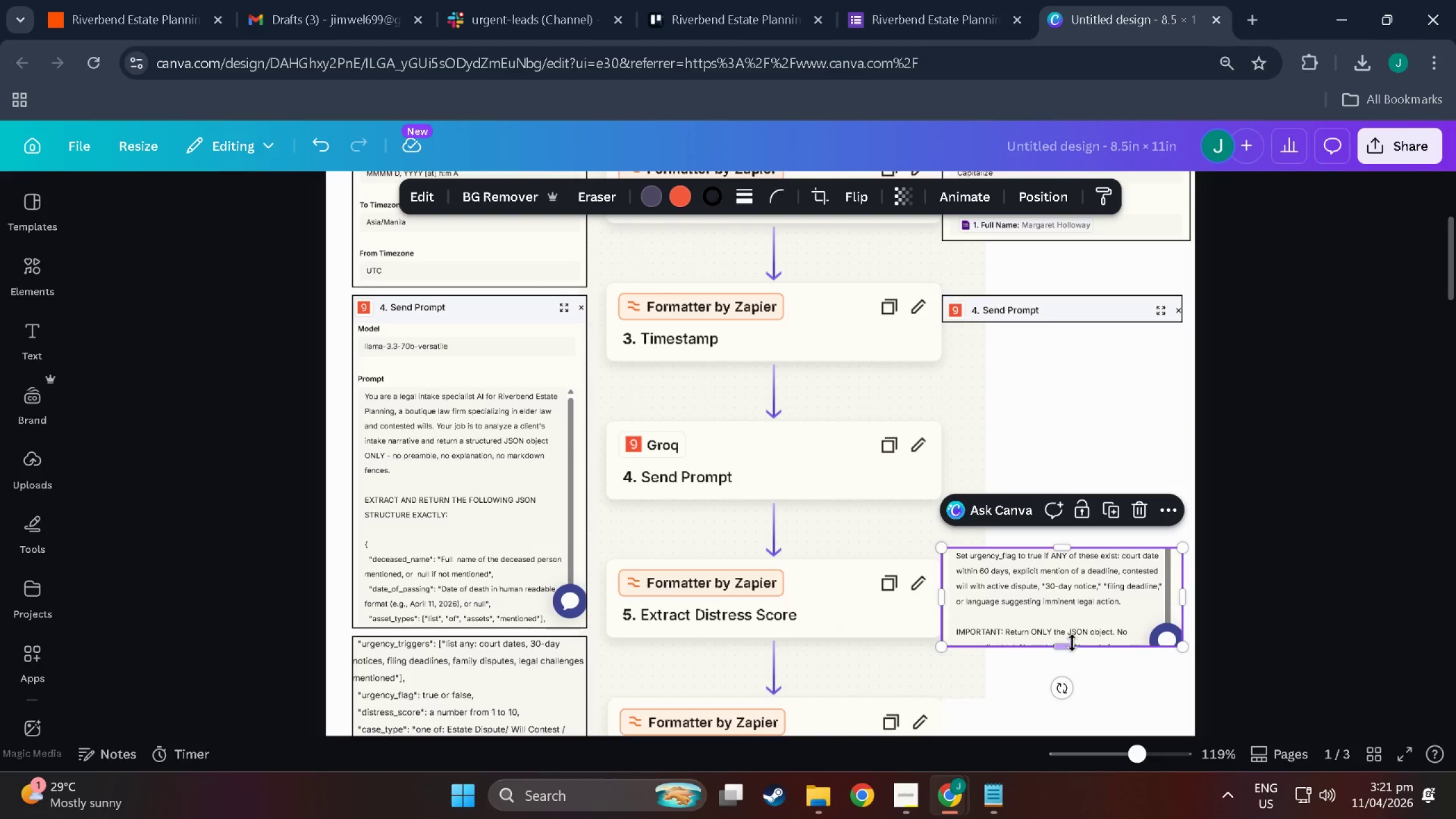 
left_click_drag(start_coordinate=[1071, 646], to_coordinate=[1069, 665])
 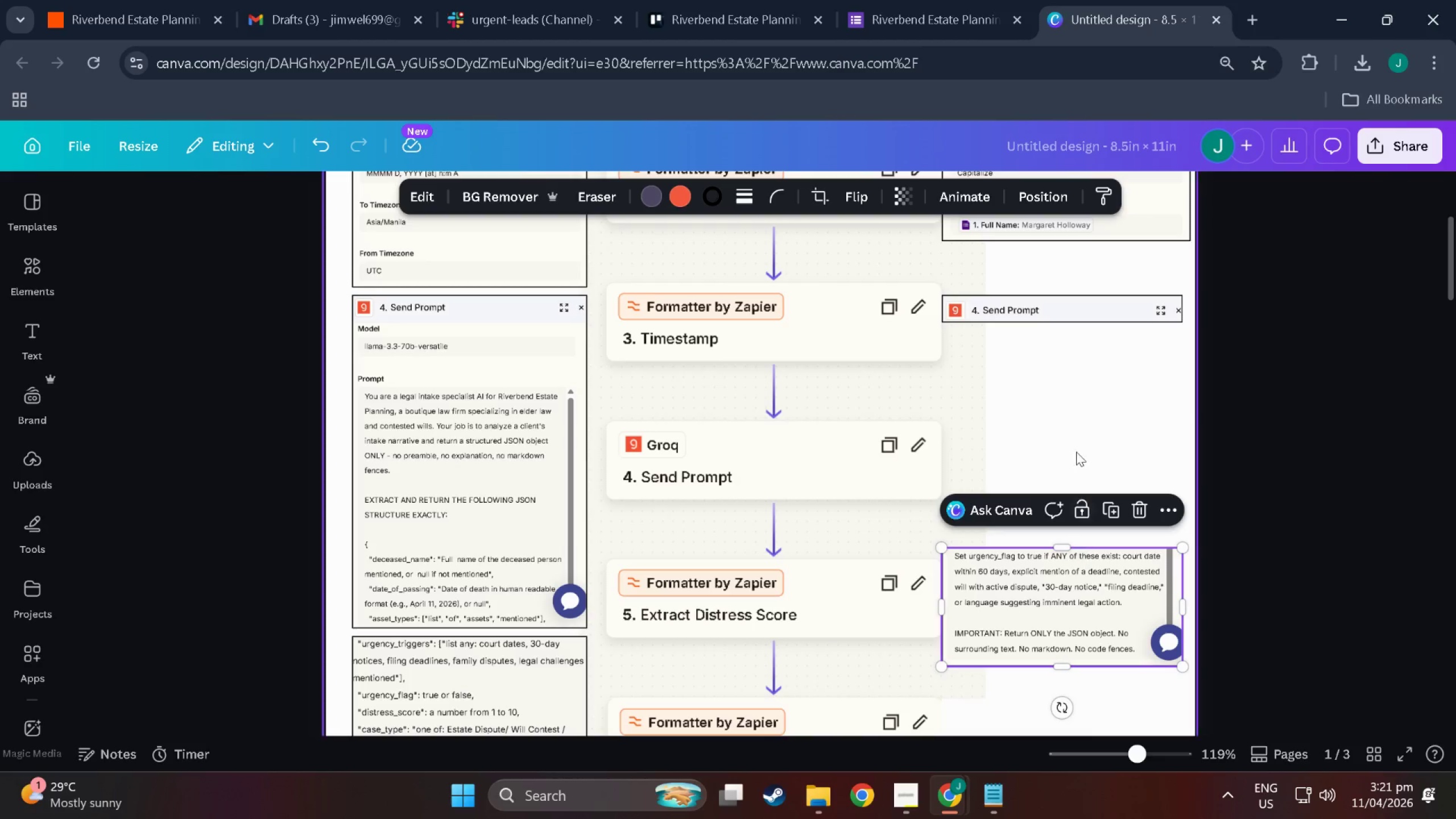 
left_click([1072, 408])
 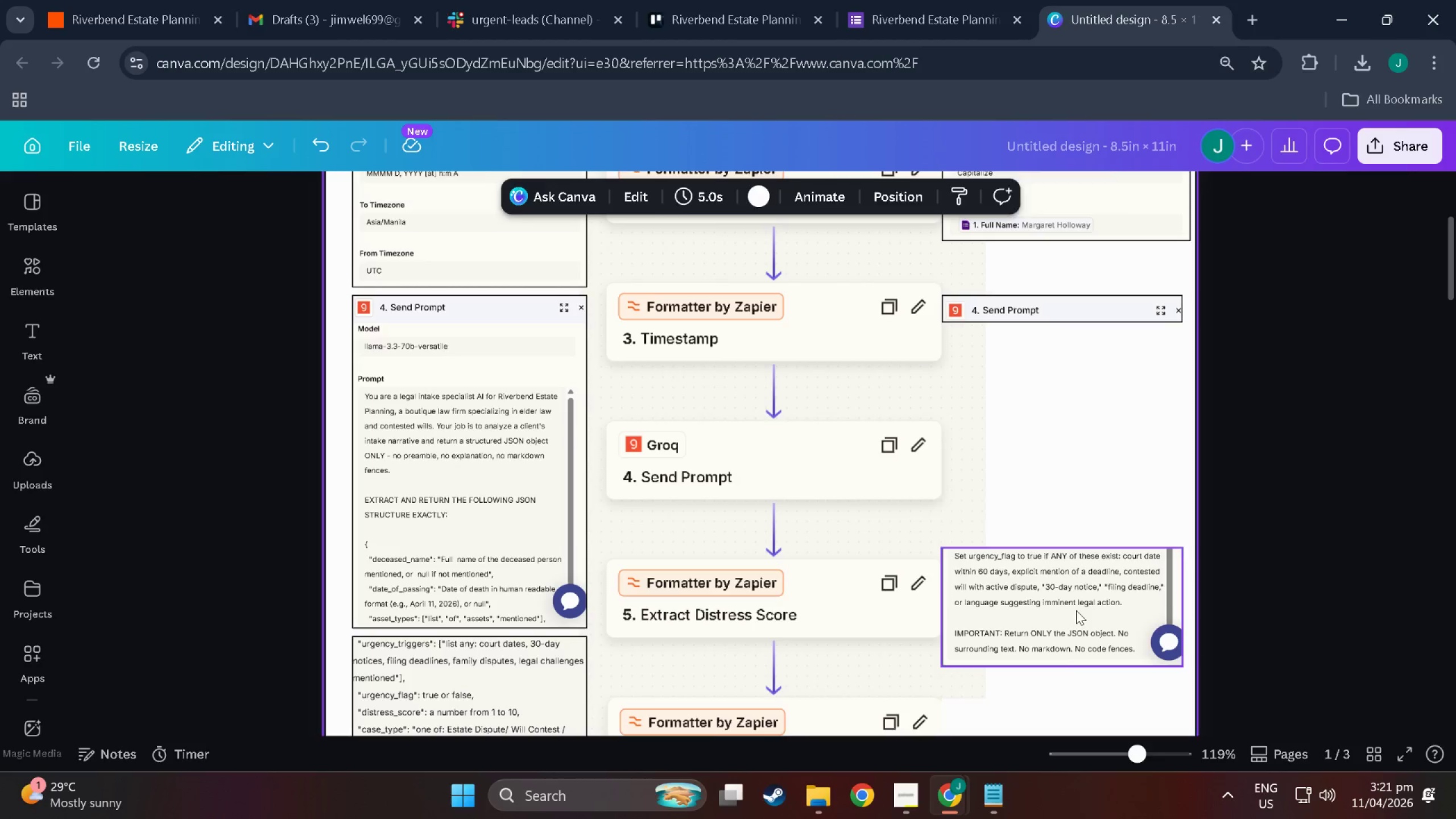 
left_click_drag(start_coordinate=[1076, 610], to_coordinate=[1076, 384])
 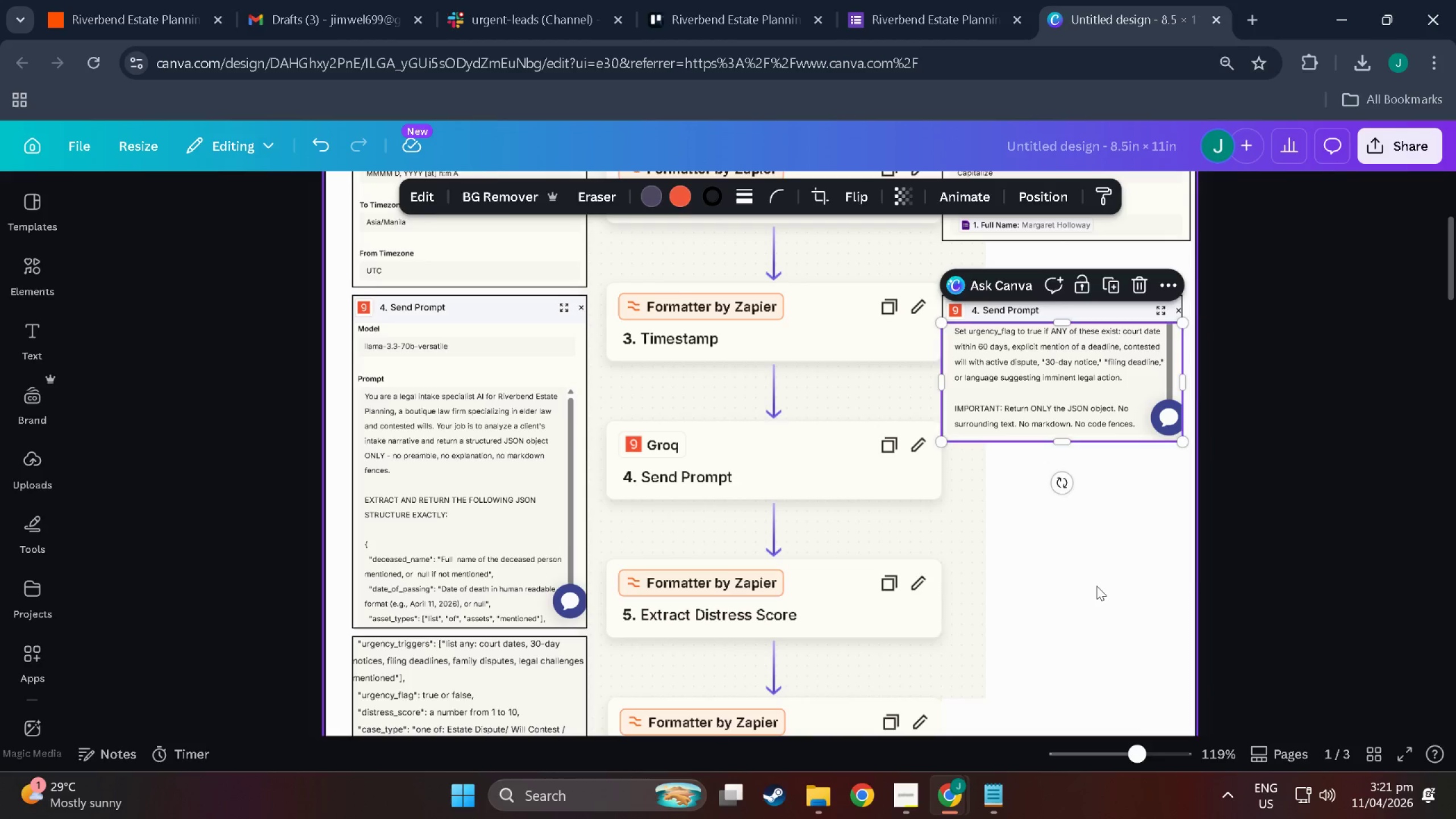 
left_click([1097, 586])
 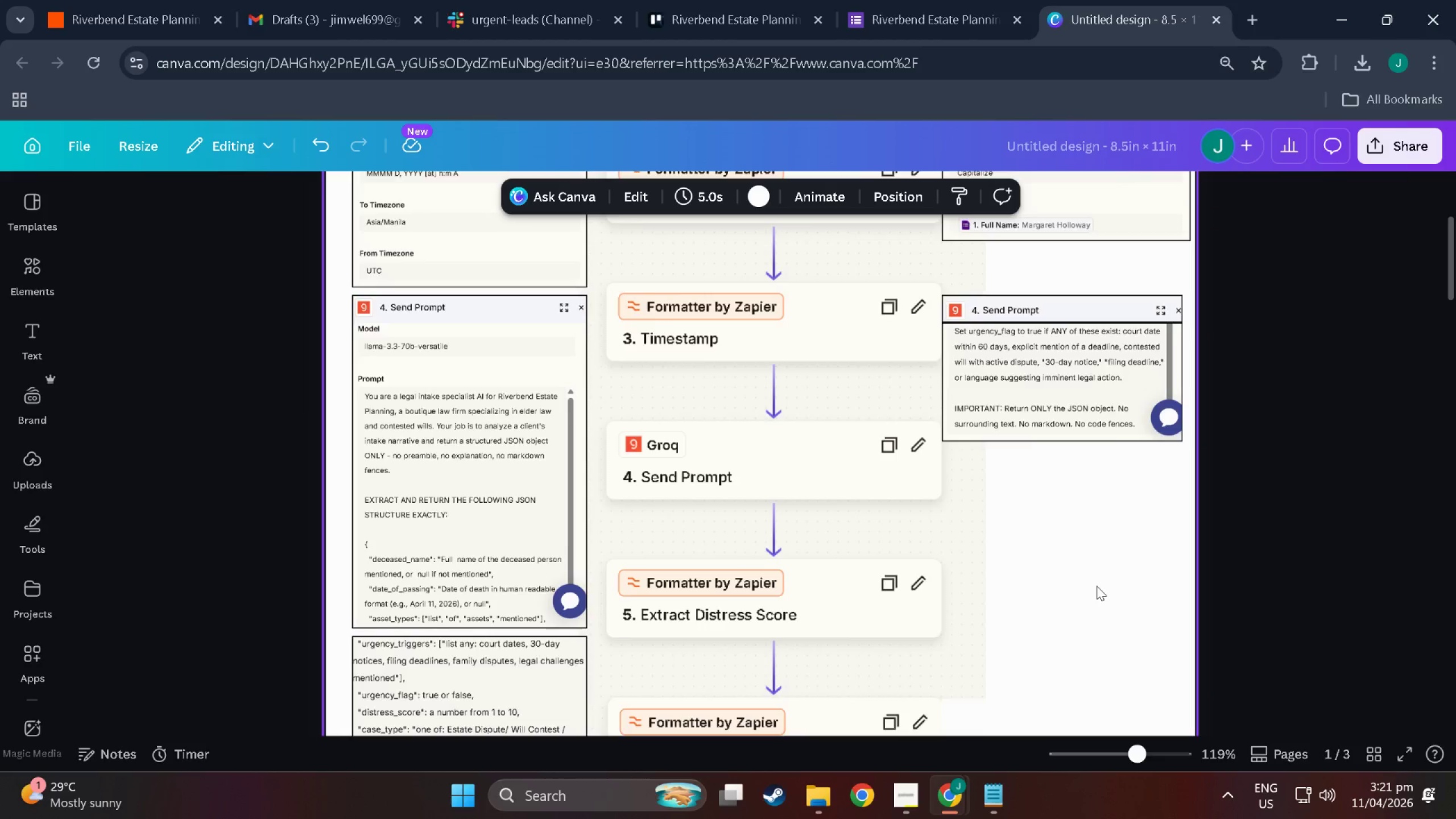 
scroll: coordinate [1096, 588], scroll_direction: up, amount: 2.0
 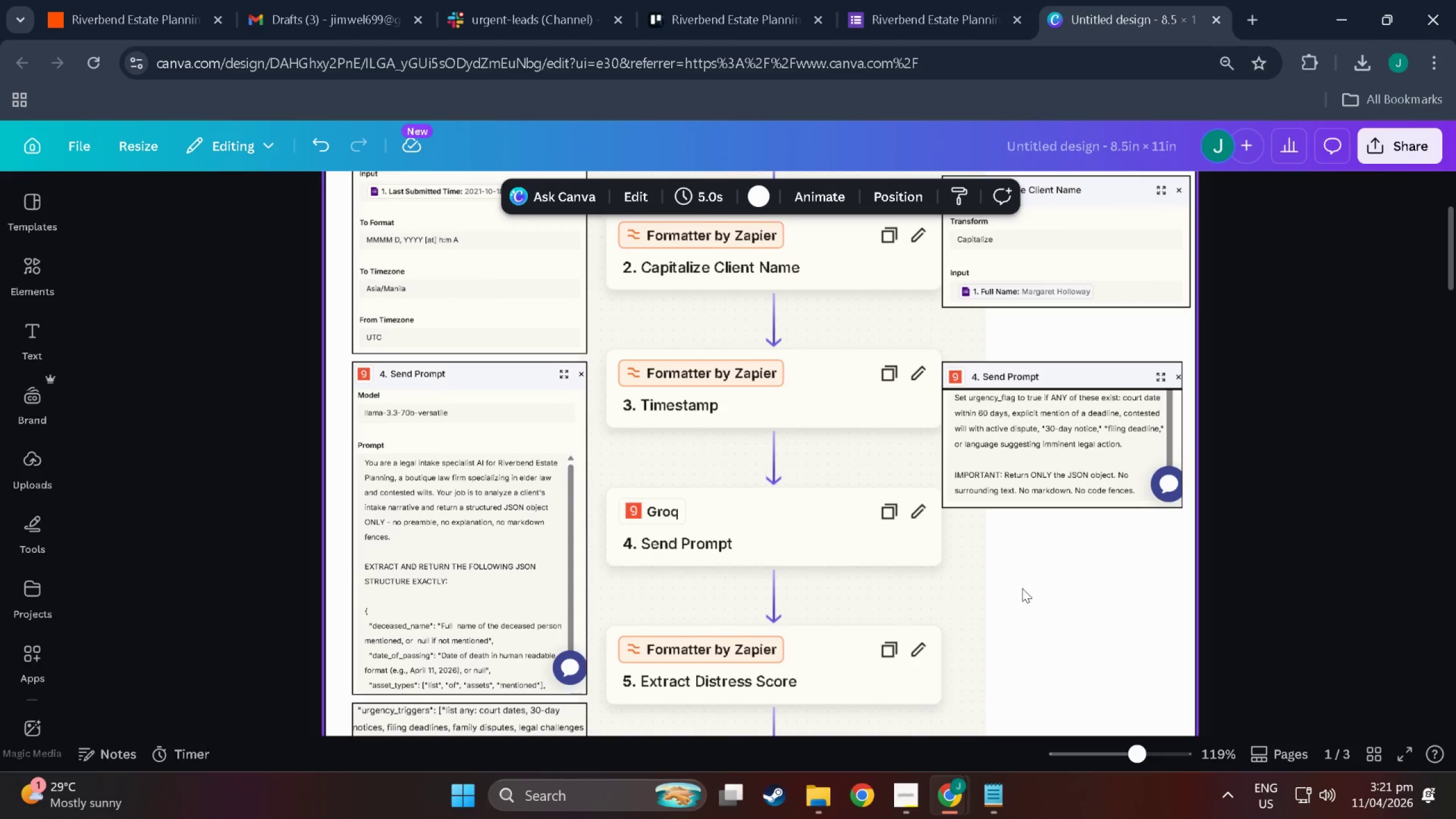 
scroll: coordinate [894, 597], scroll_direction: down, amount: 14.0
 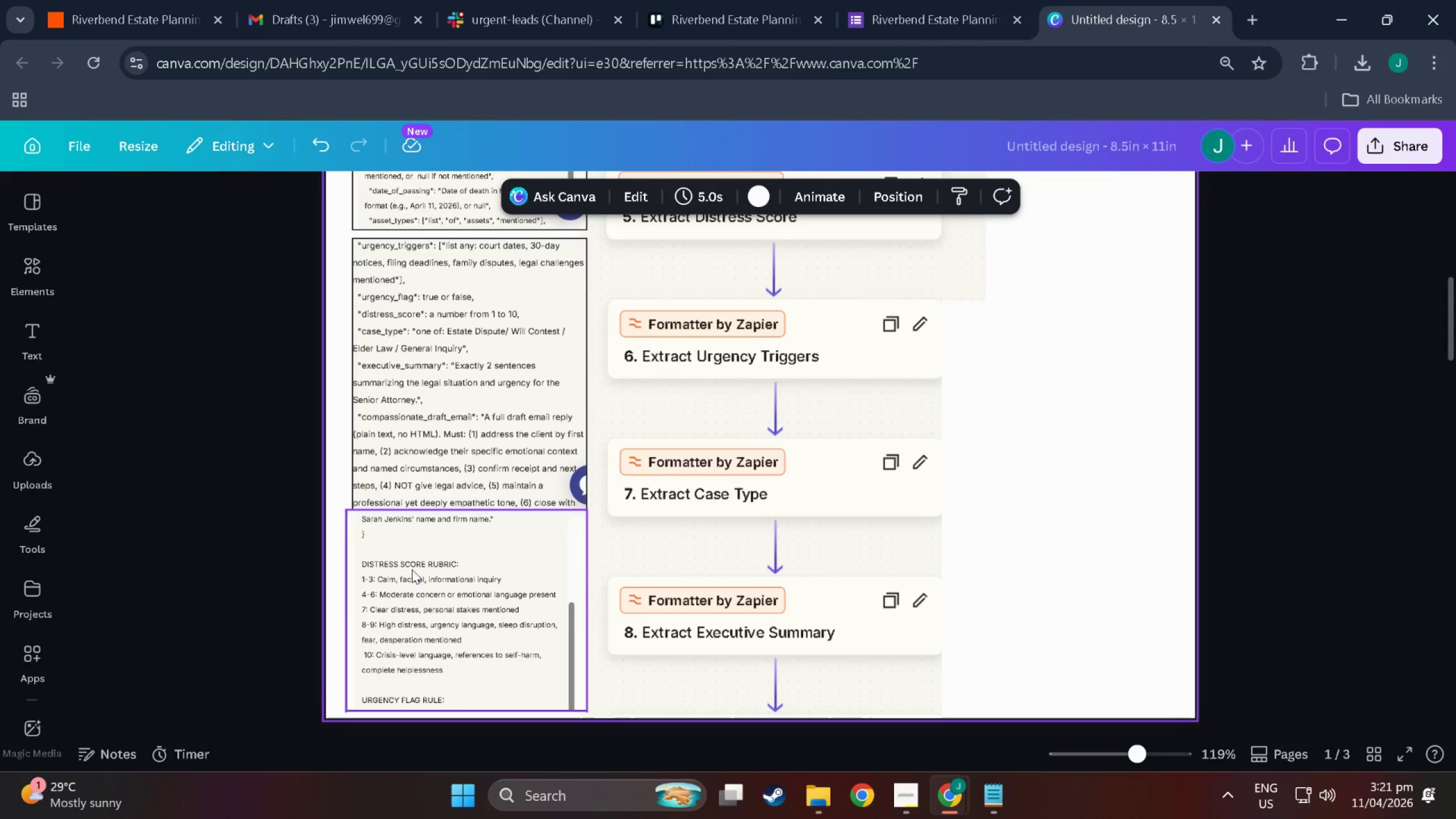 
left_click([405, 577])
 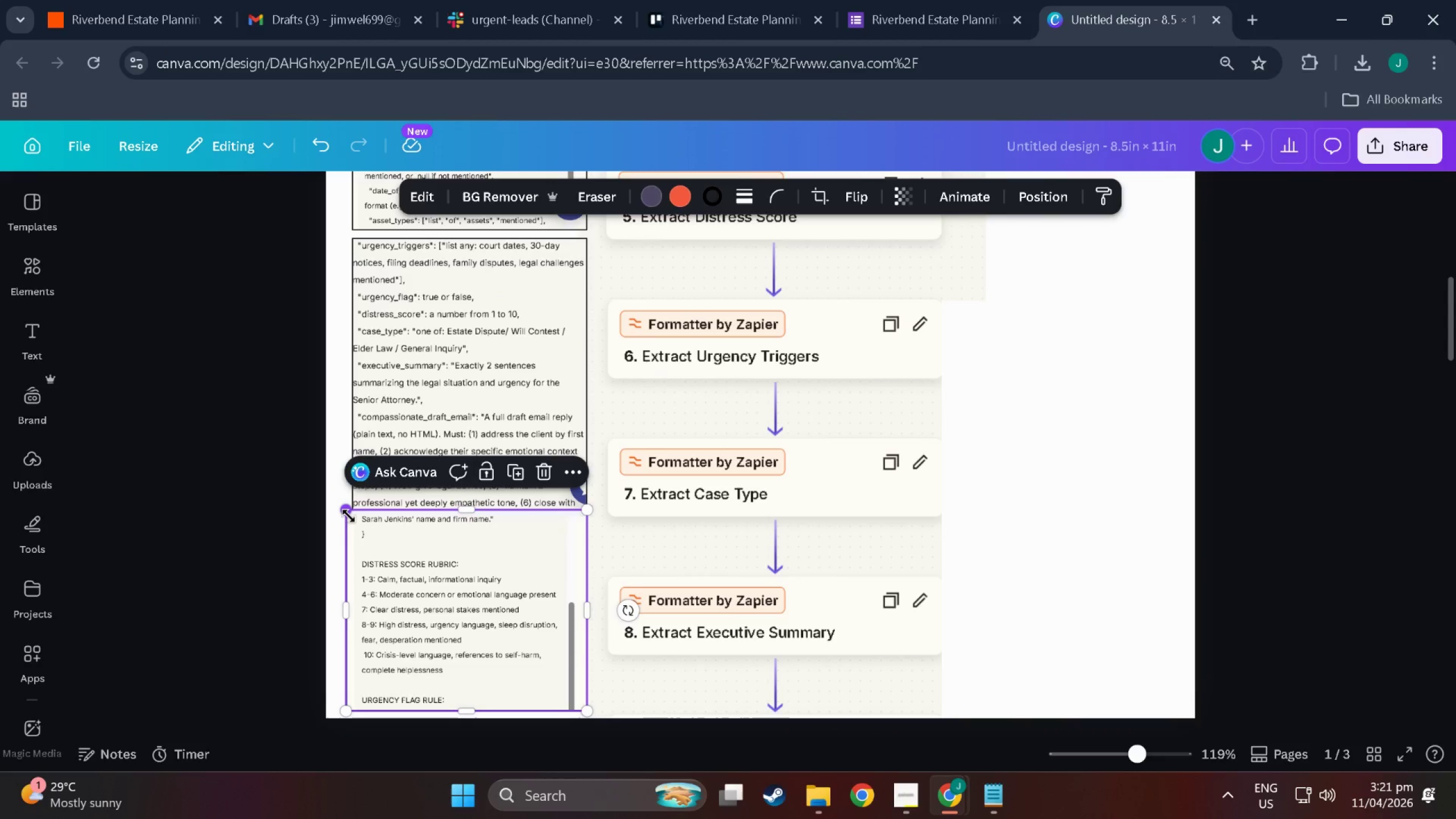 
left_click_drag(start_coordinate=[349, 516], to_coordinate=[358, 522])
 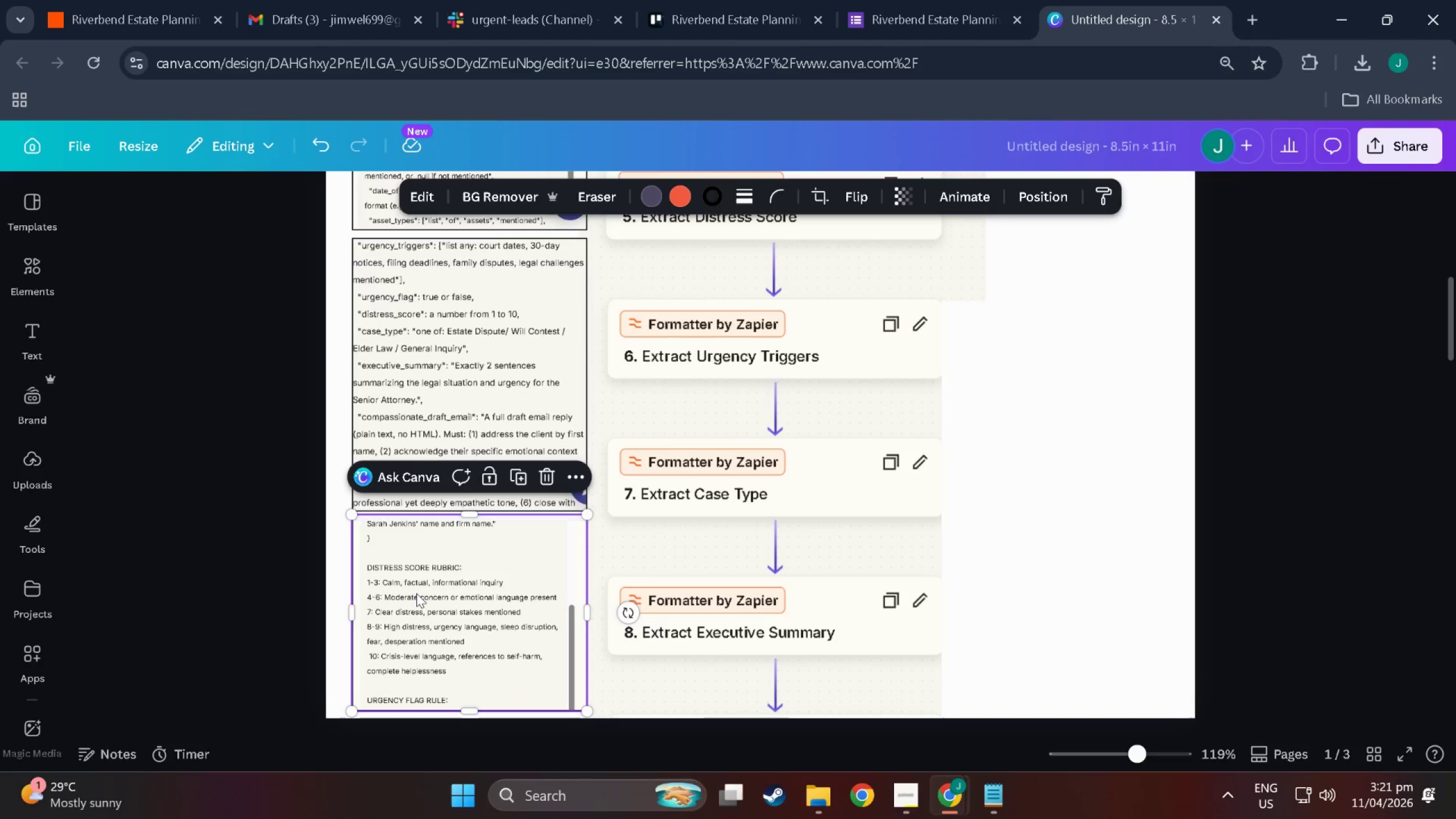 
left_click_drag(start_coordinate=[416, 593], to_coordinate=[417, 585])
 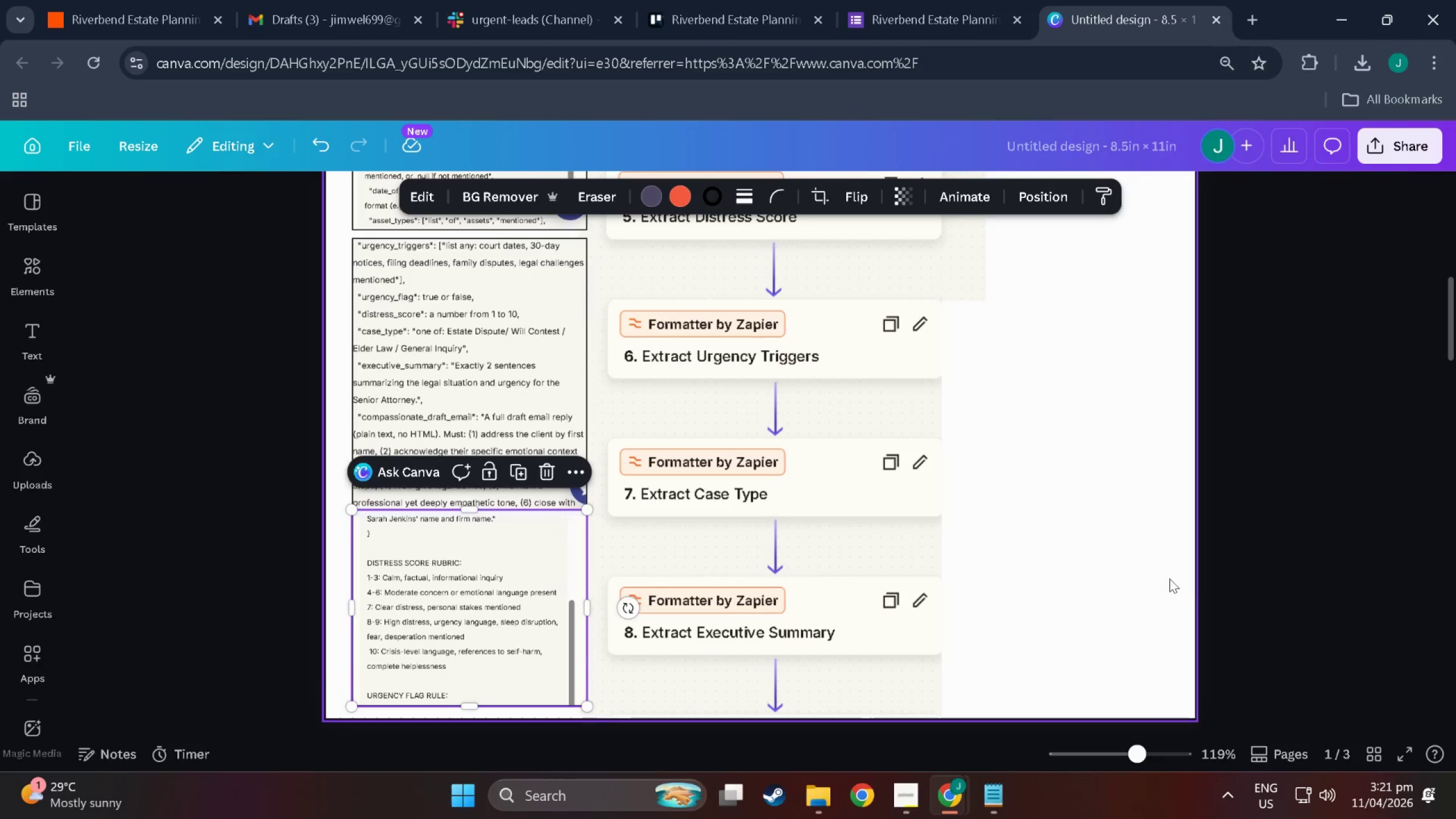 
left_click([1197, 582])
 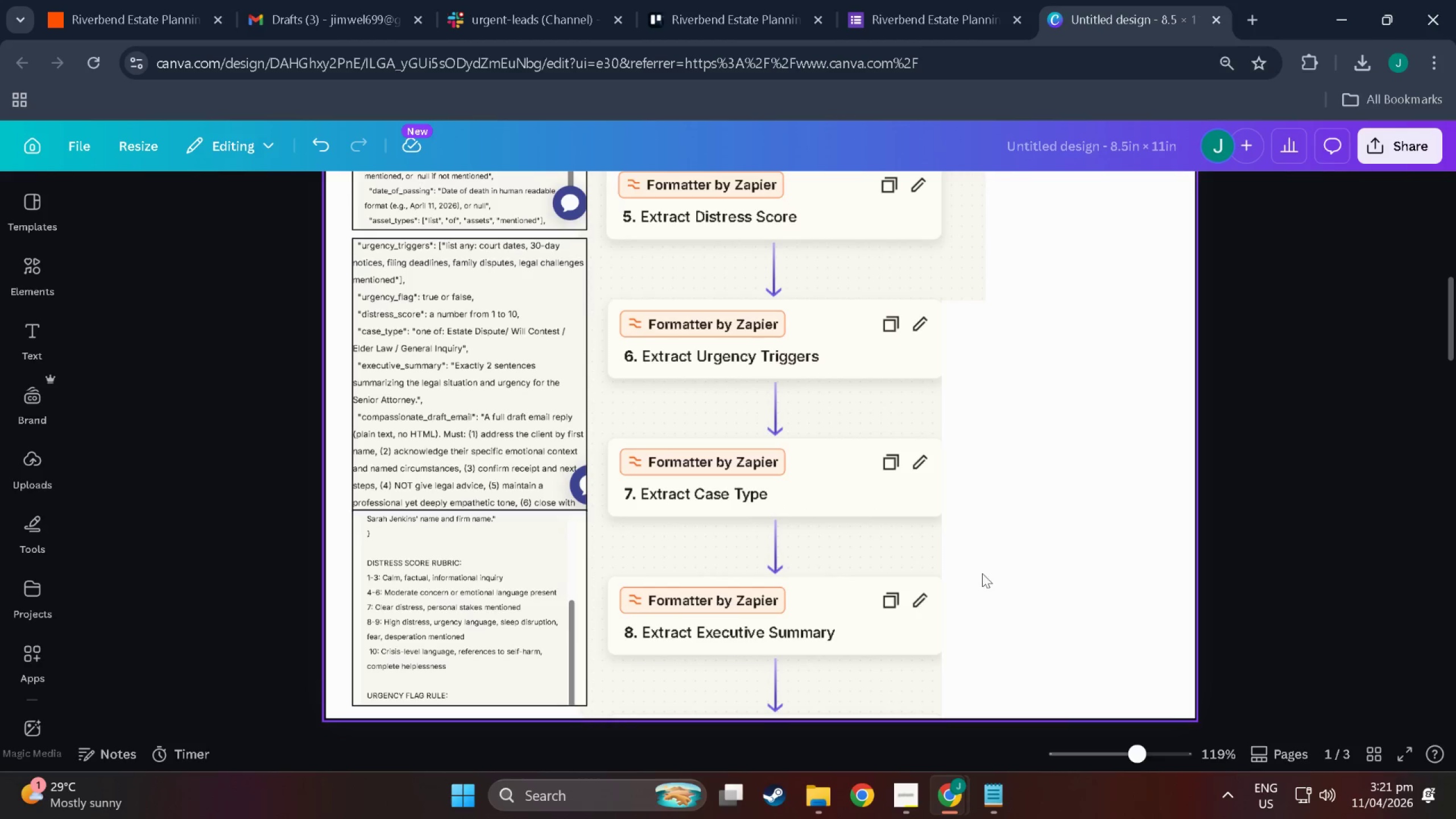 
scroll: coordinate [901, 618], scroll_direction: up, amount: 4.0
 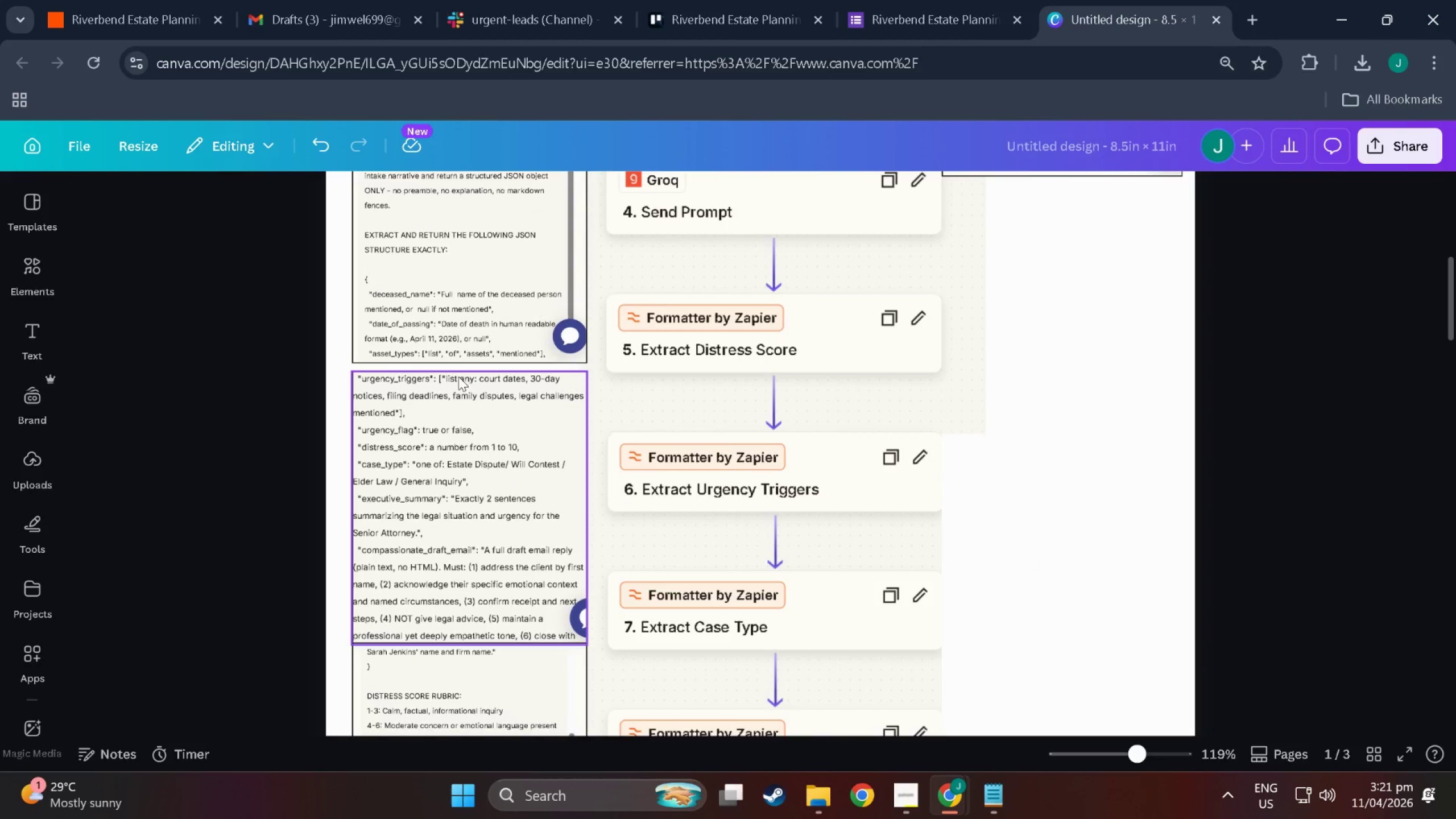 
left_click_drag(start_coordinate=[468, 424], to_coordinate=[468, 414])
 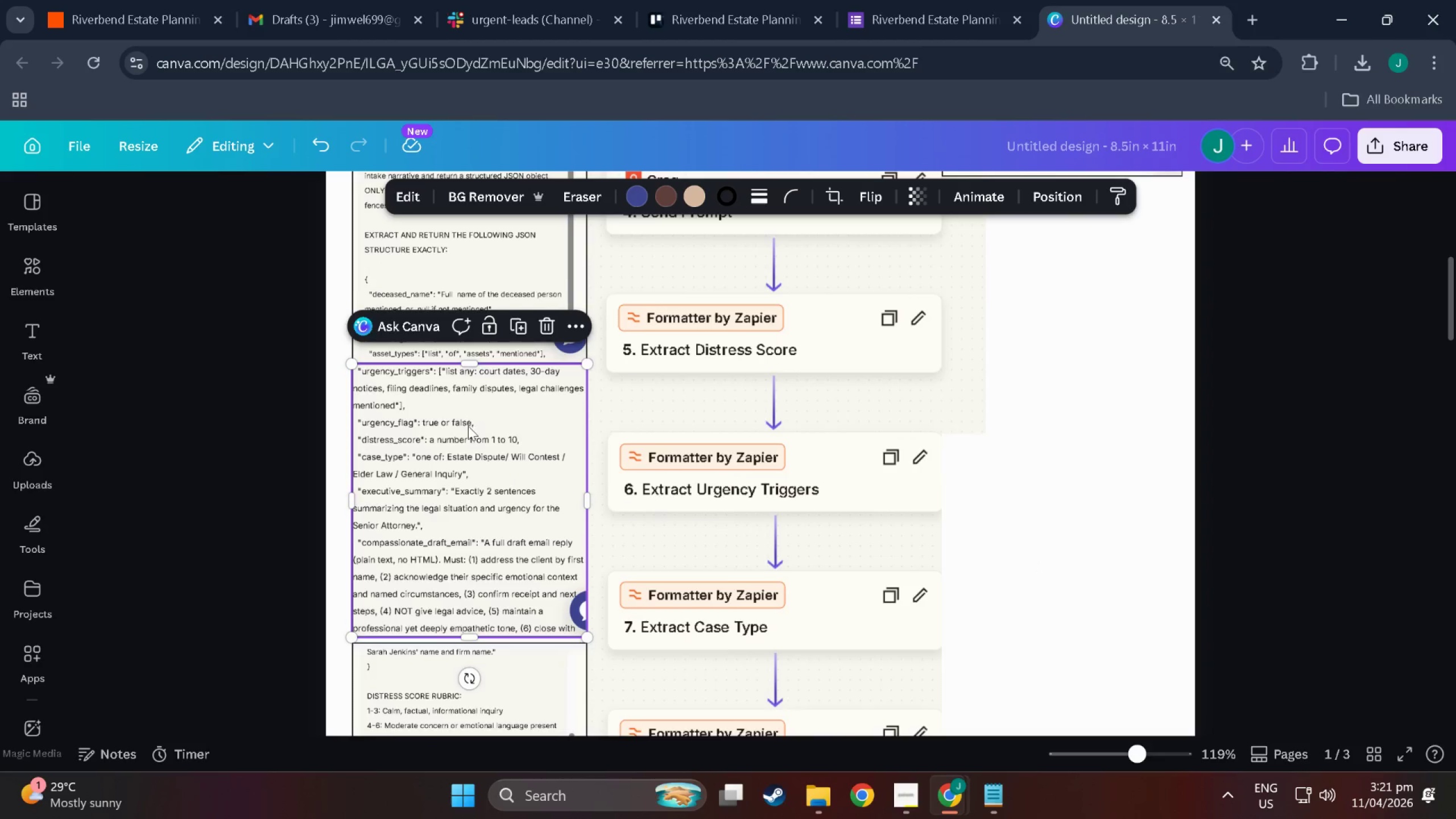 
scroll: coordinate [466, 444], scroll_direction: down, amount: 4.0
 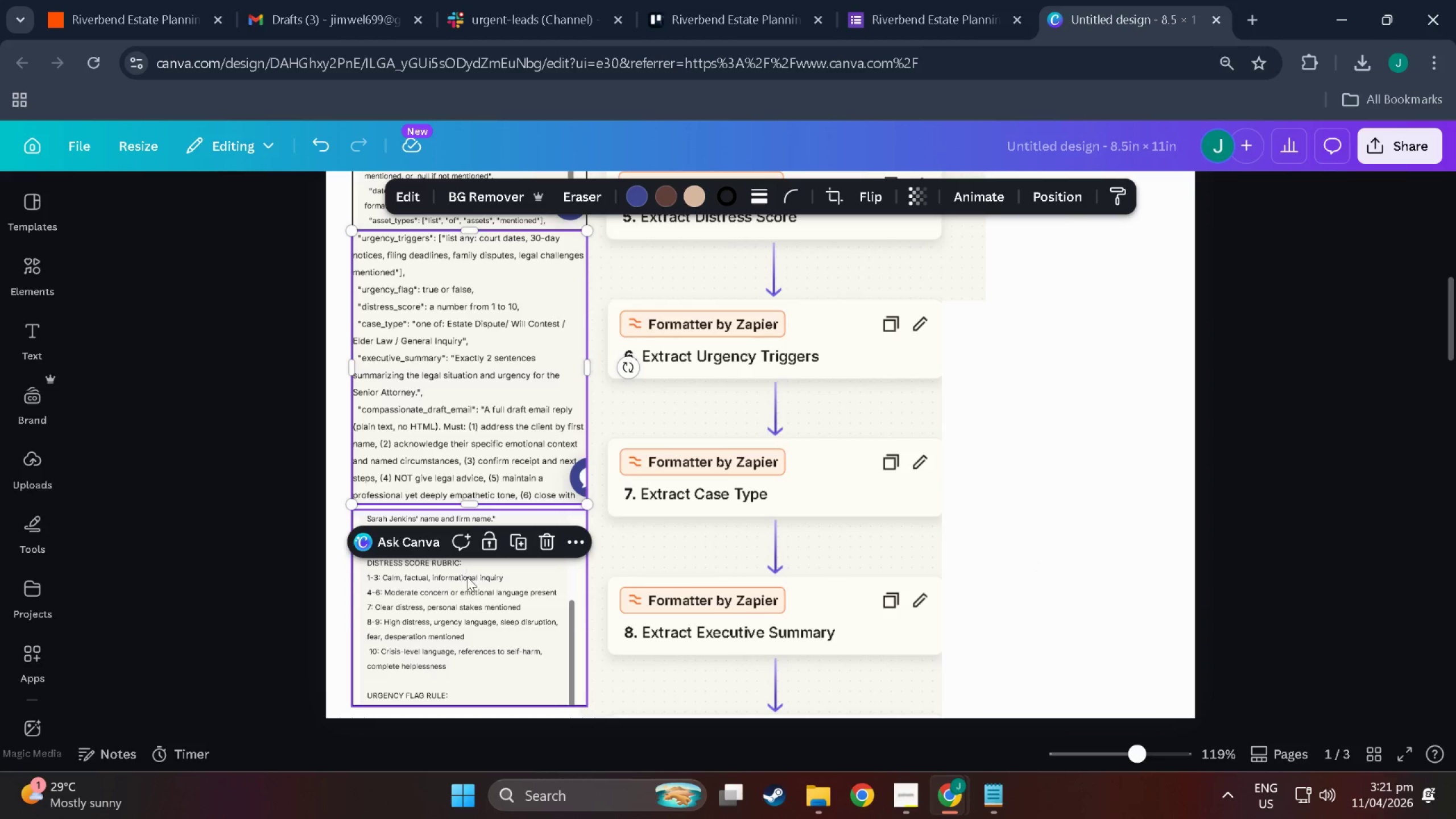 
left_click_drag(start_coordinate=[468, 580], to_coordinate=[466, 574])
 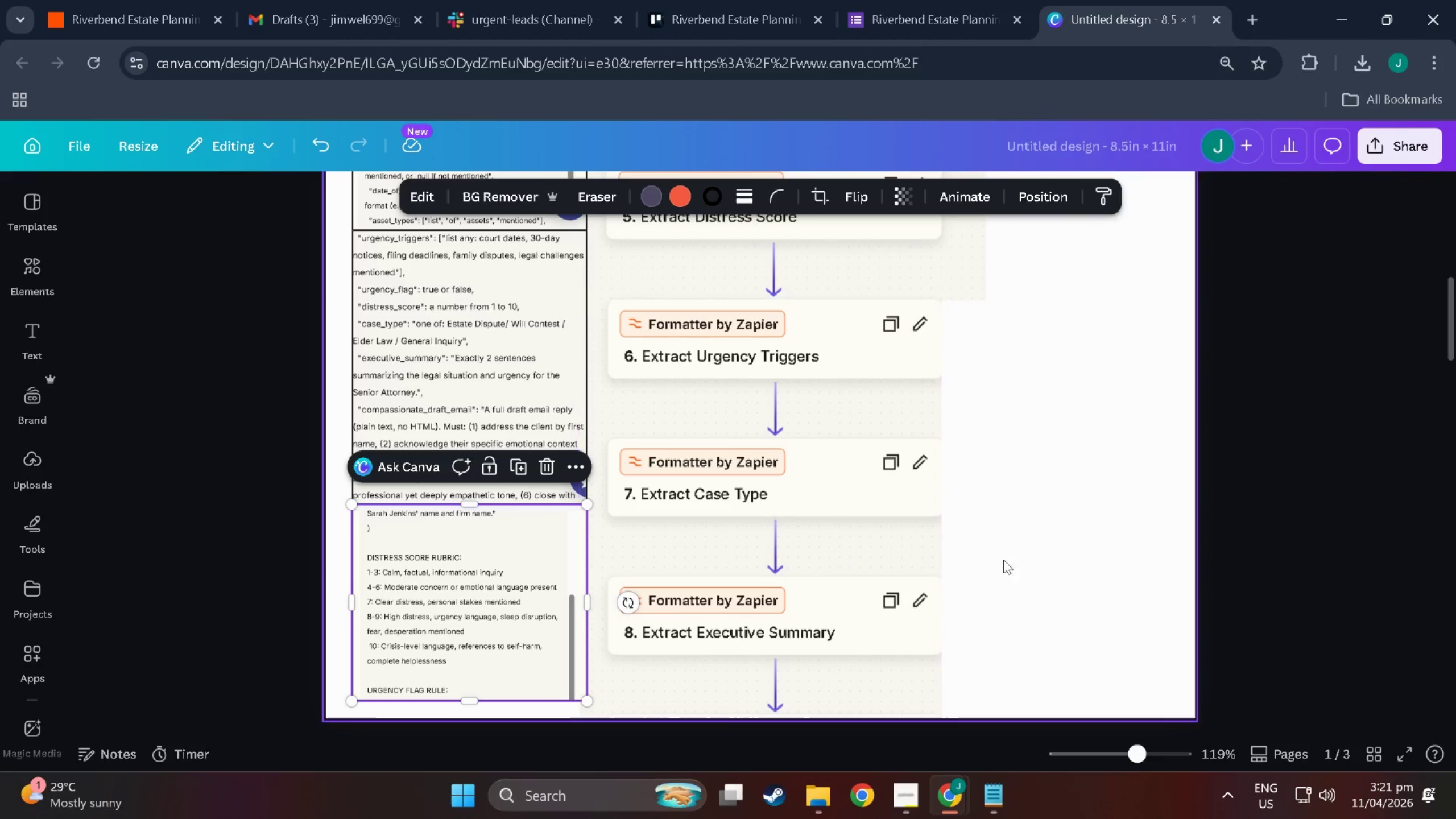 
left_click([1019, 561])
 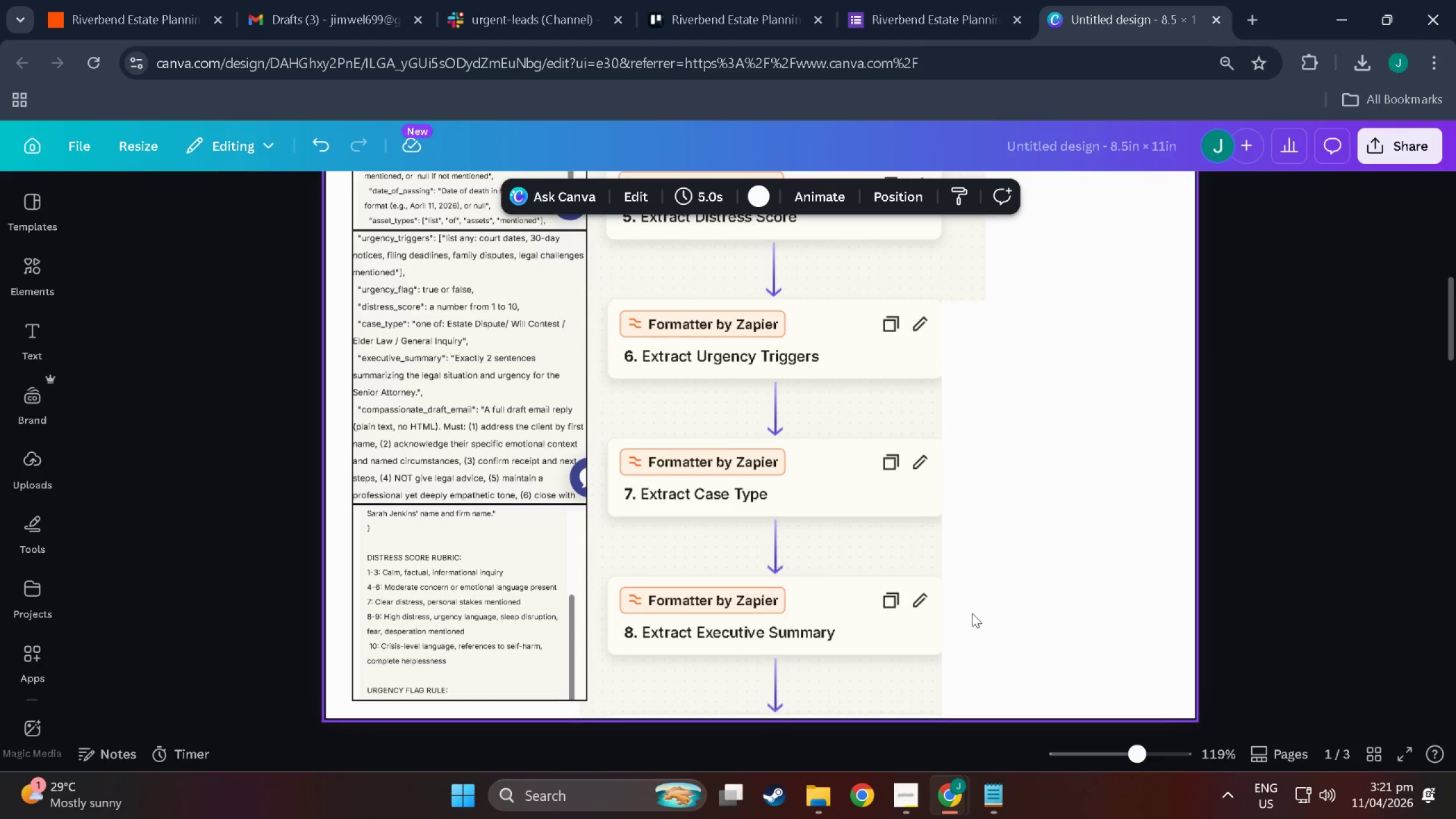 
scroll: coordinate [963, 614], scroll_direction: down, amount: 4.0
 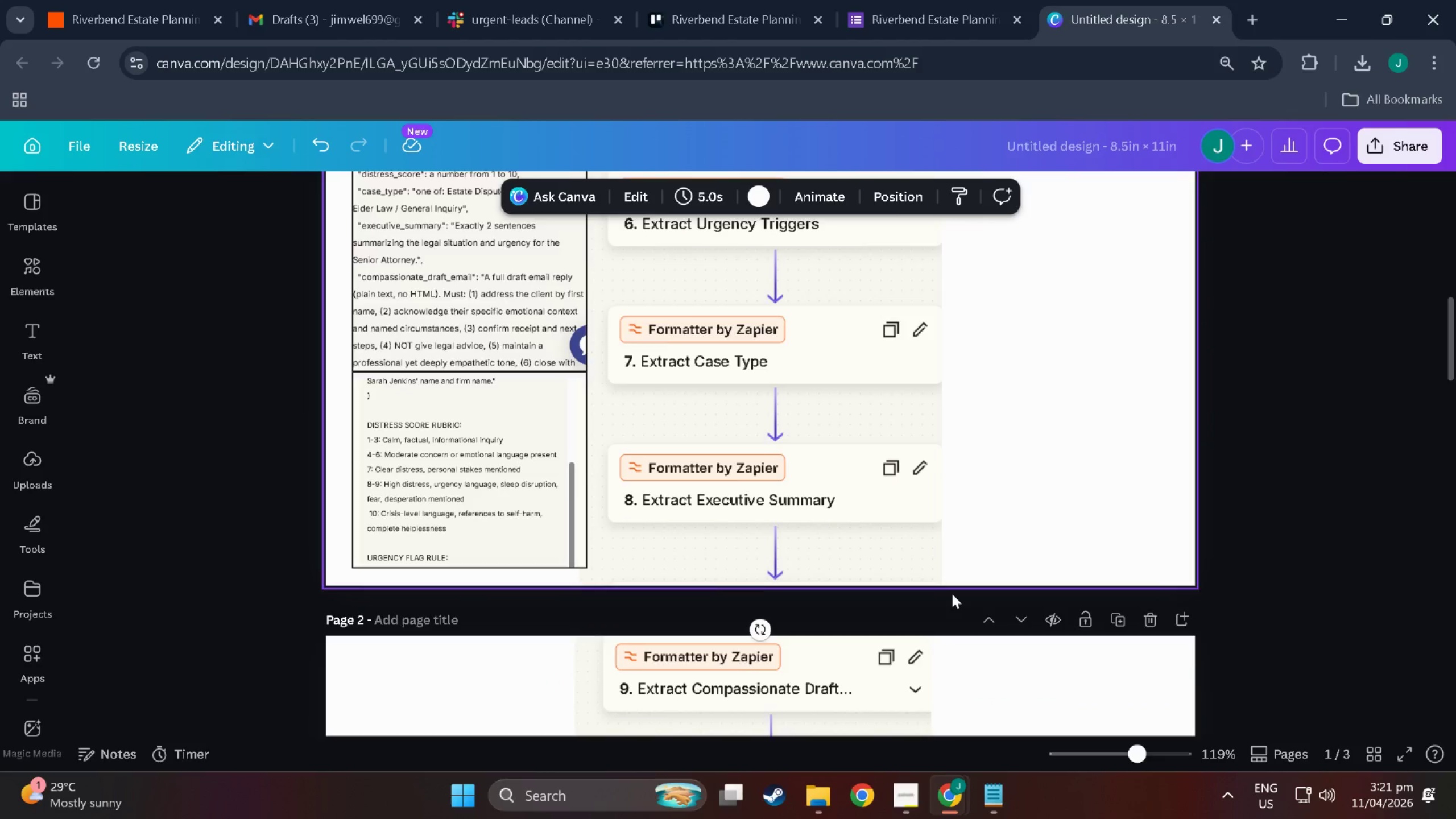 
scroll: coordinate [664, 485], scroll_direction: up, amount: 28.0
 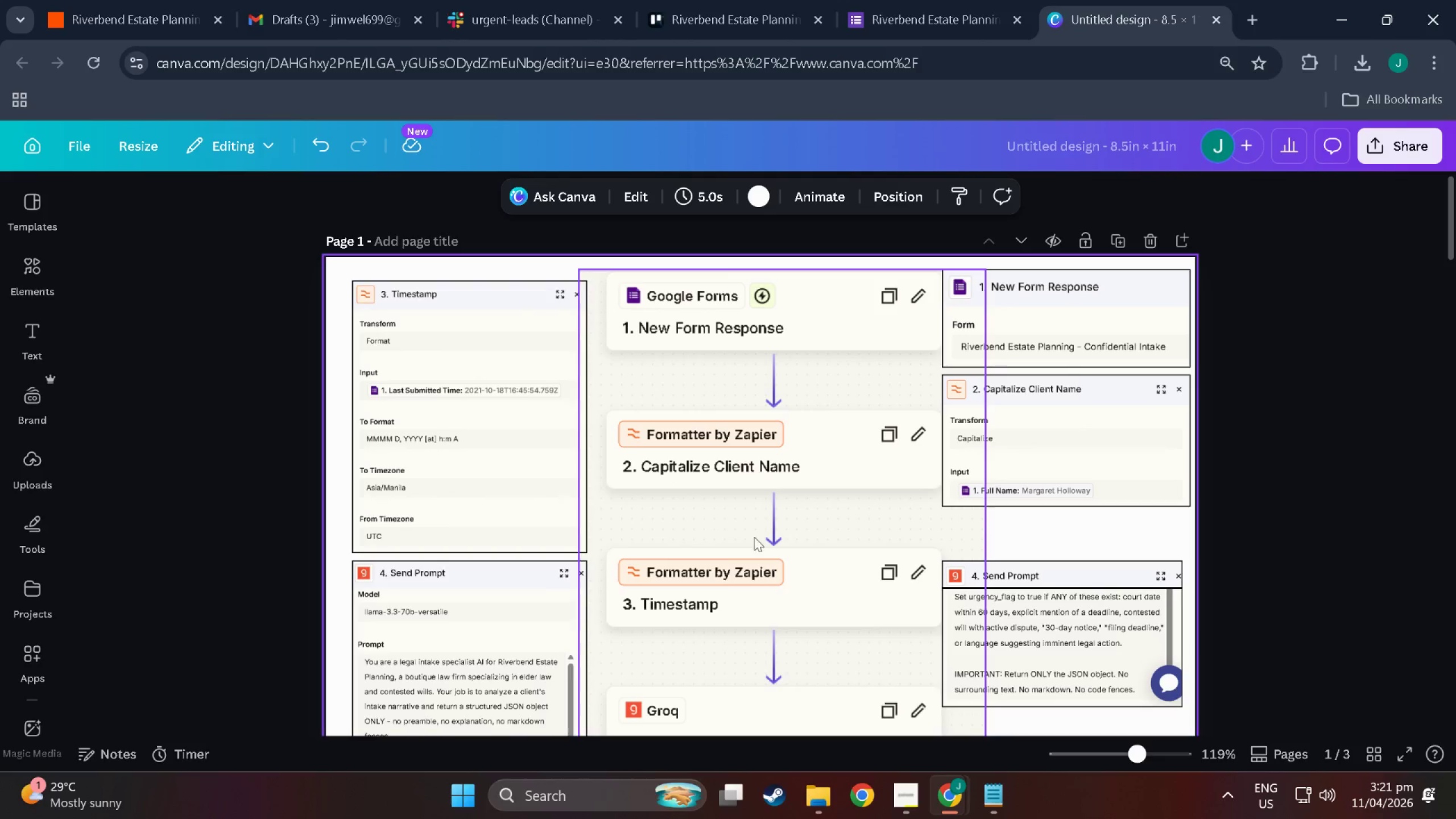 
scroll: coordinate [907, 517], scroll_direction: down, amount: 4.0
 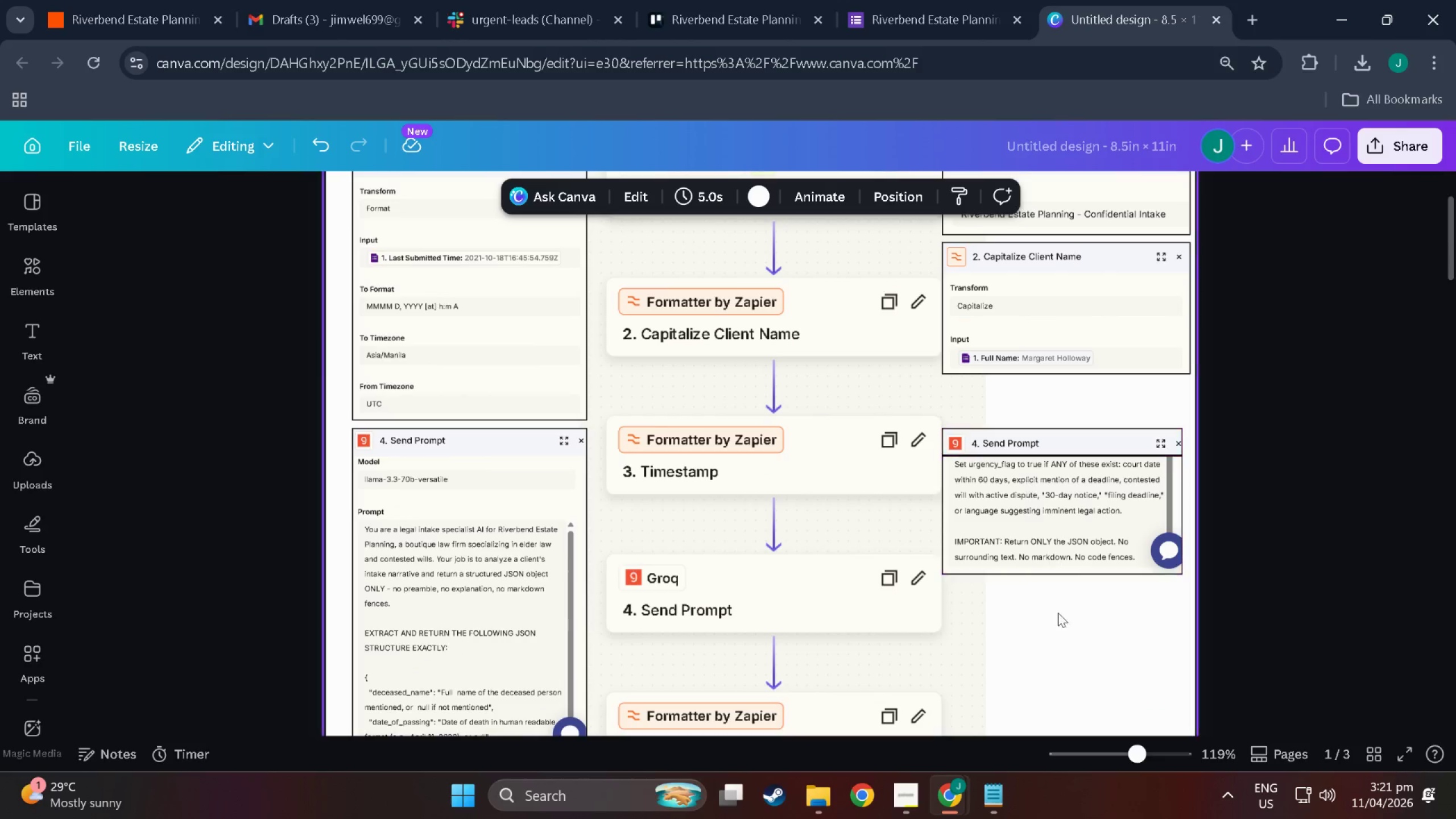 
left_click_drag(start_coordinate=[1048, 642], to_coordinate=[1081, 422])
 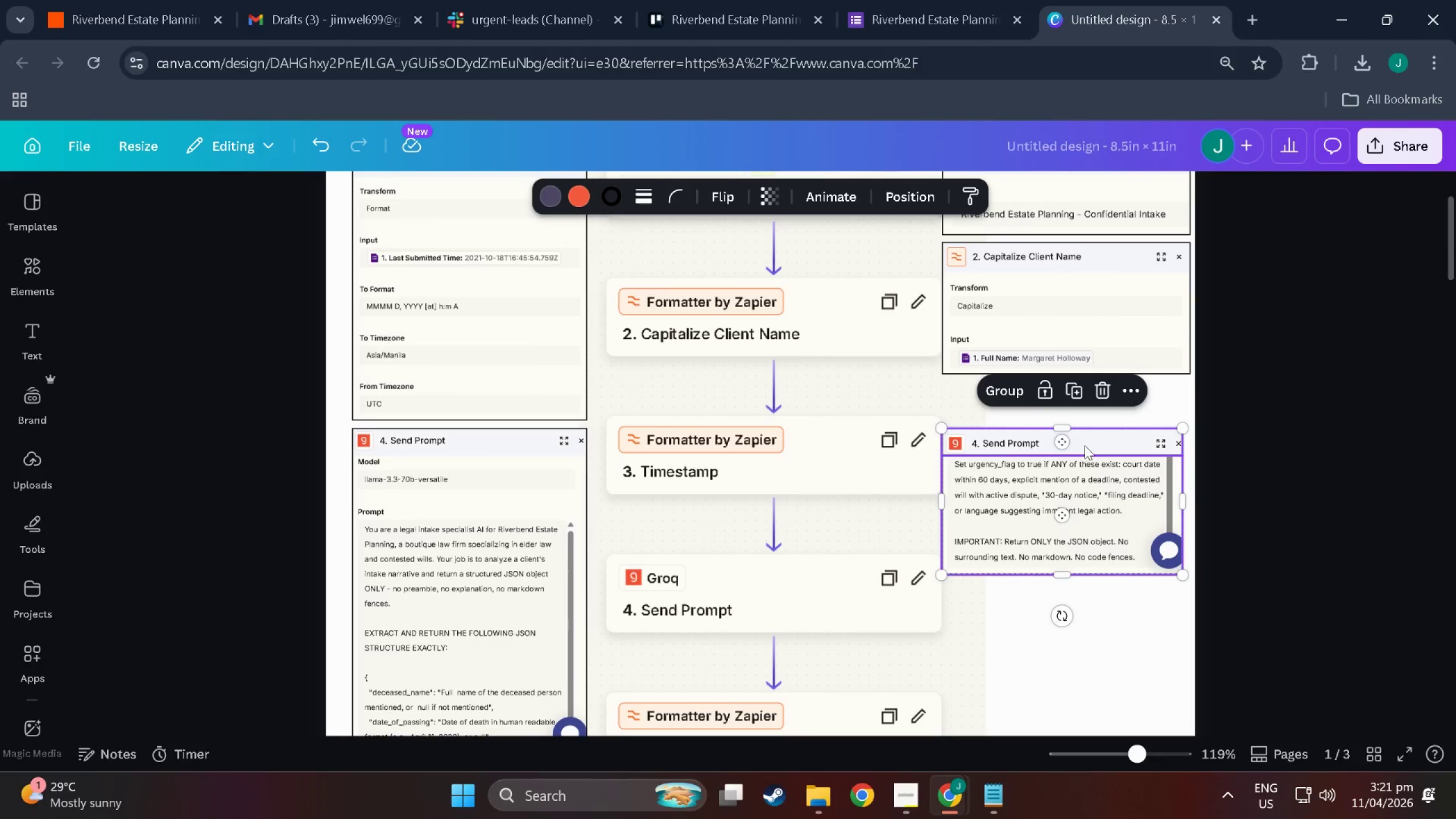 
left_click_drag(start_coordinate=[1087, 443], to_coordinate=[1088, 406])
 